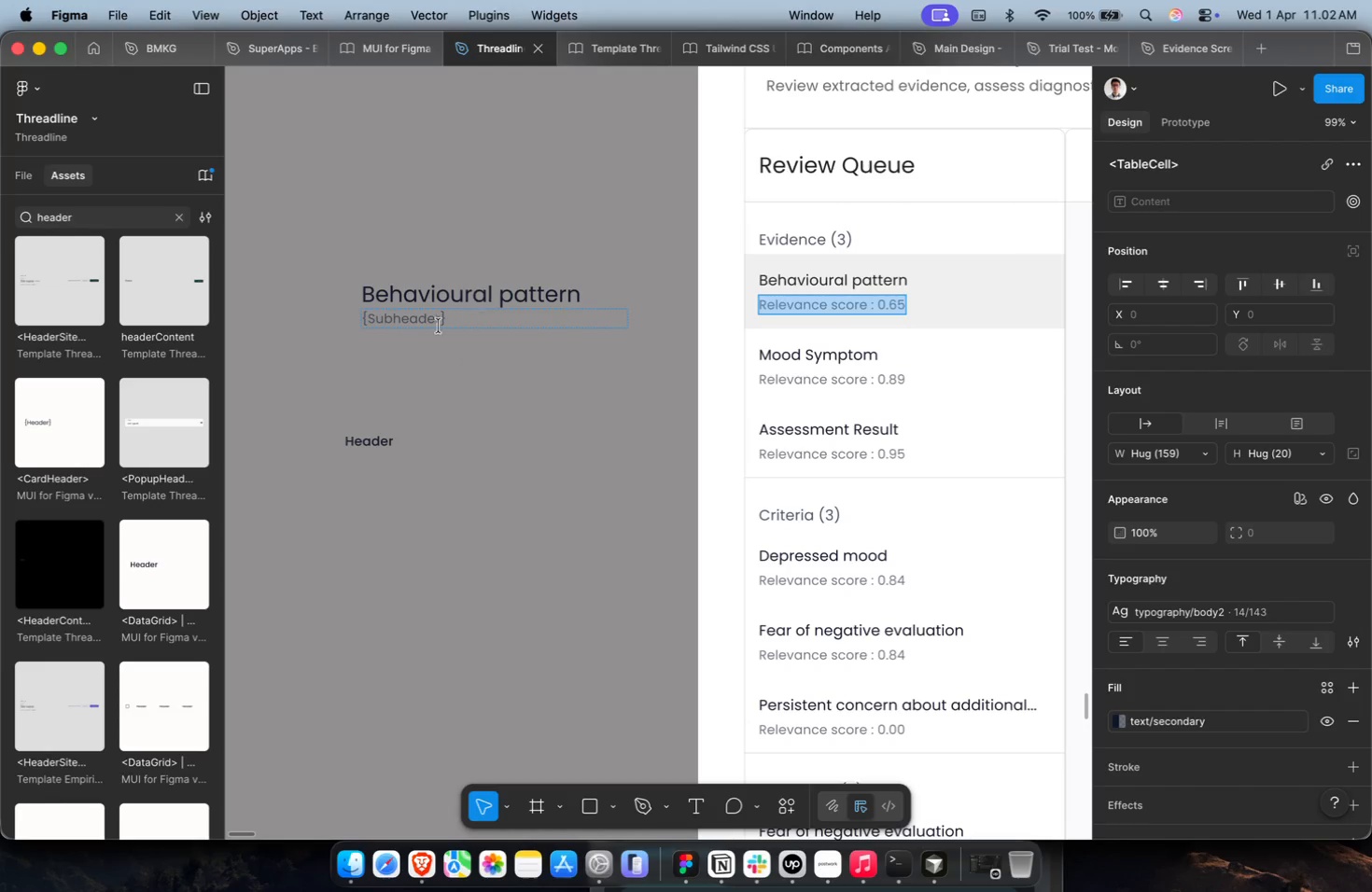 
double_click([426, 327])
 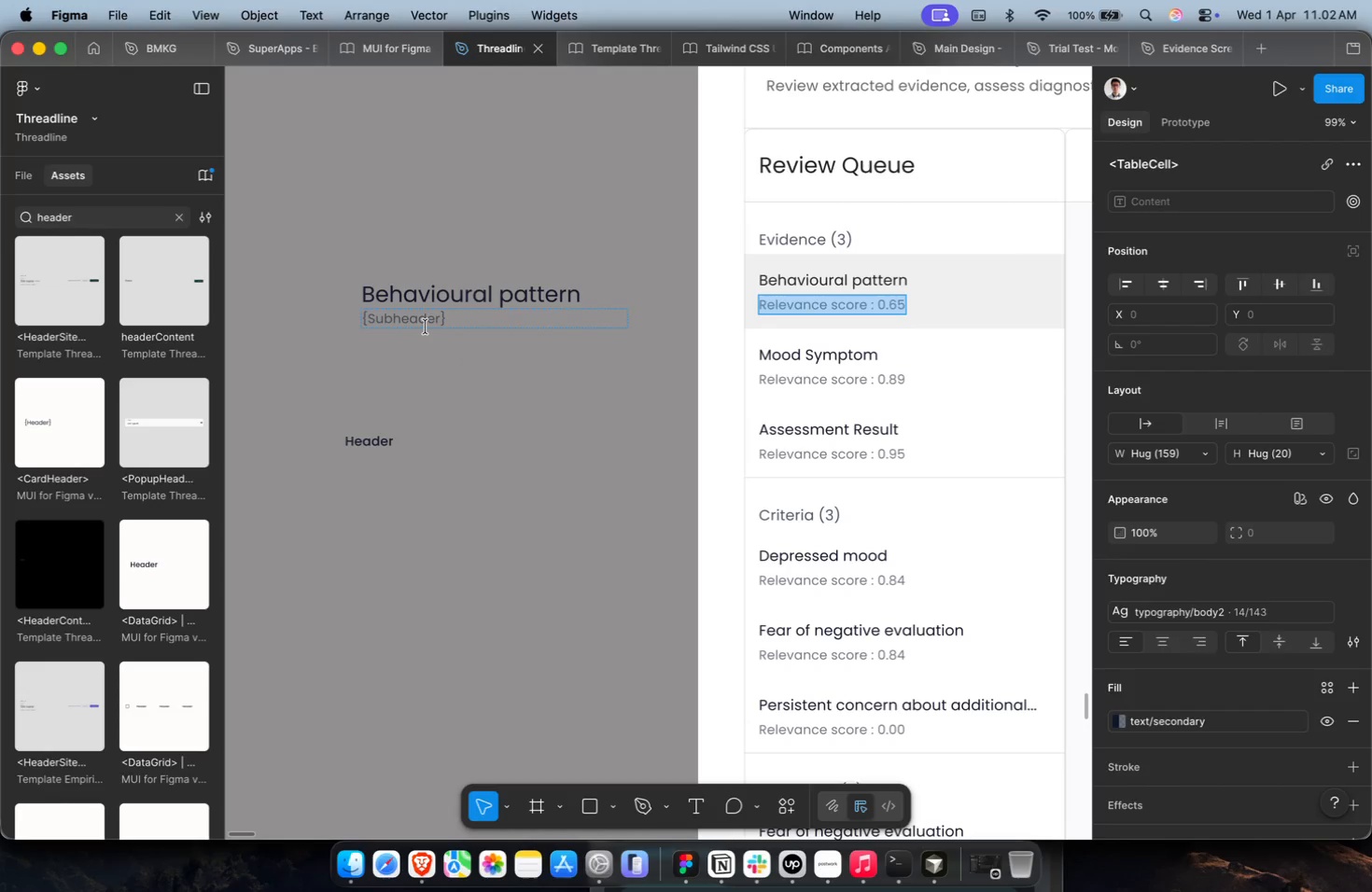 
key(Meta+A)
 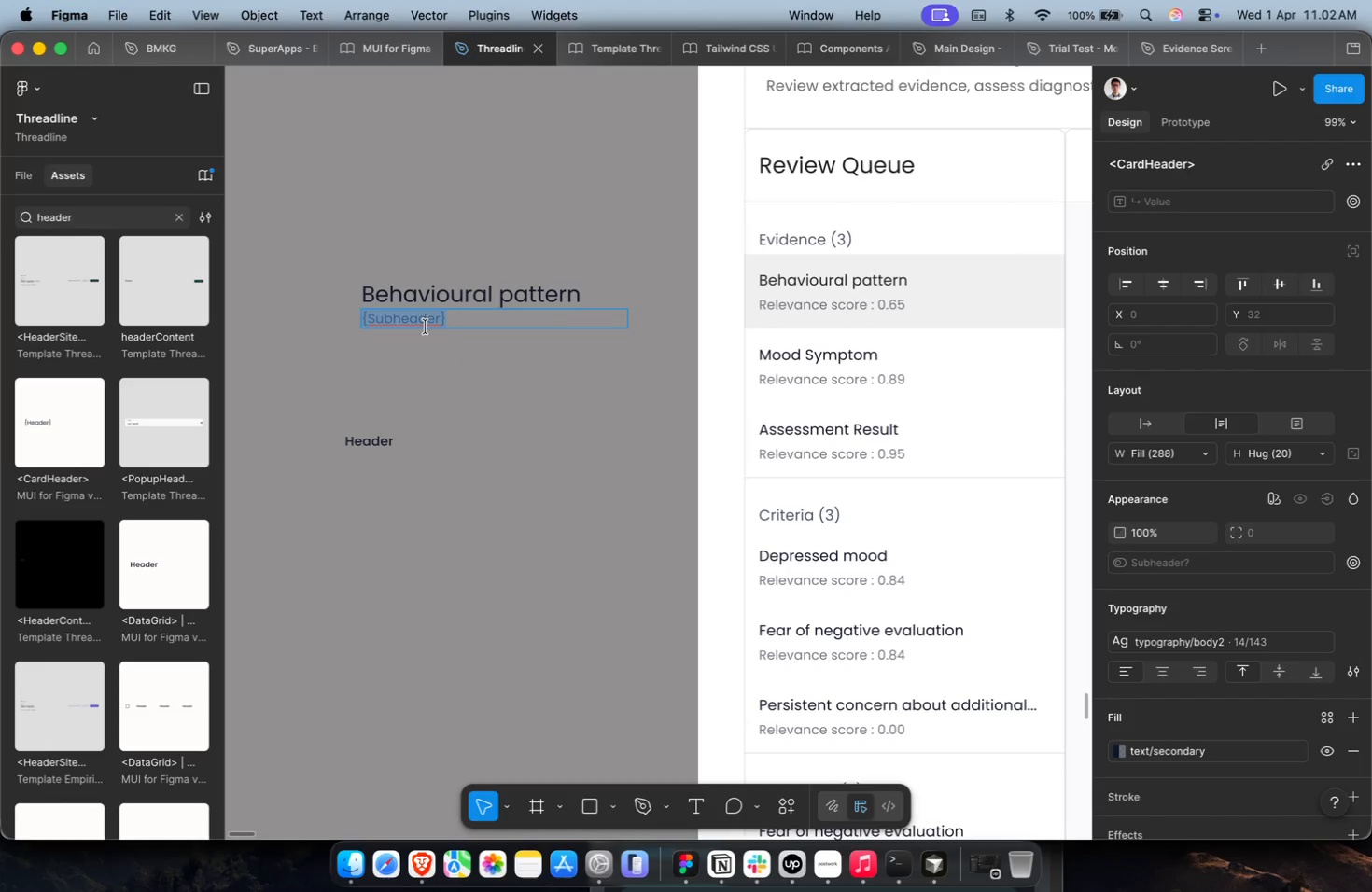 
key(Meta+Shift+V)
 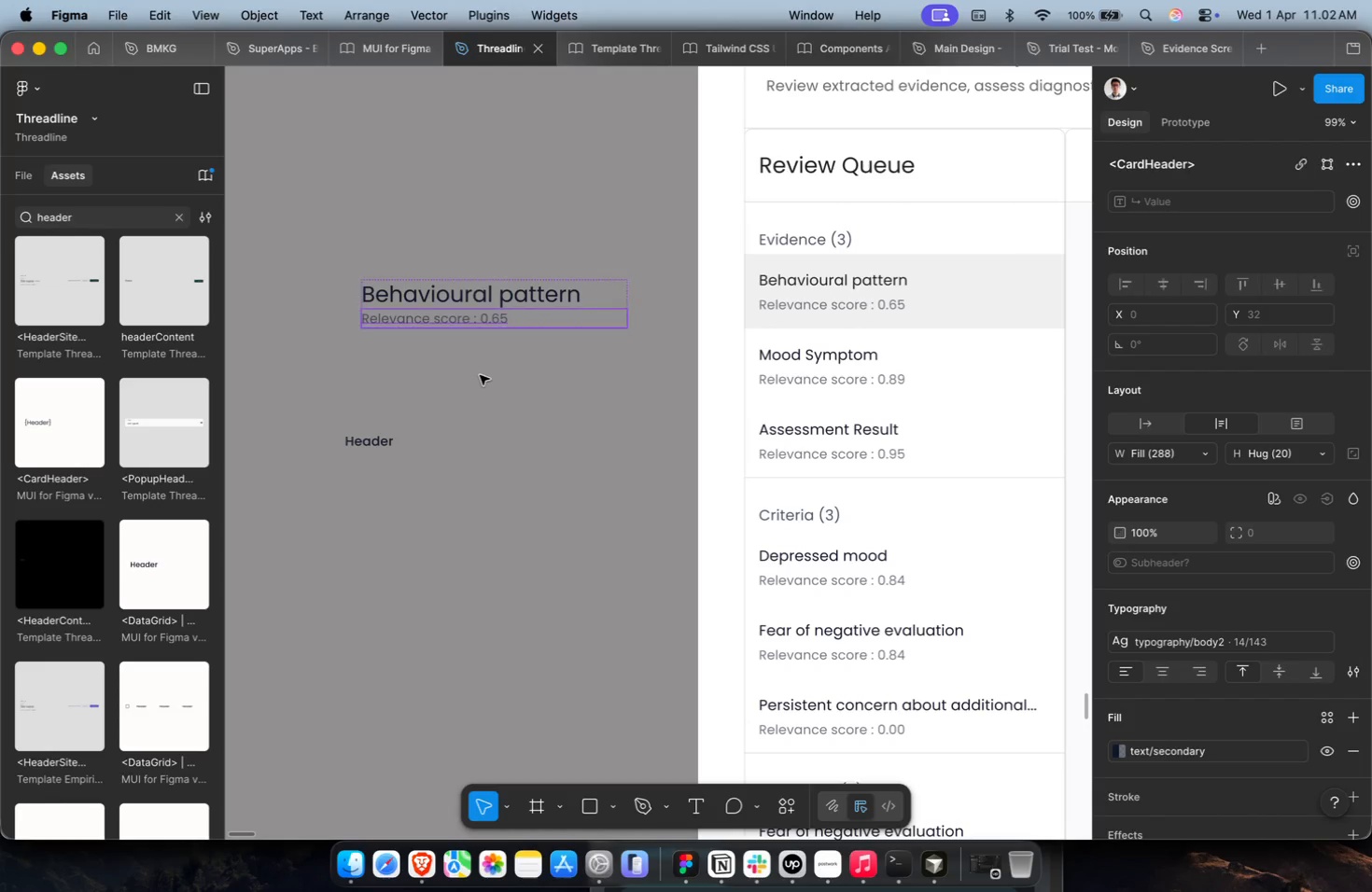 
double_click([480, 375])
 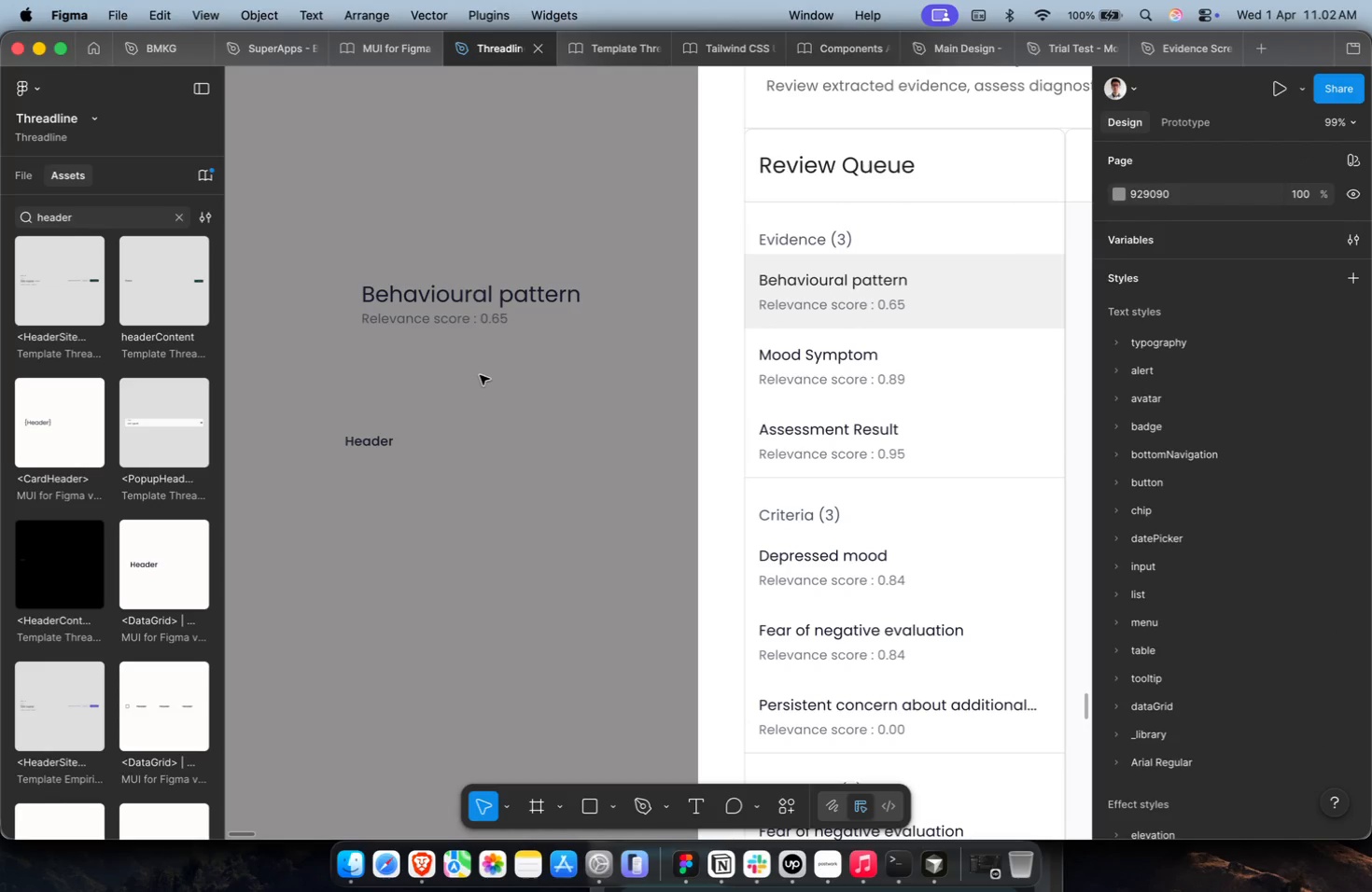 
wait(6.1)
 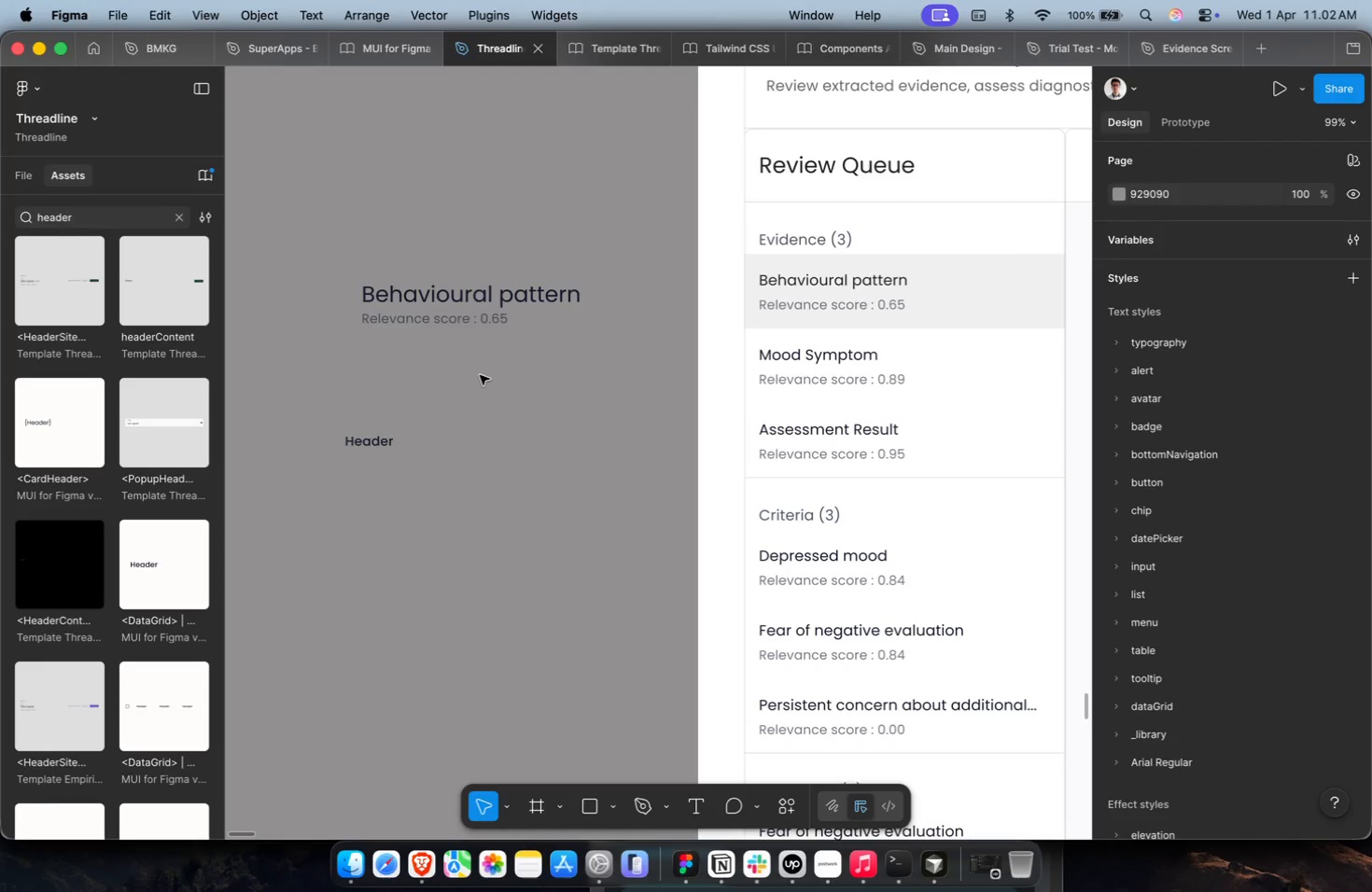 
key(Shift+ShiftLeft)
 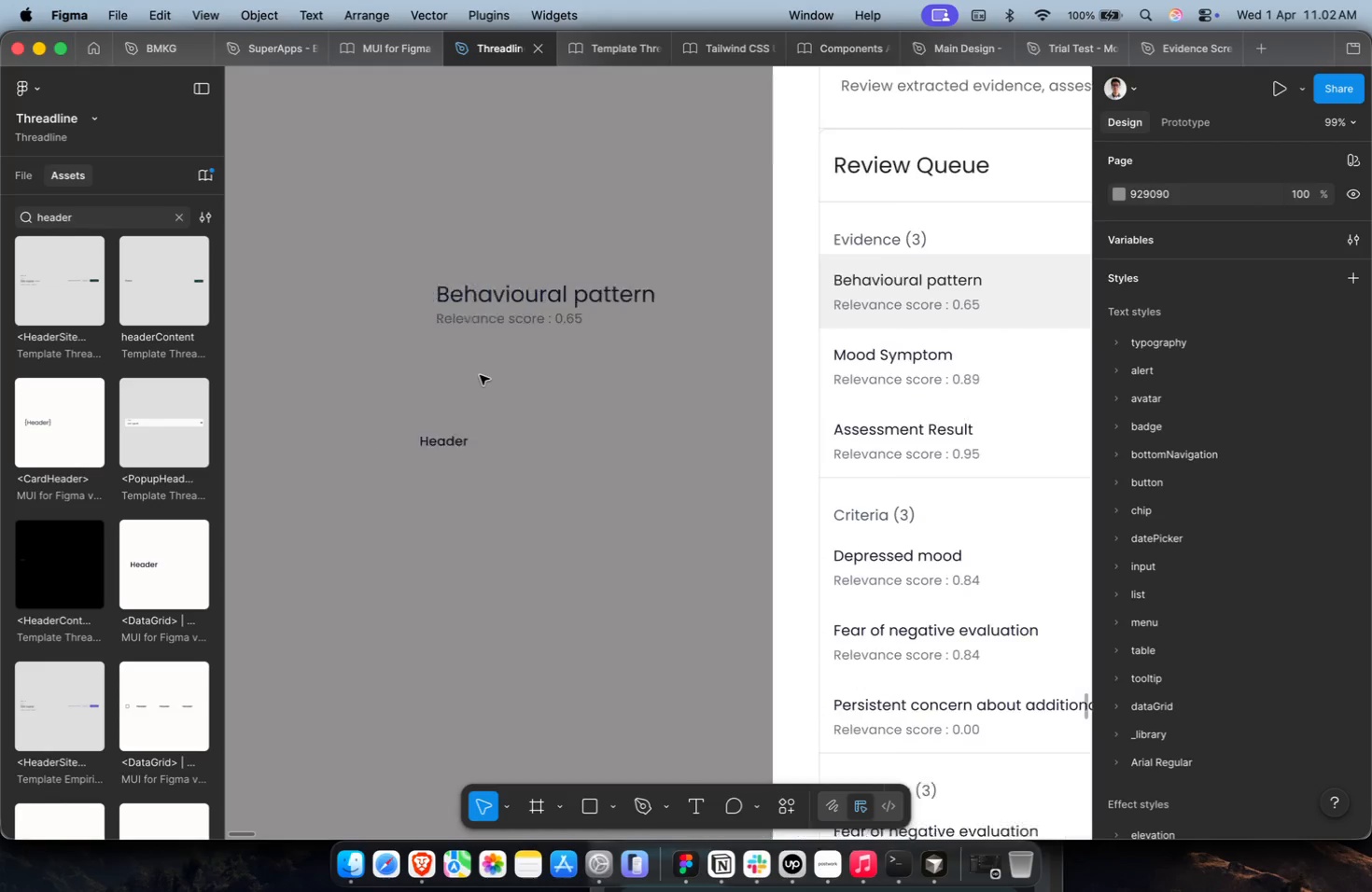 
scroll: coordinate [480, 375], scroll_direction: up, amount: 2.0
 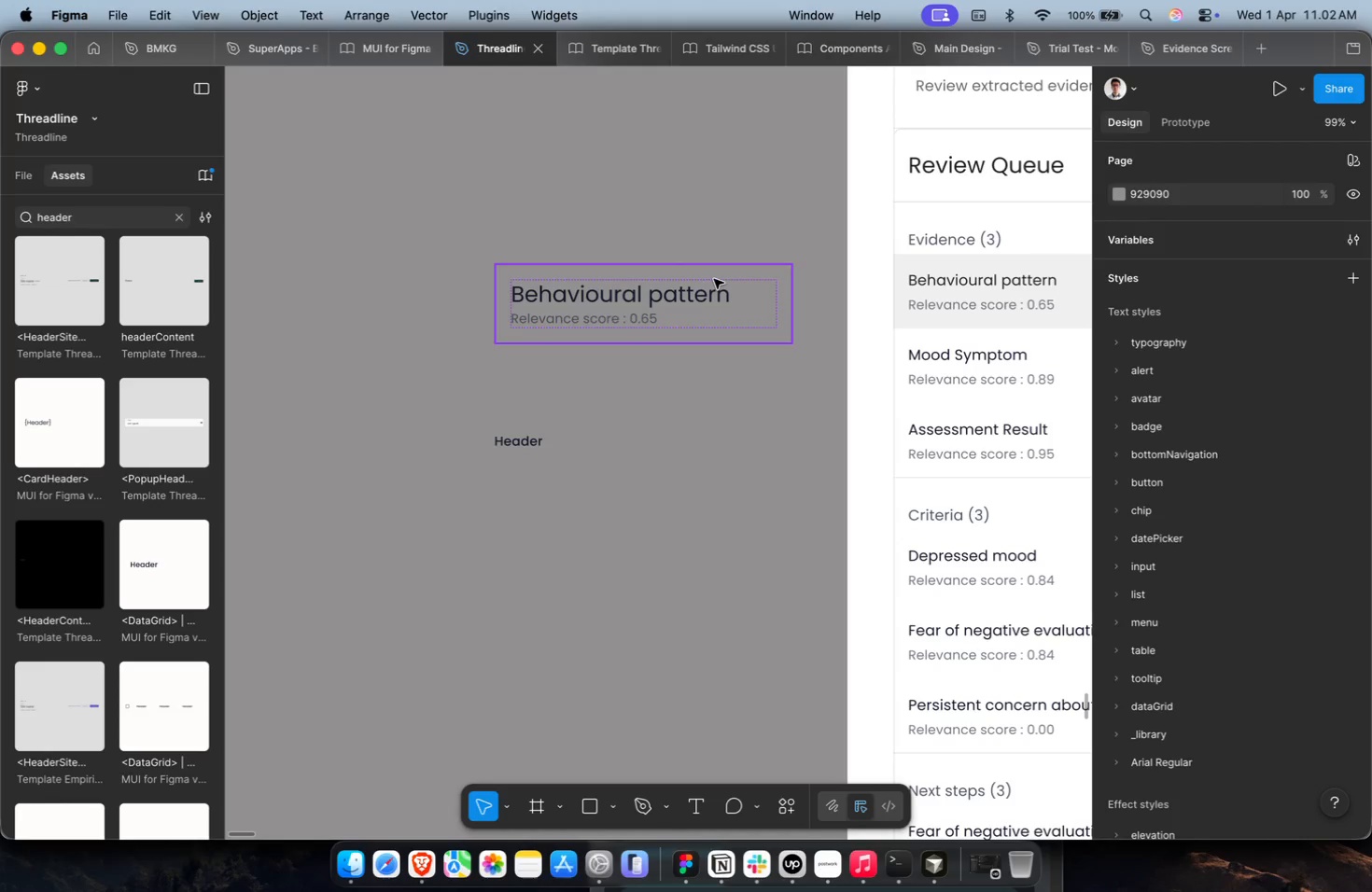 
left_click([709, 283])
 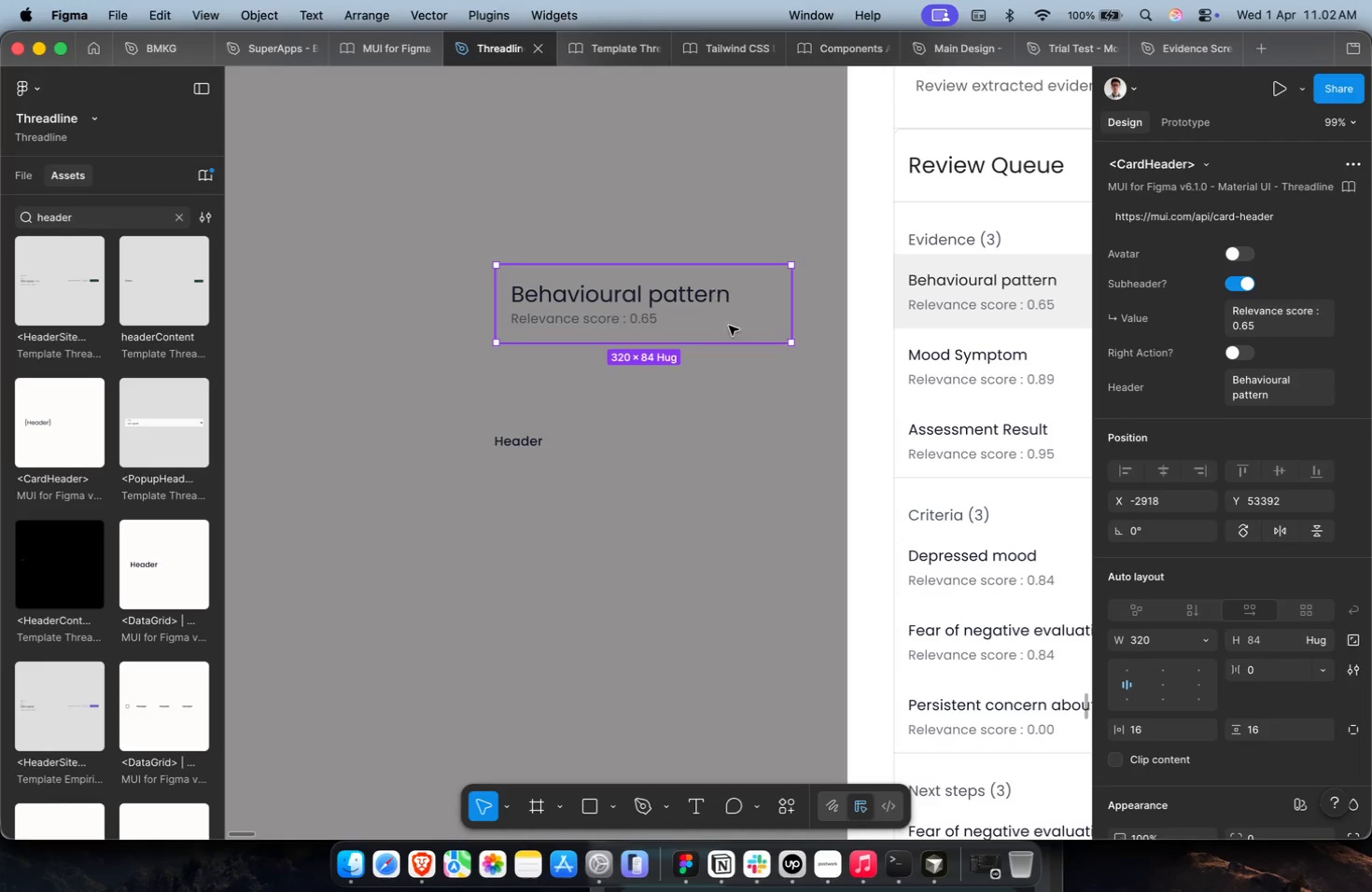 
key(Shift+ShiftLeft)
 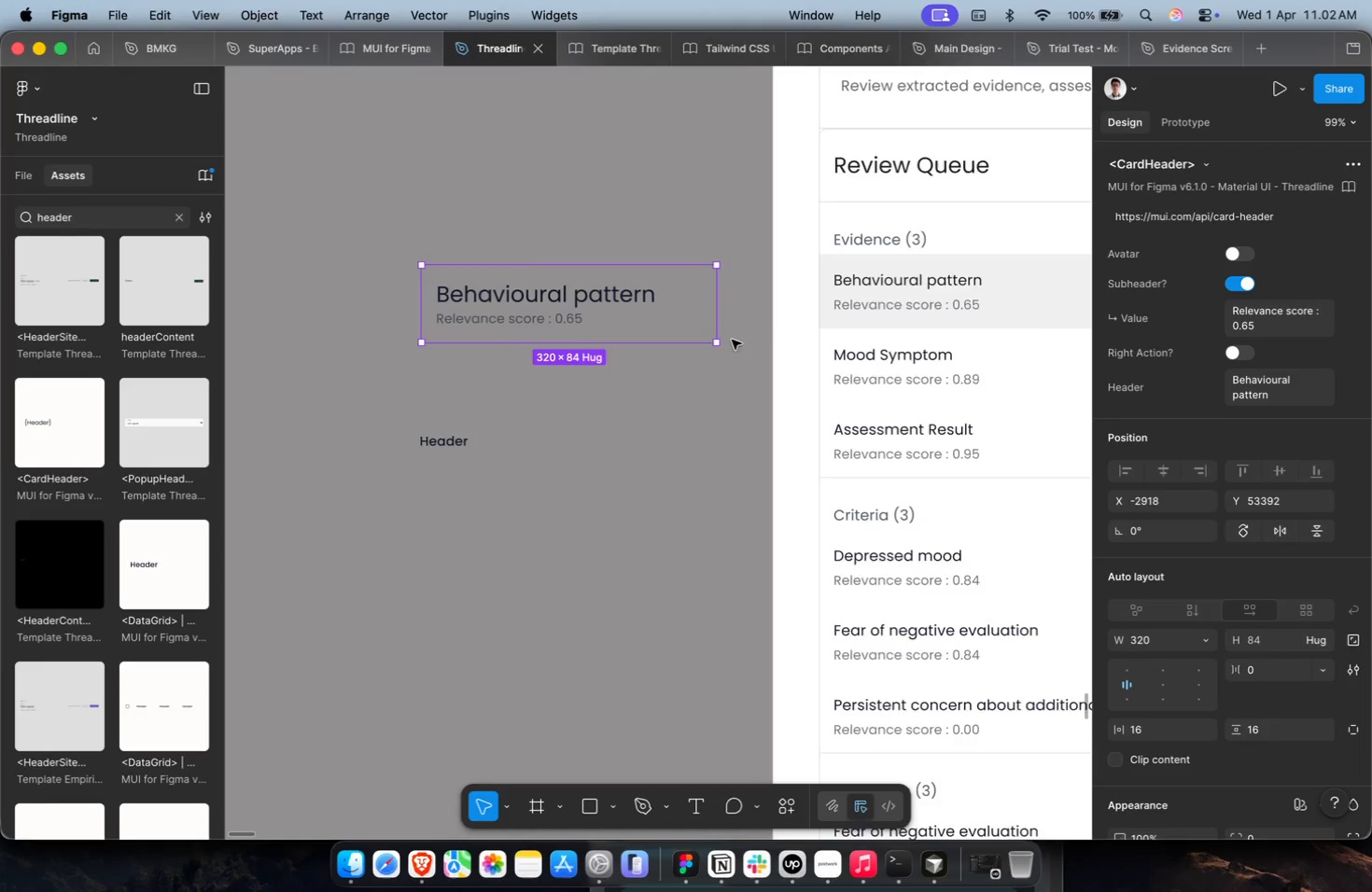 
scroll: coordinate [732, 340], scroll_direction: down, amount: 2.0
 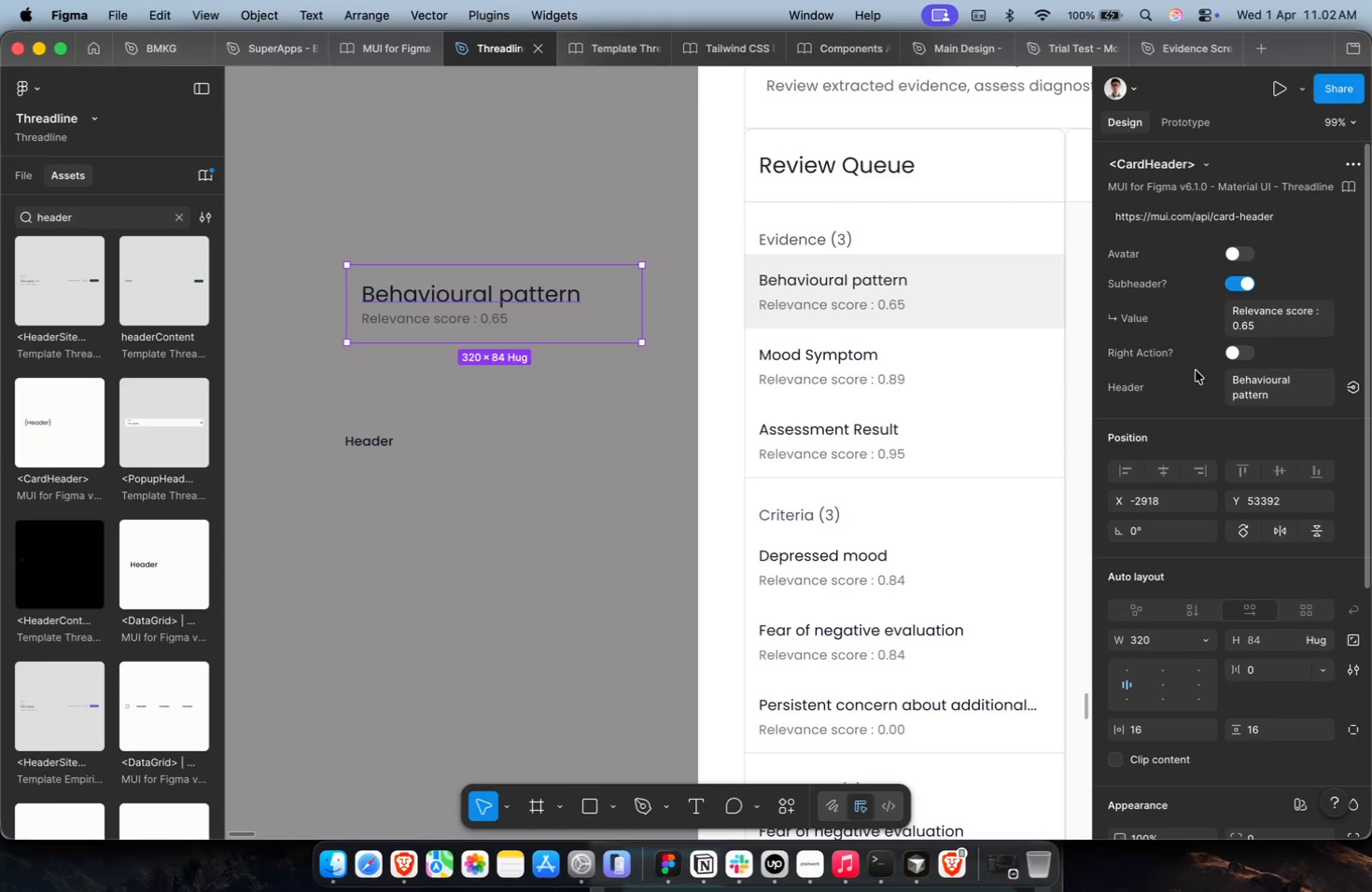 
wait(26.03)
 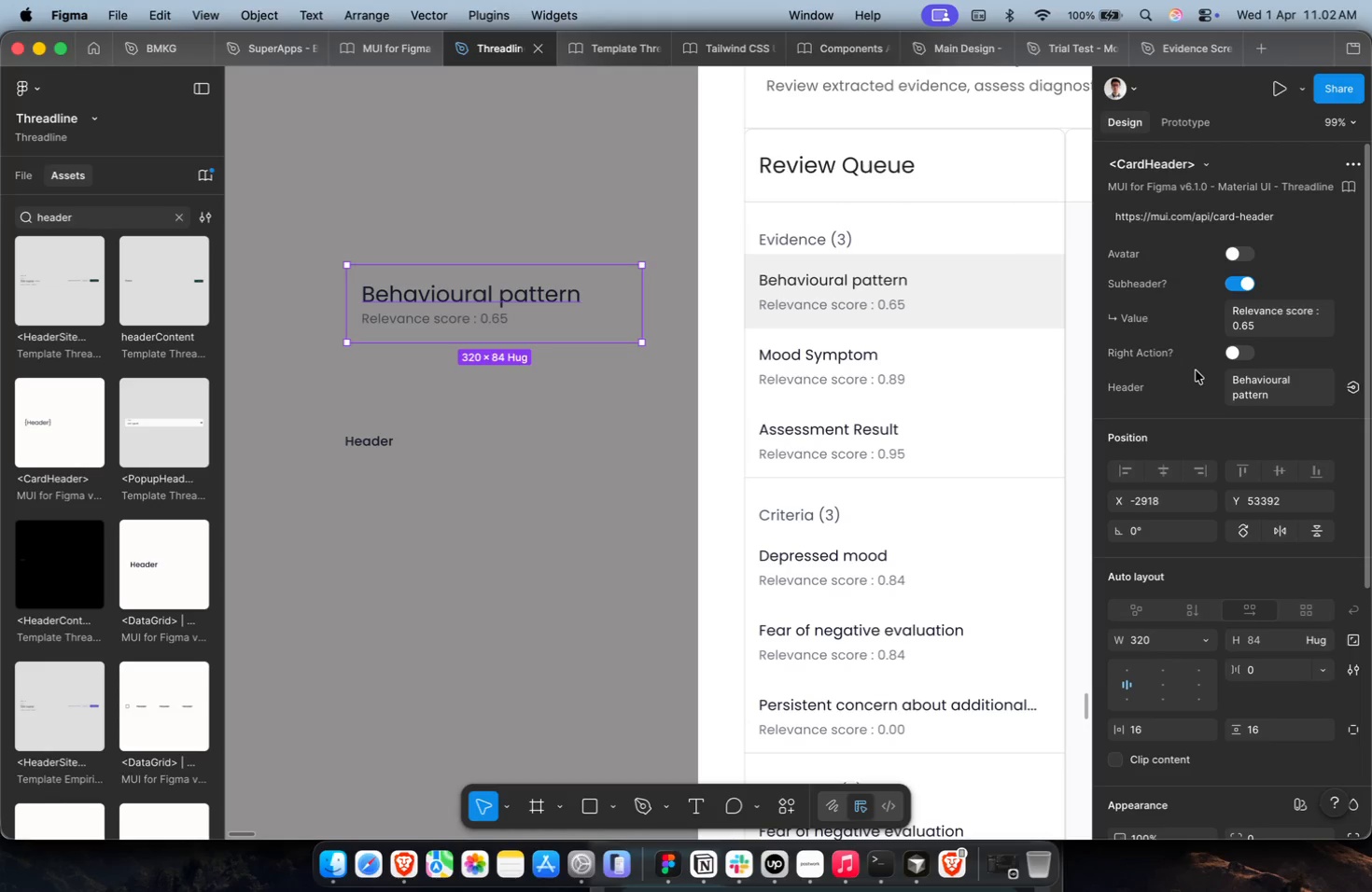 
key(Meta+CommandLeft)
 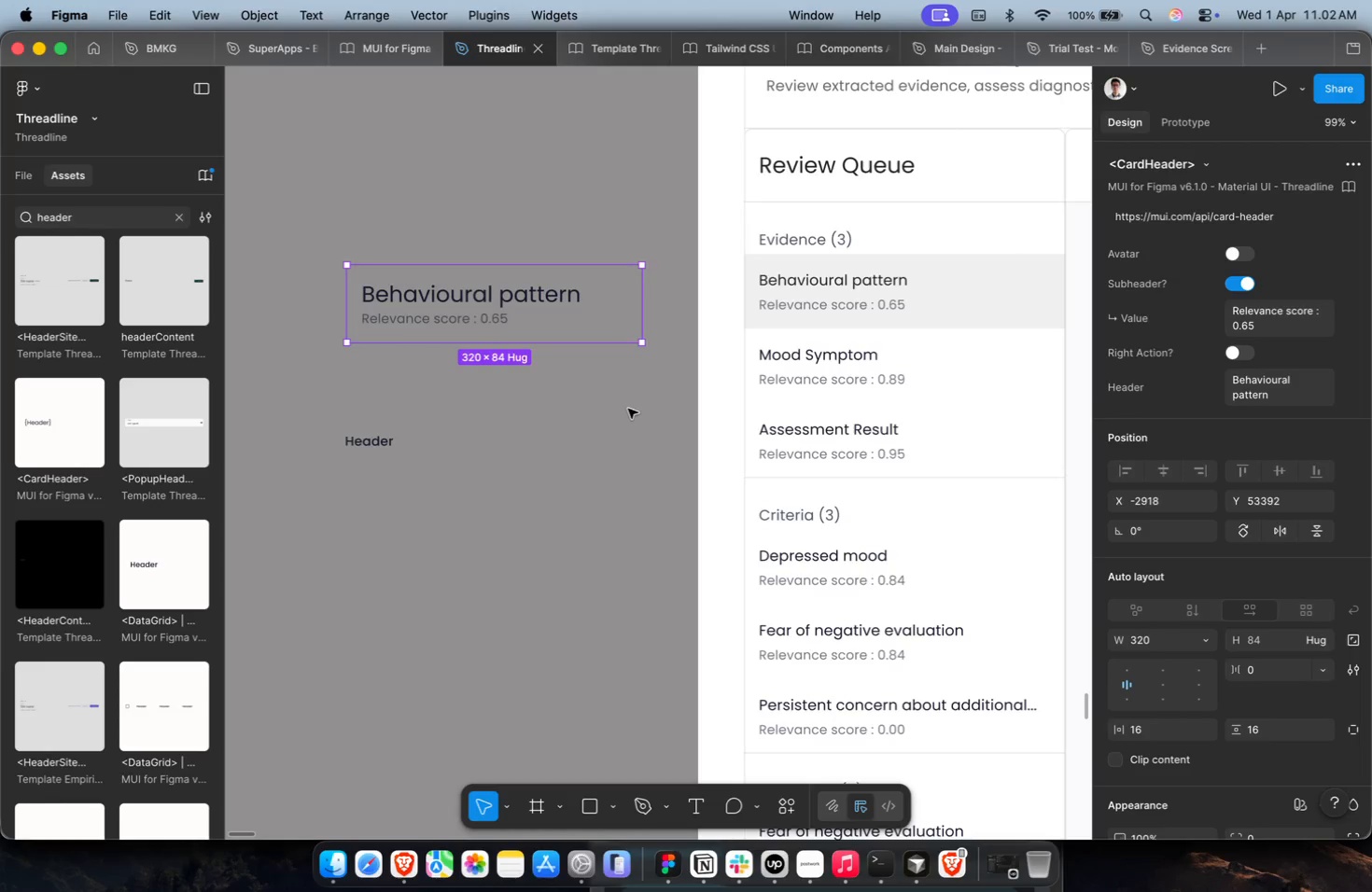 
scroll: coordinate [628, 409], scroll_direction: down, amount: 3.0
 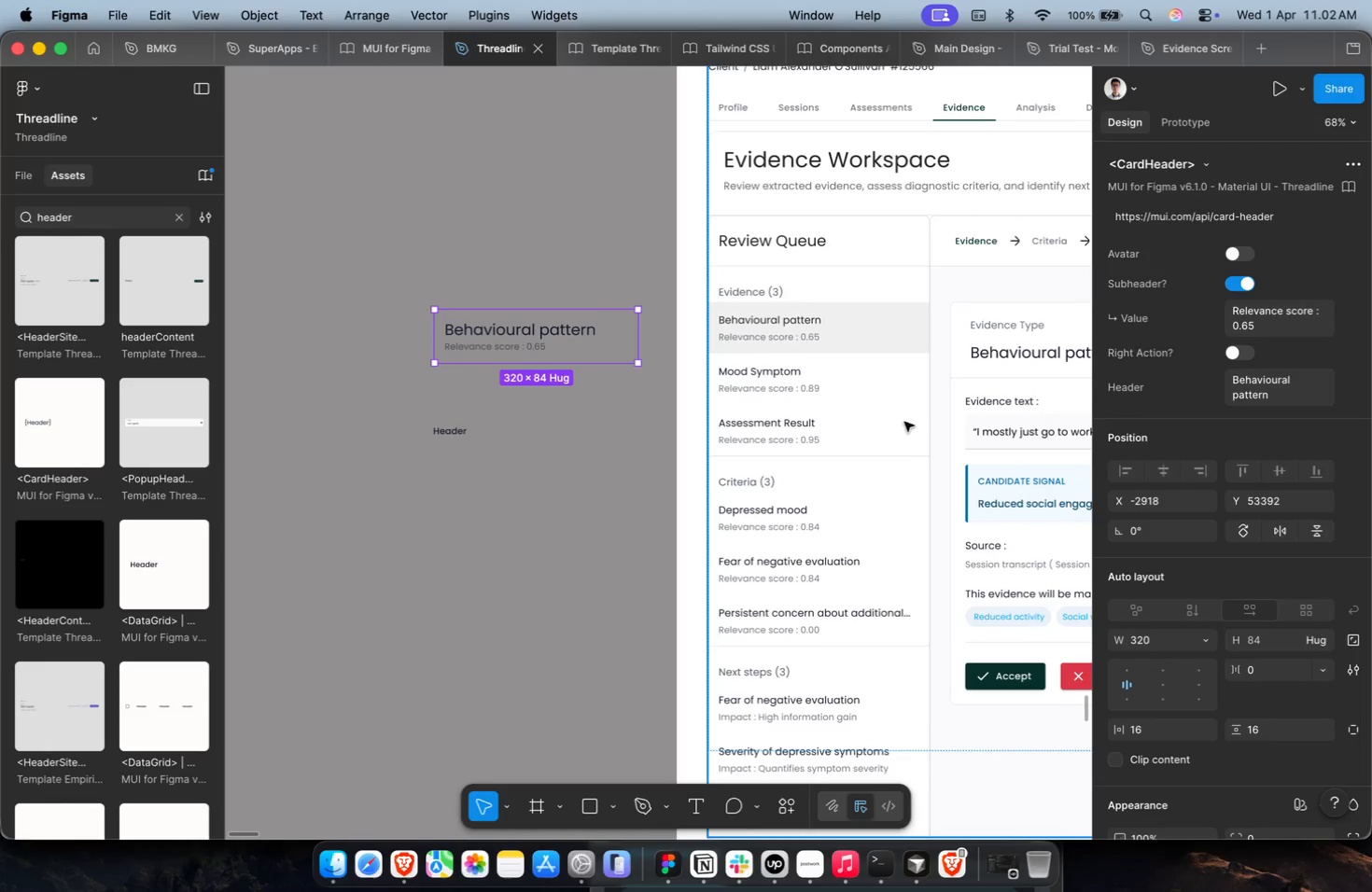 
key(Meta+CommandLeft)
 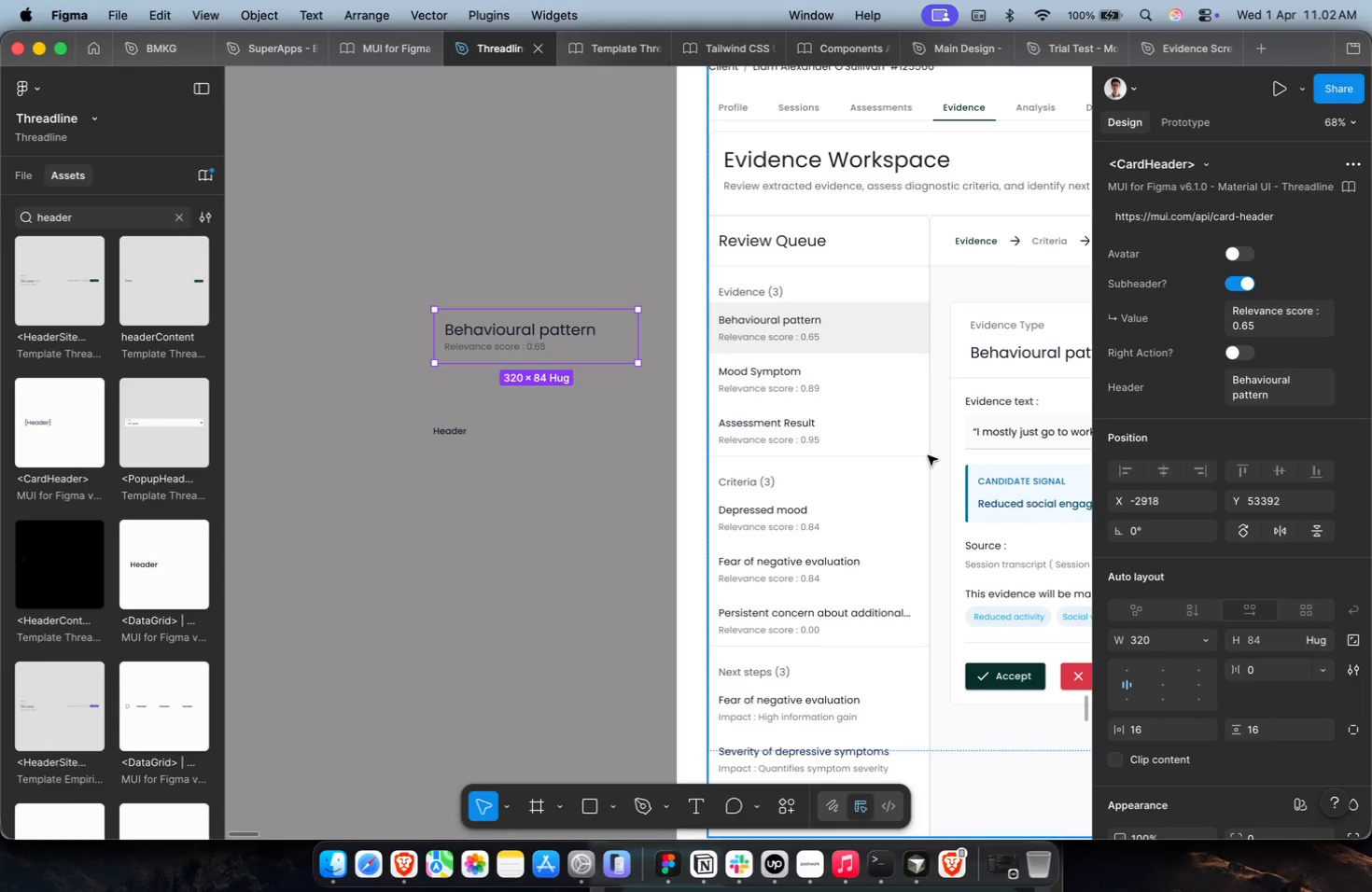 
key(Meta+X)
 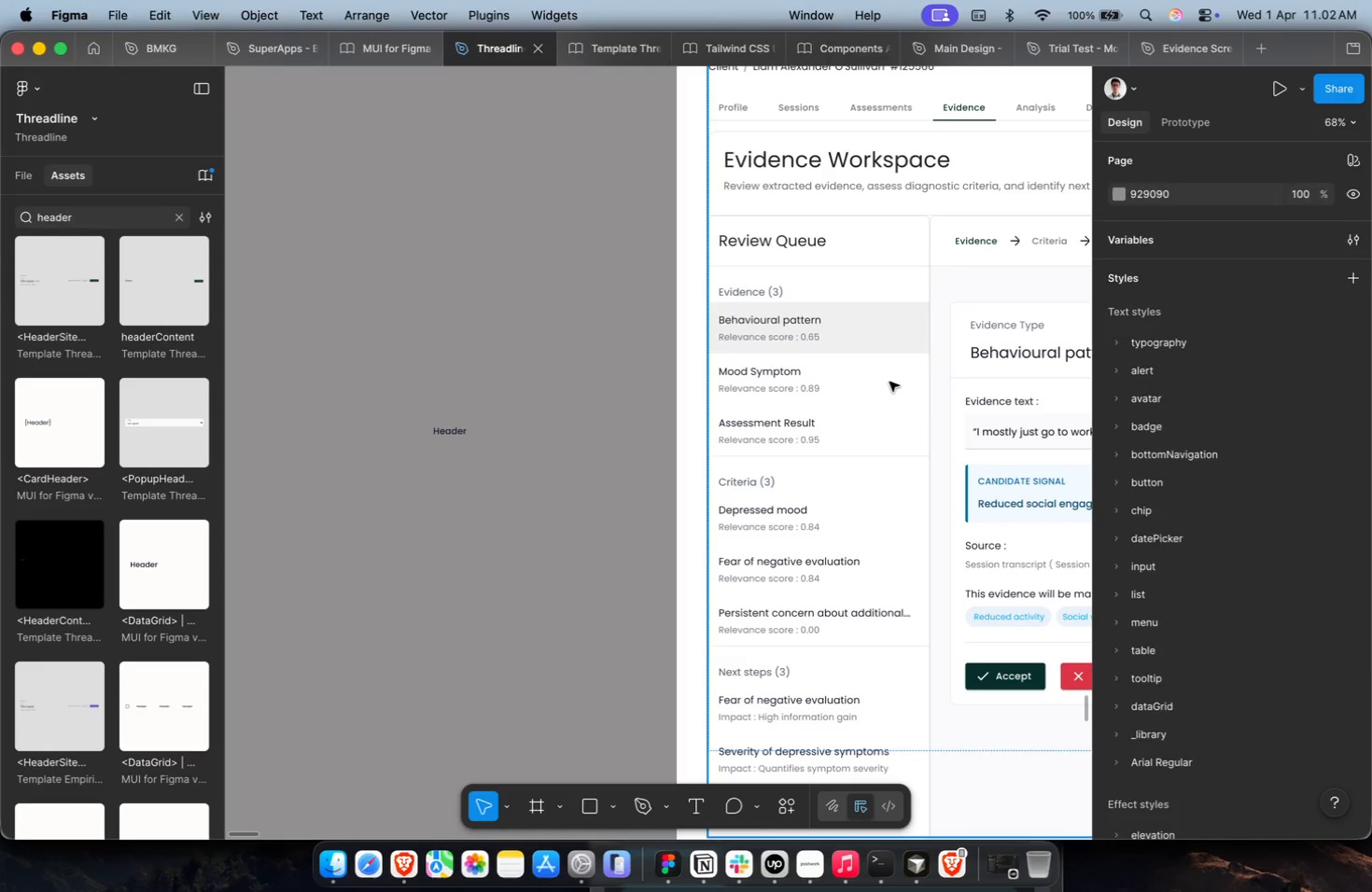 
double_click([889, 382])
 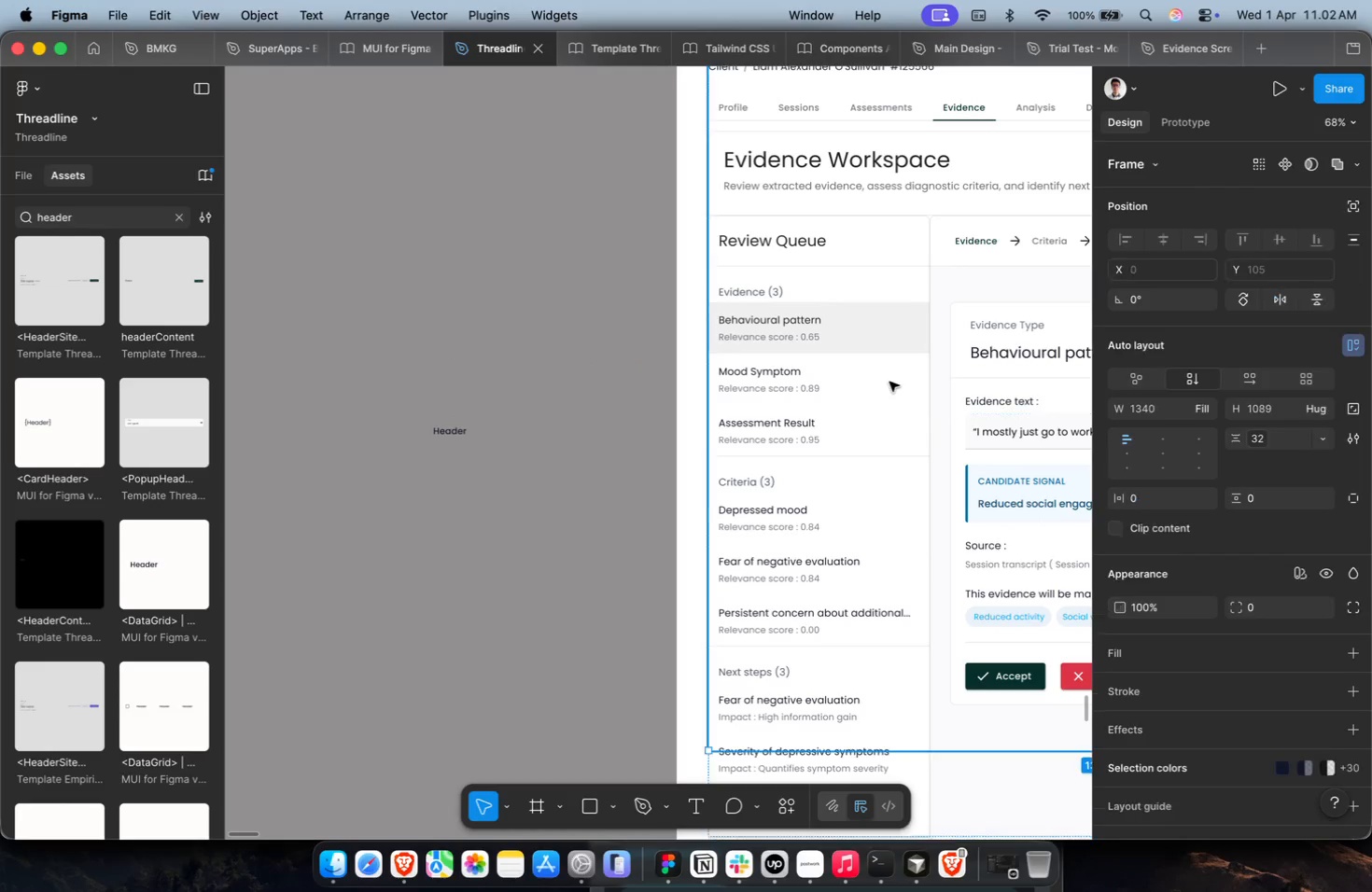 
triple_click([889, 382])
 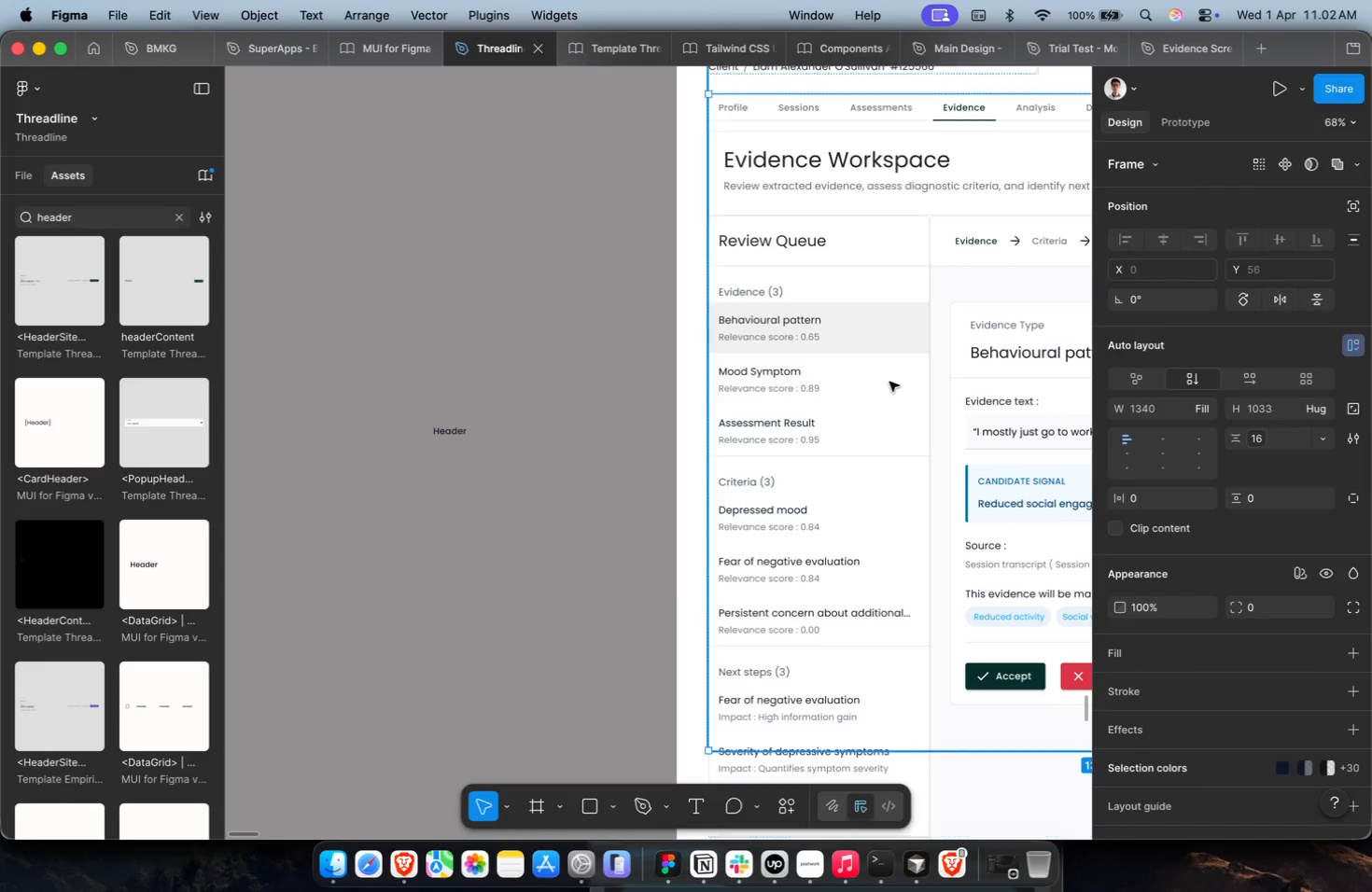 
triple_click([889, 382])
 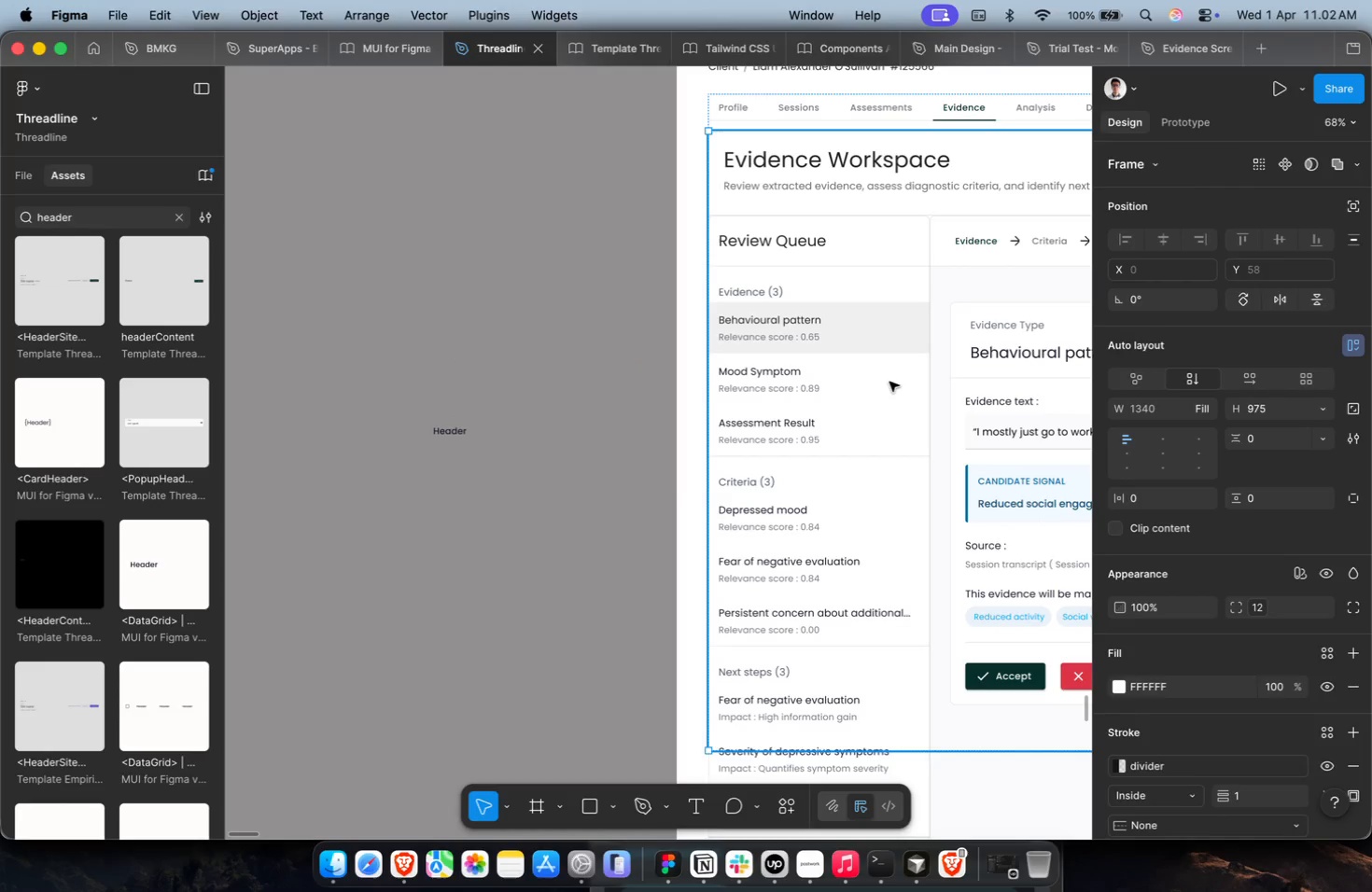 
triple_click([889, 382])
 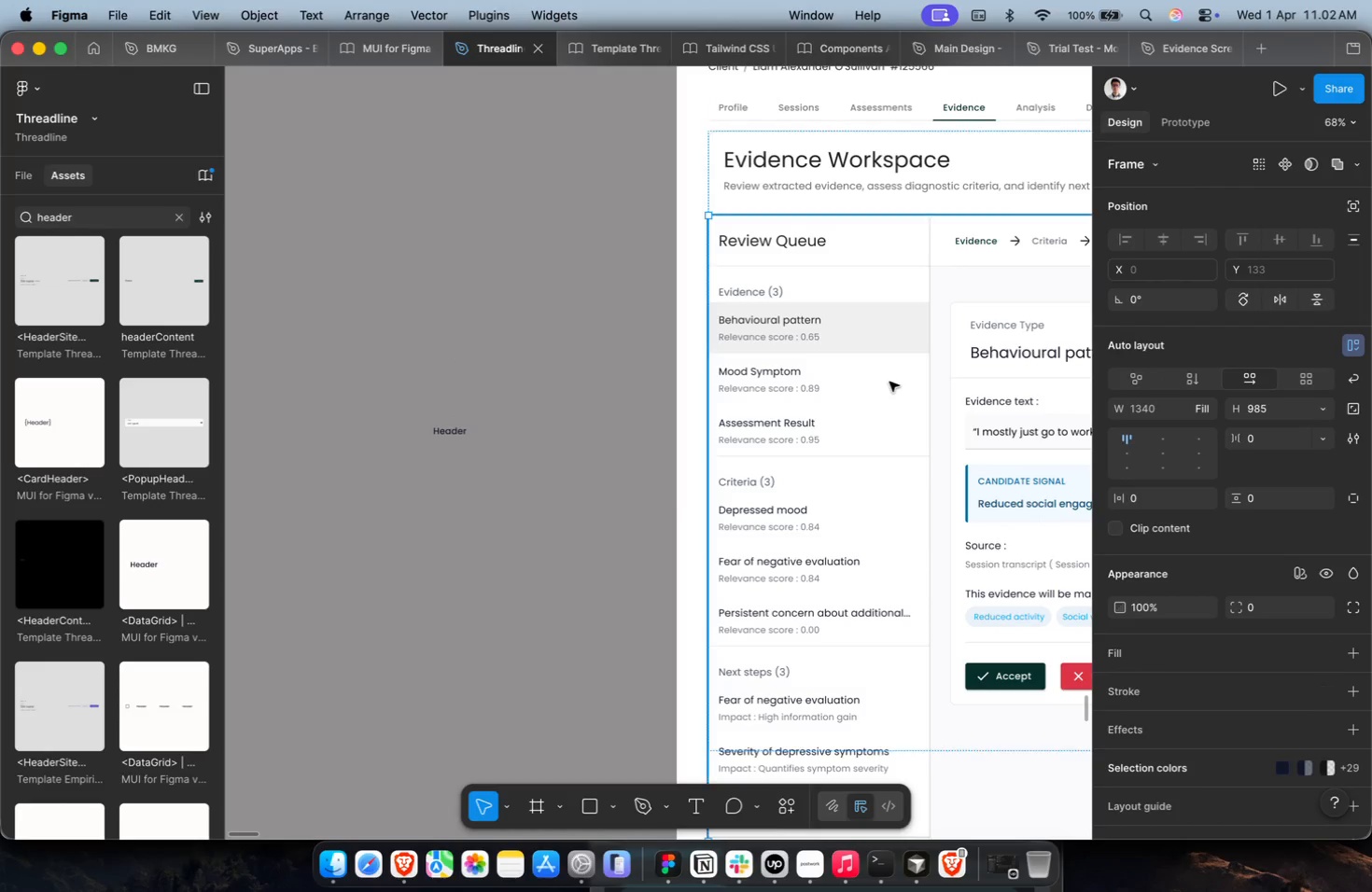 
triple_click([889, 382])
 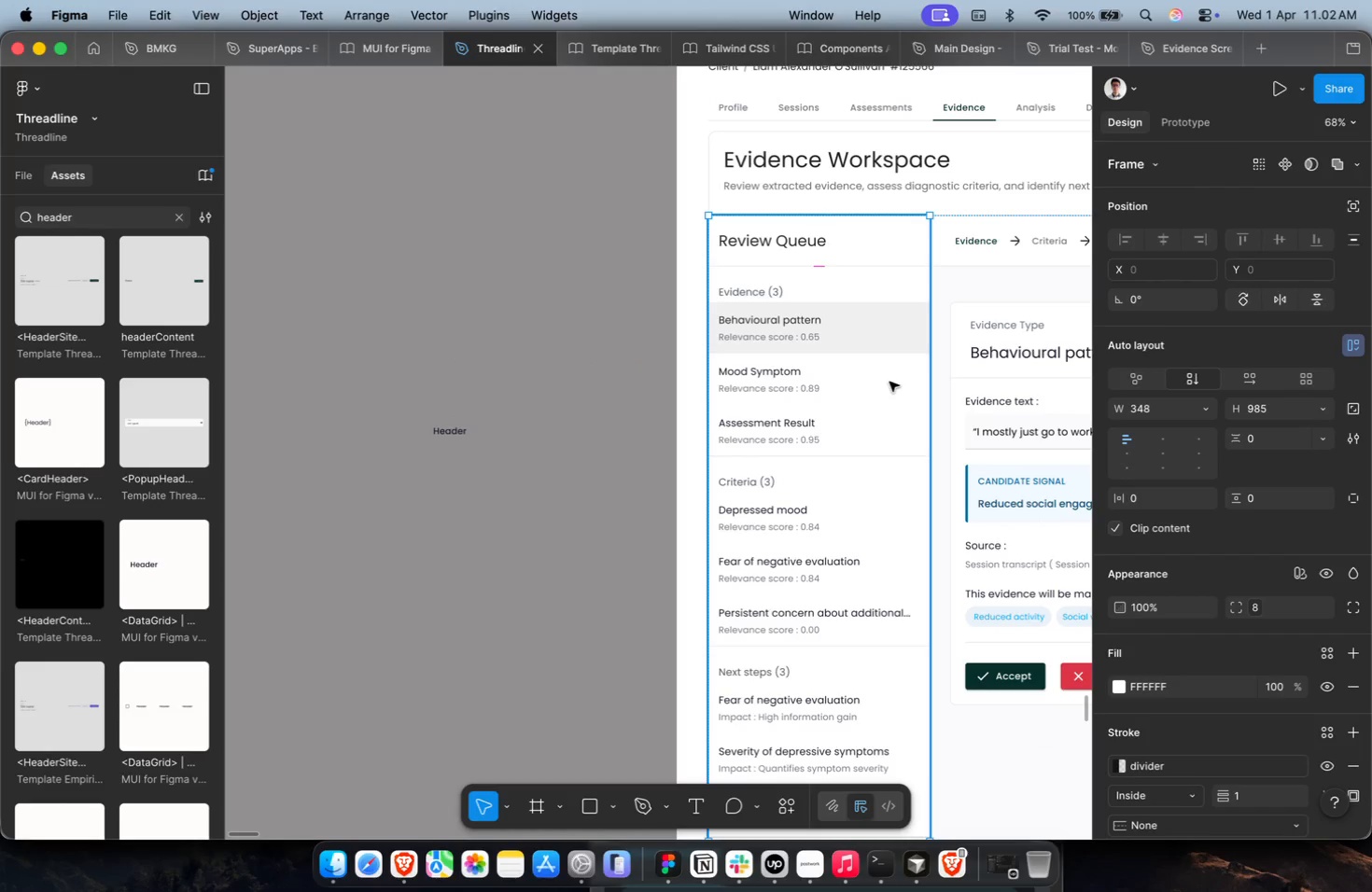 
hold_key(key=CommandLeft, duration=0.54)
 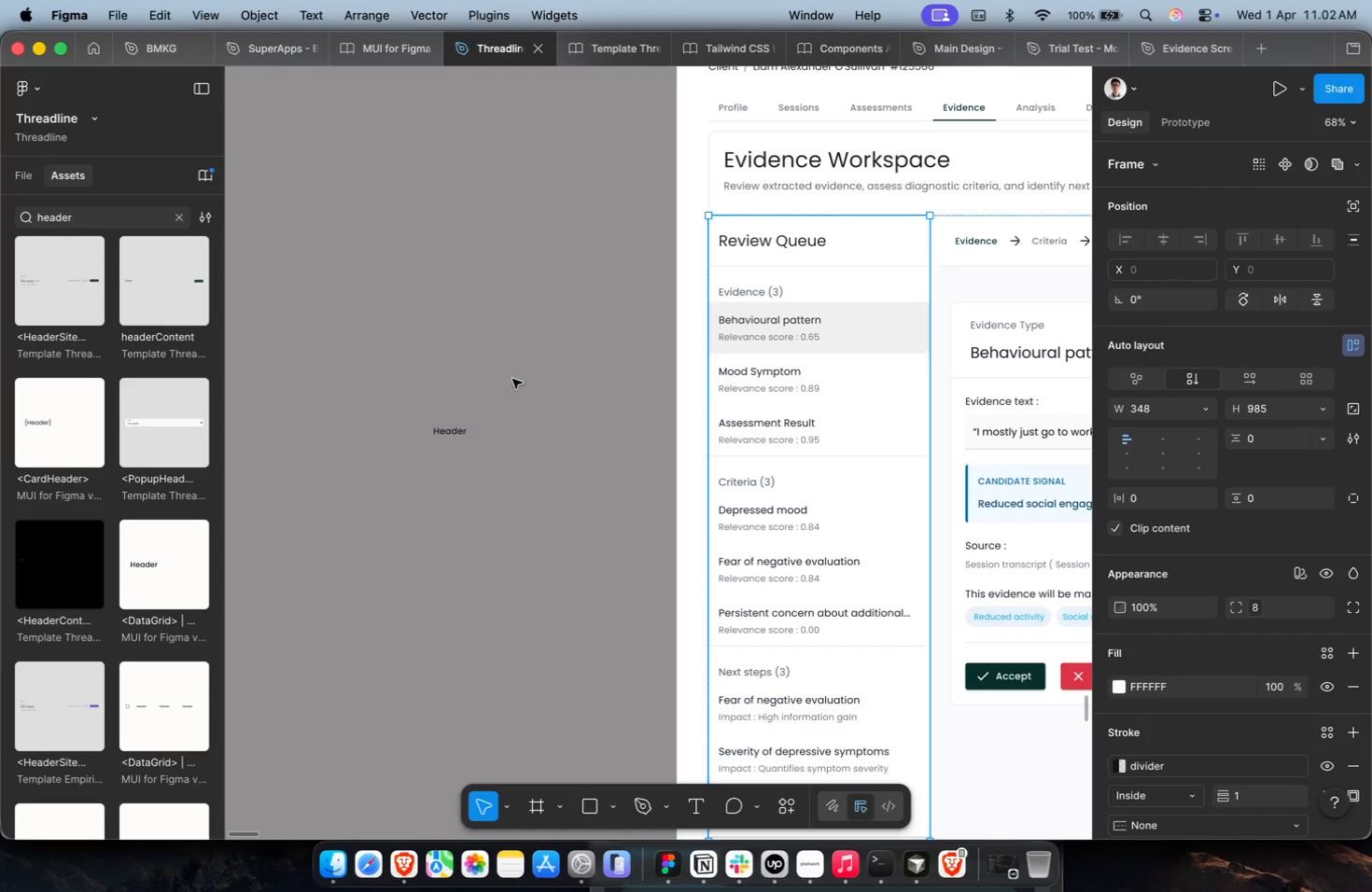 
hold_key(key=CommandLeft, duration=1.67)
left_click([439, 306])
 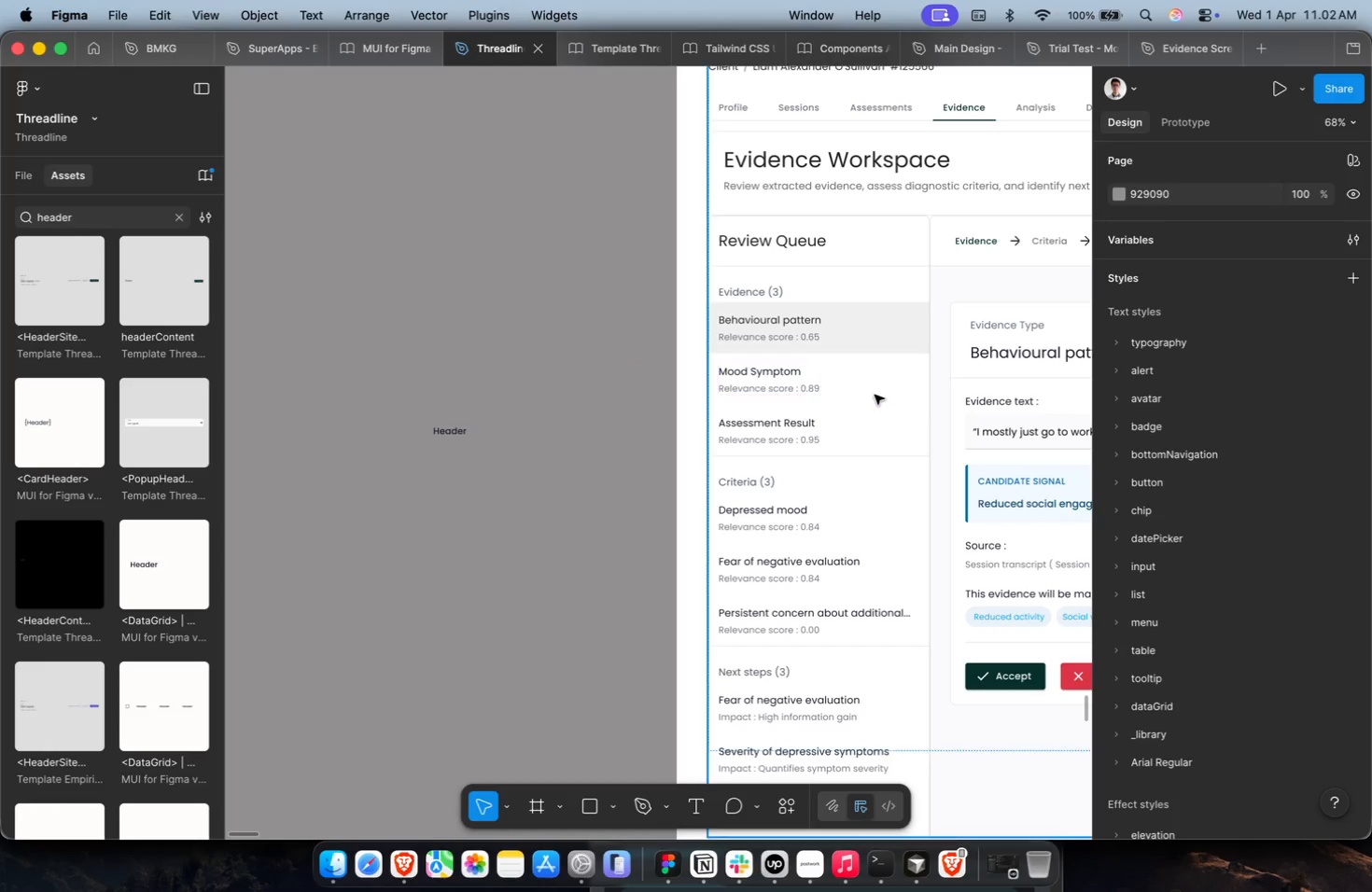 
double_click([875, 395])
 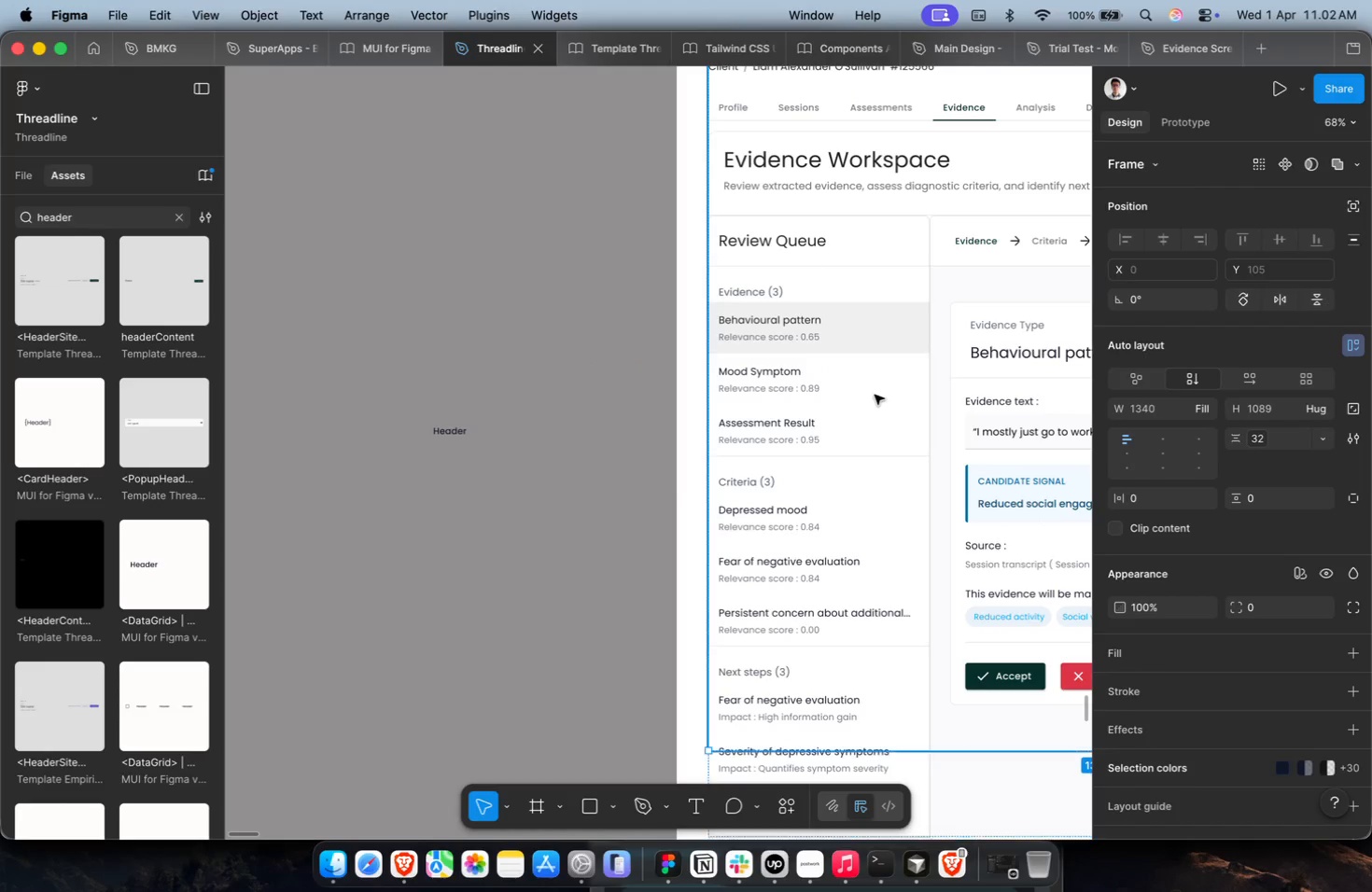 
triple_click([875, 395])
 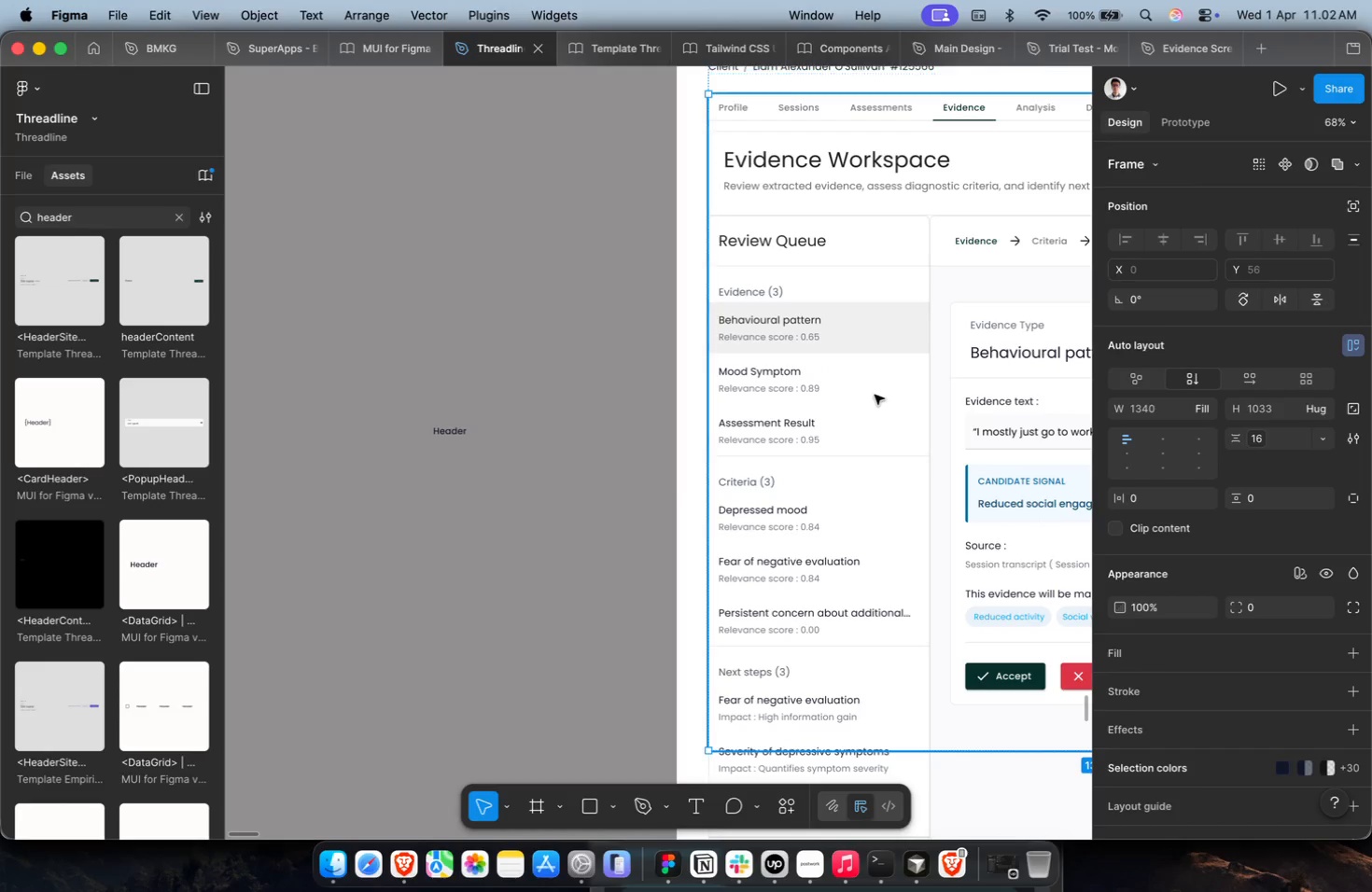 
triple_click([875, 395])
 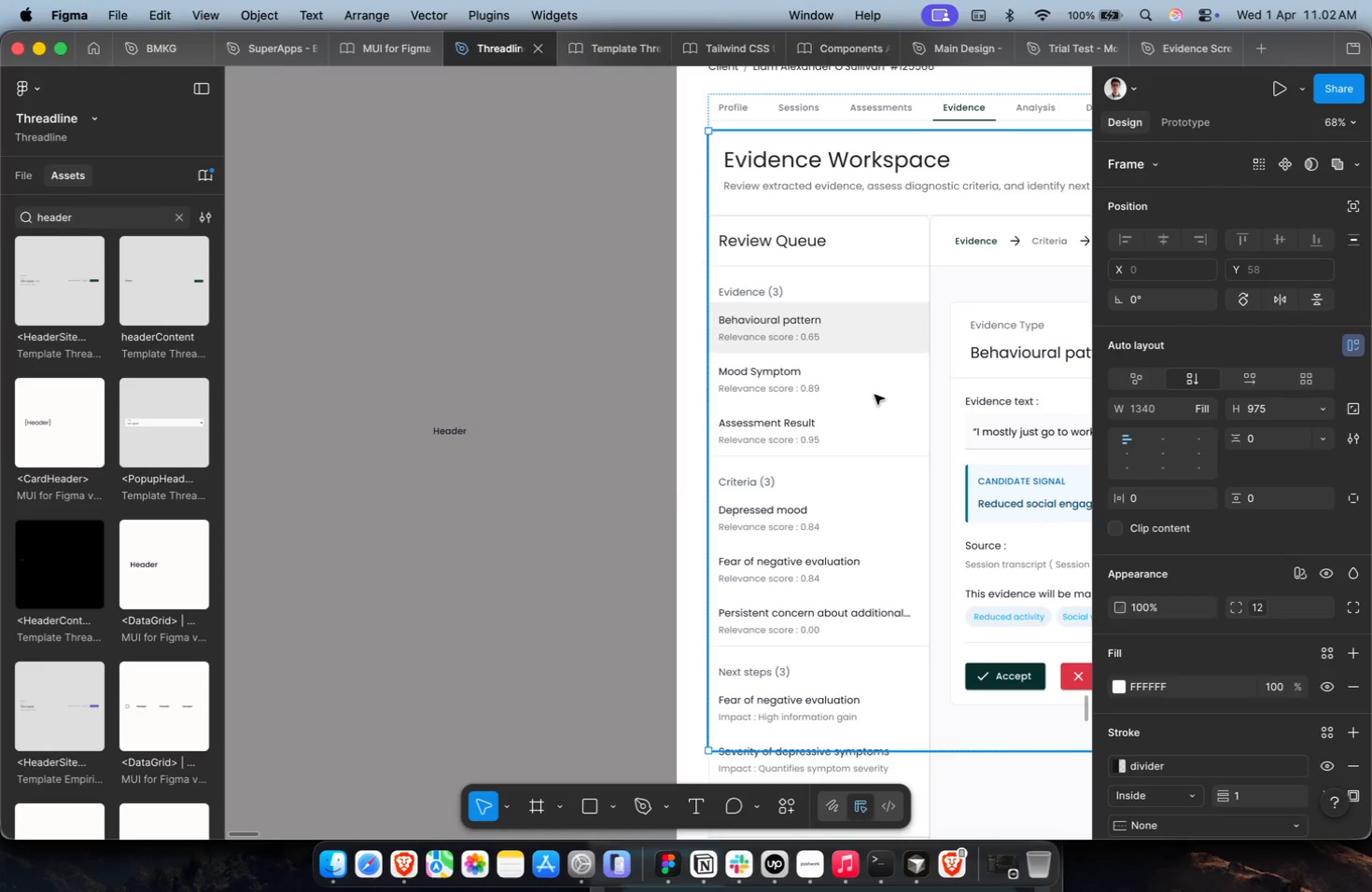 
triple_click([875, 395])
 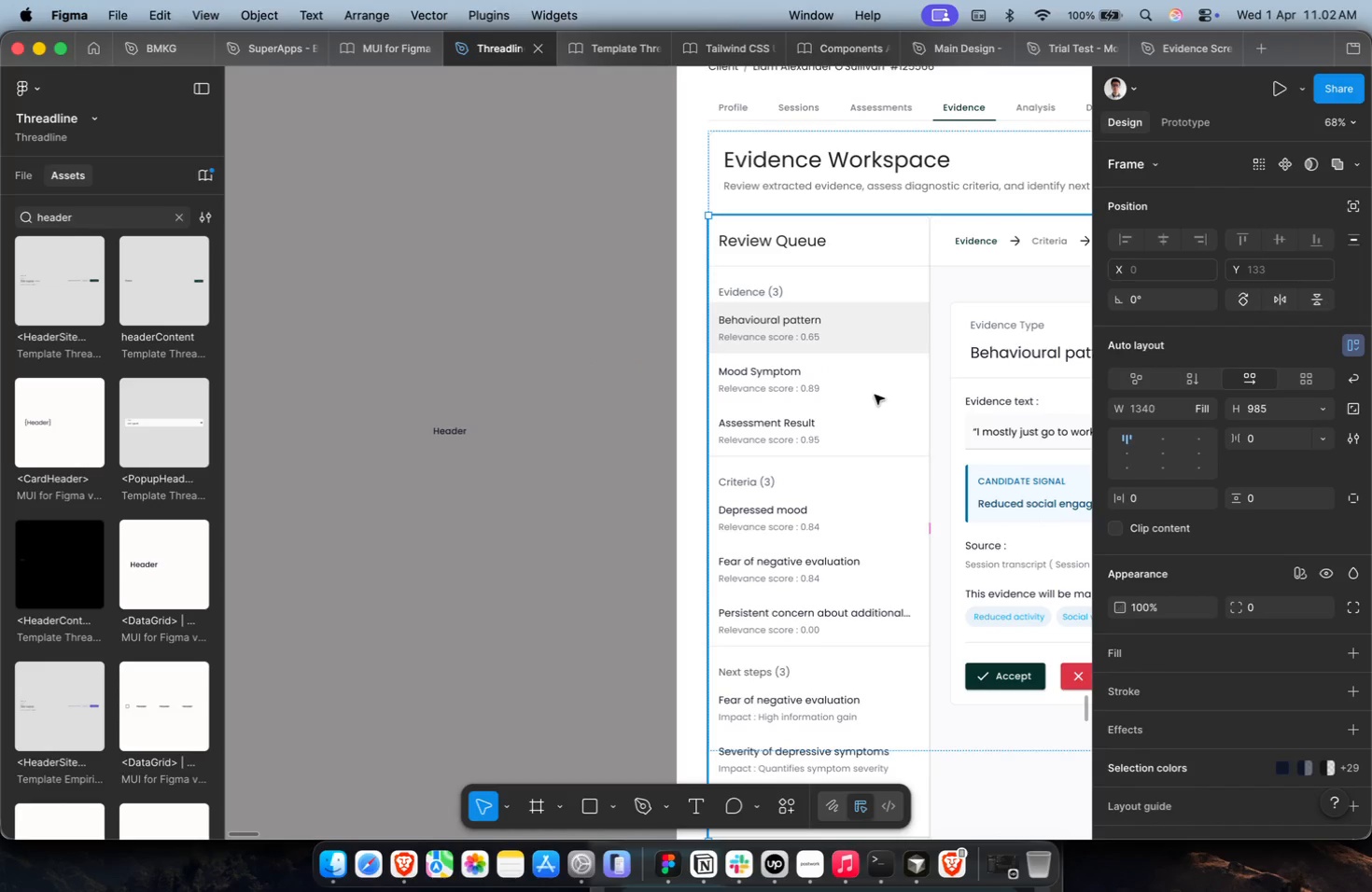 
key(Shift+ShiftLeft)
 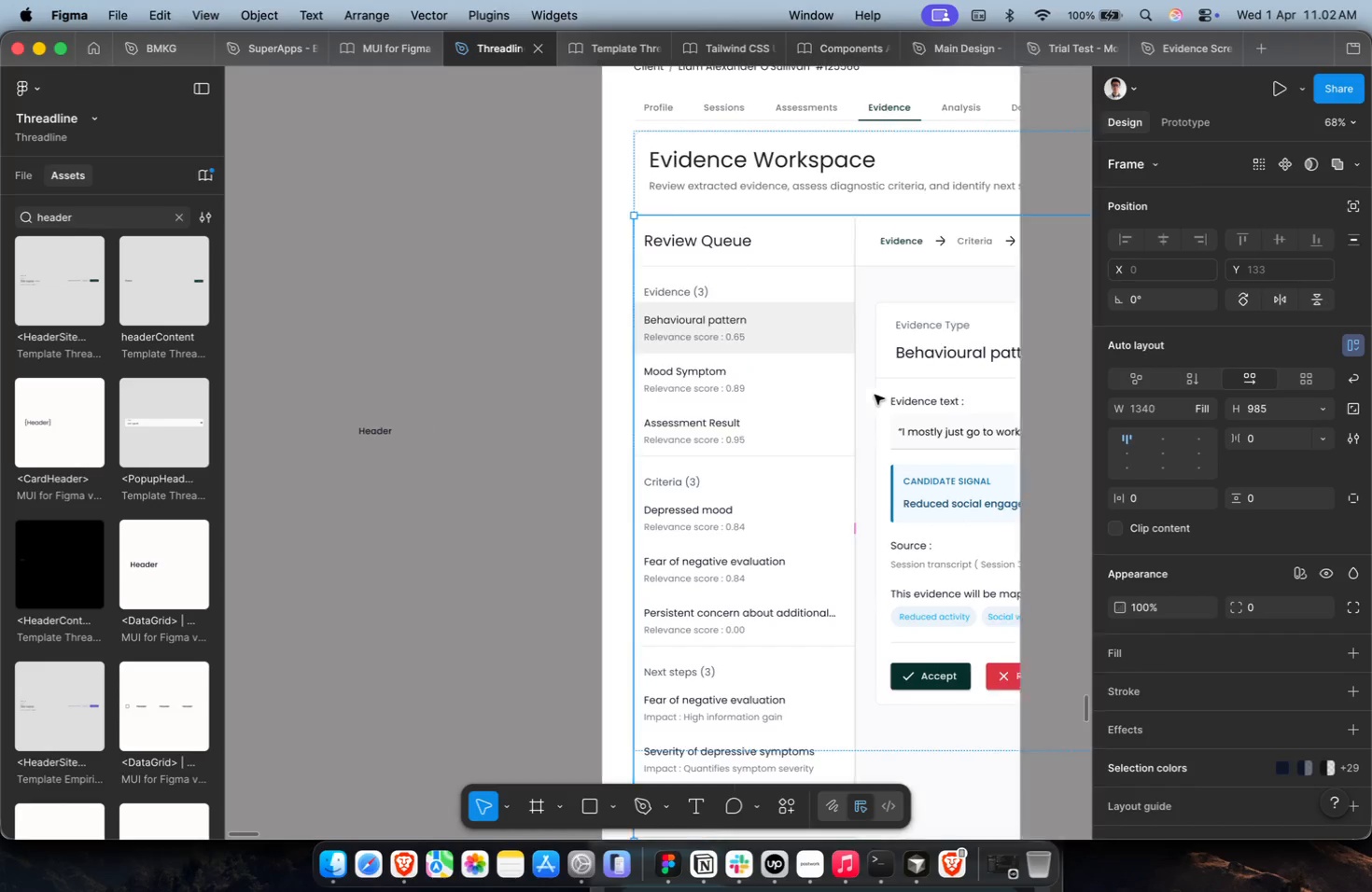 
left_click([726, 397])
 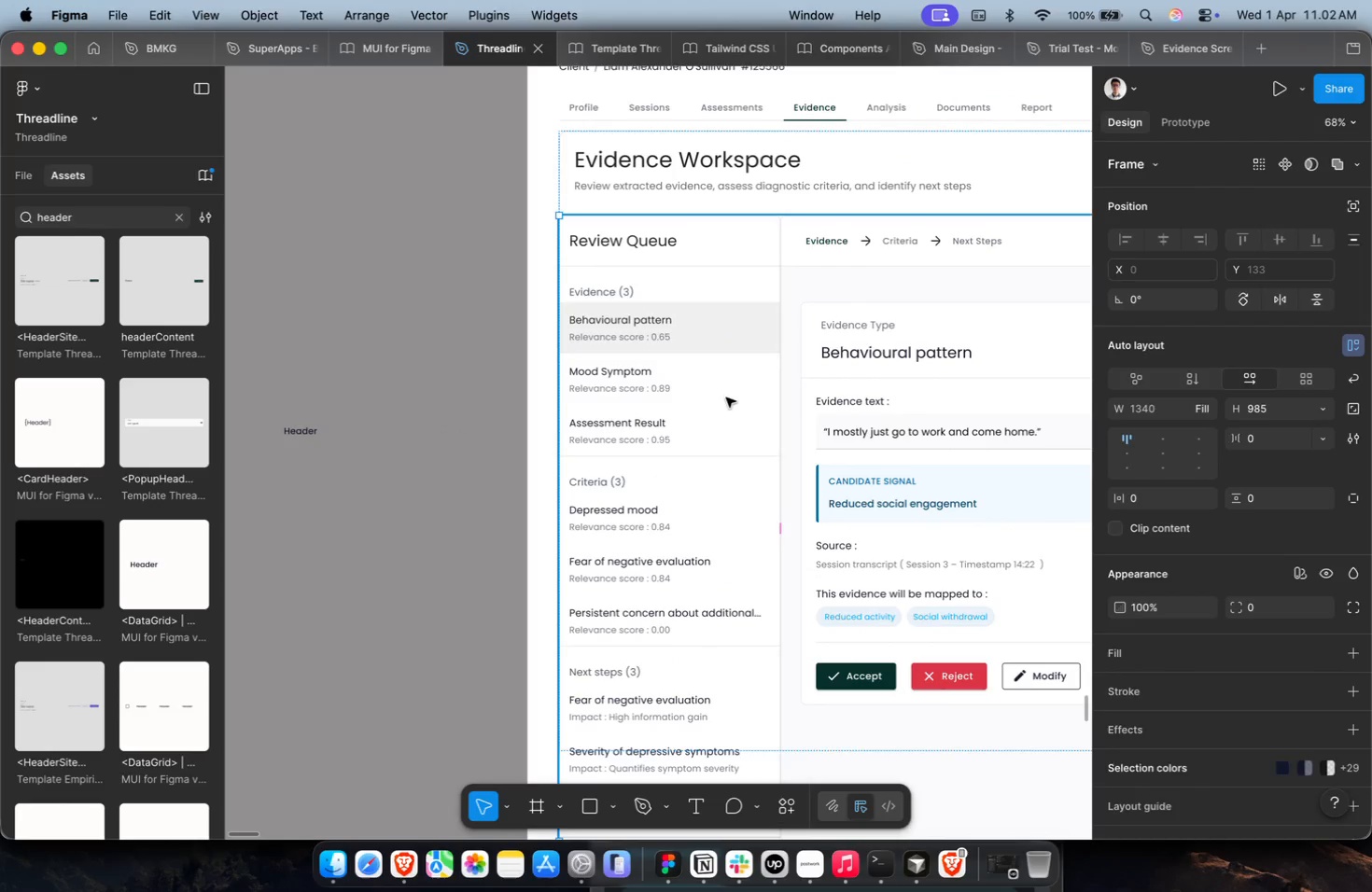 
scroll: coordinate [875, 395], scroll_direction: down, amount: 2.0
 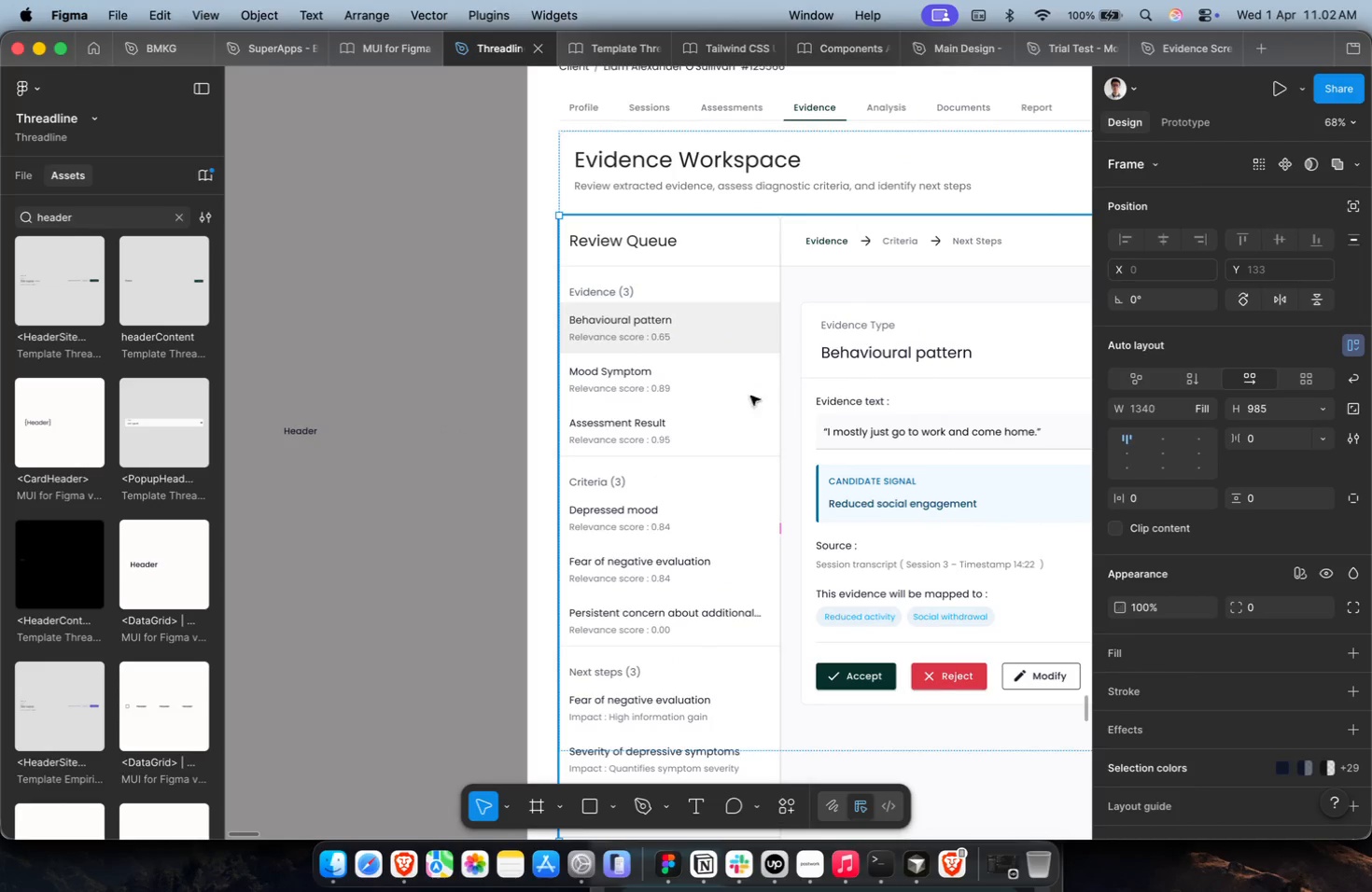 
double_click([726, 397])
 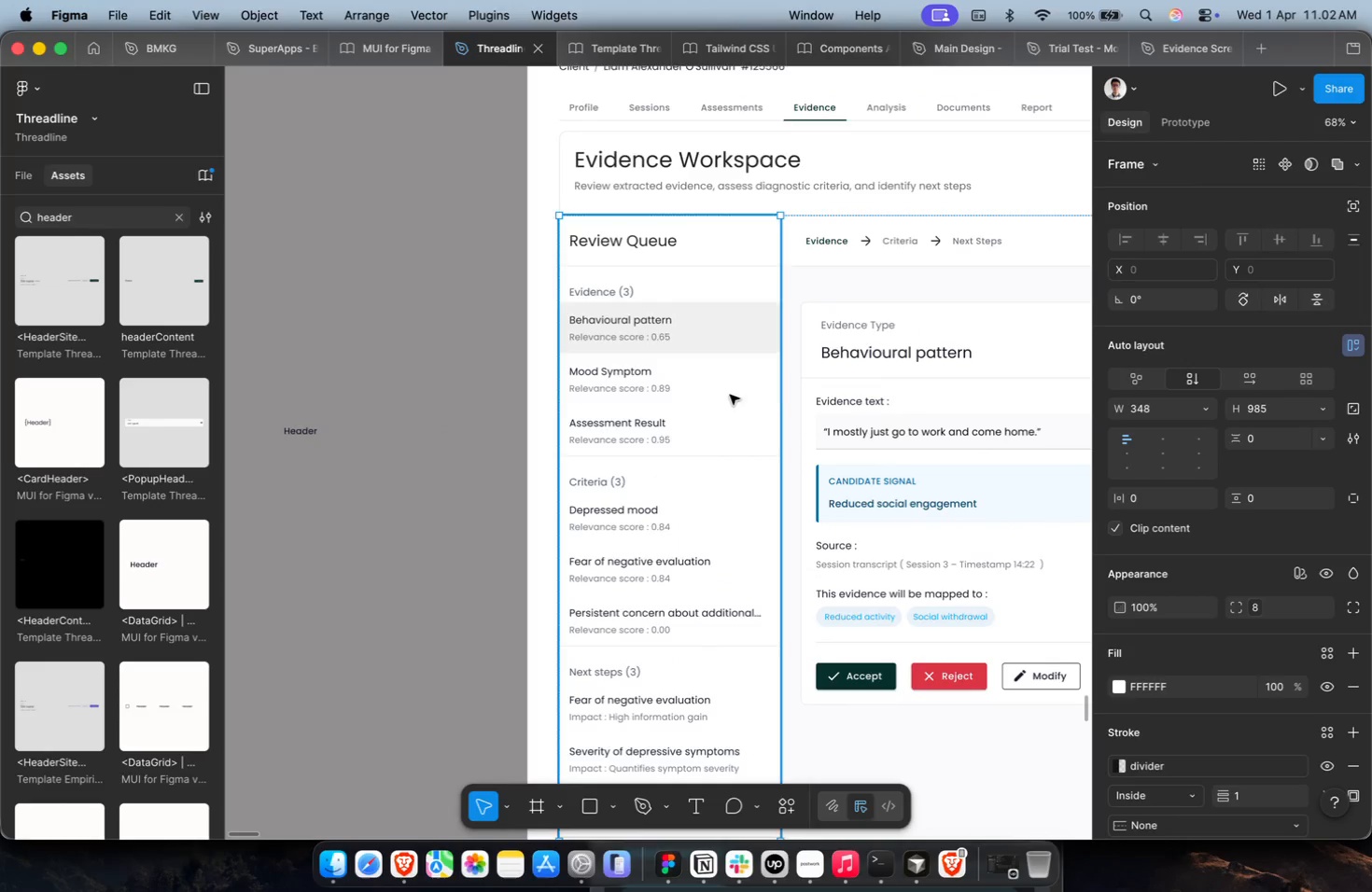 
hold_key(key=CommandLeft, duration=0.42)
scroll: coordinate [820, 300], scroll_direction: up, amount: 9.0
 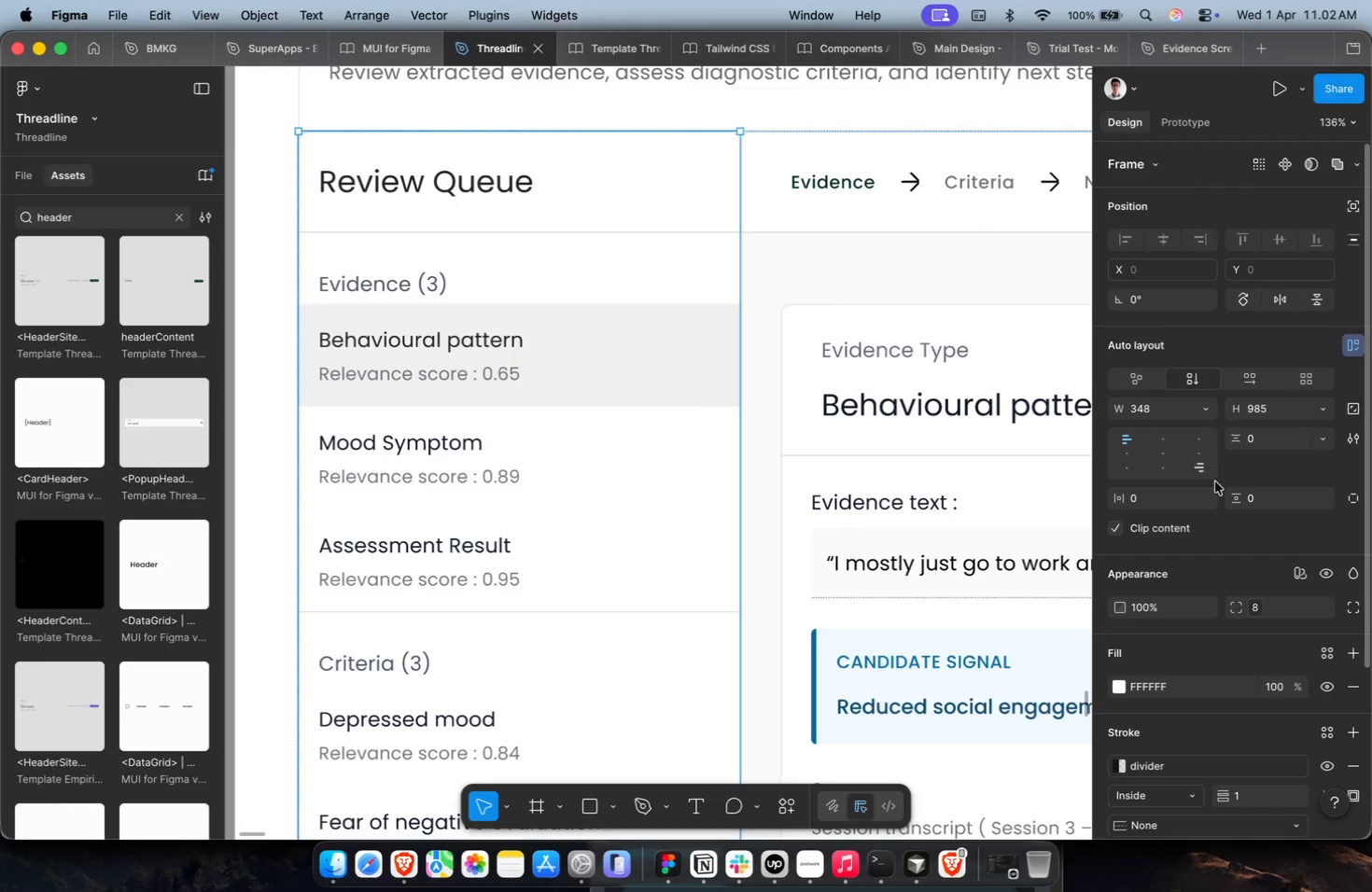 
hold_key(key=CommandLeft, duration=0.76)
scroll: coordinate [709, 516], scroll_direction: down, amount: 14.0
 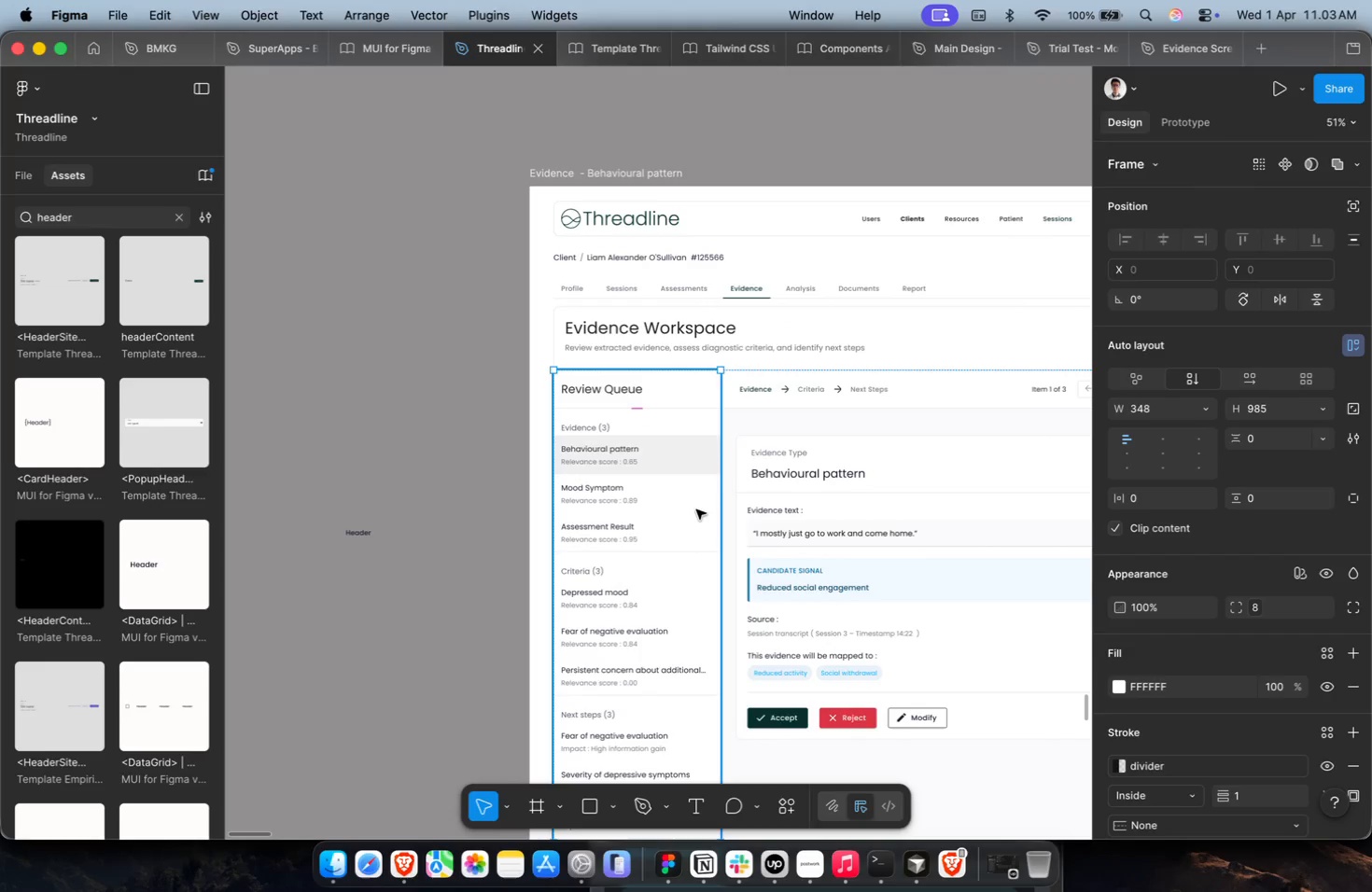 
key(Meta+D)
 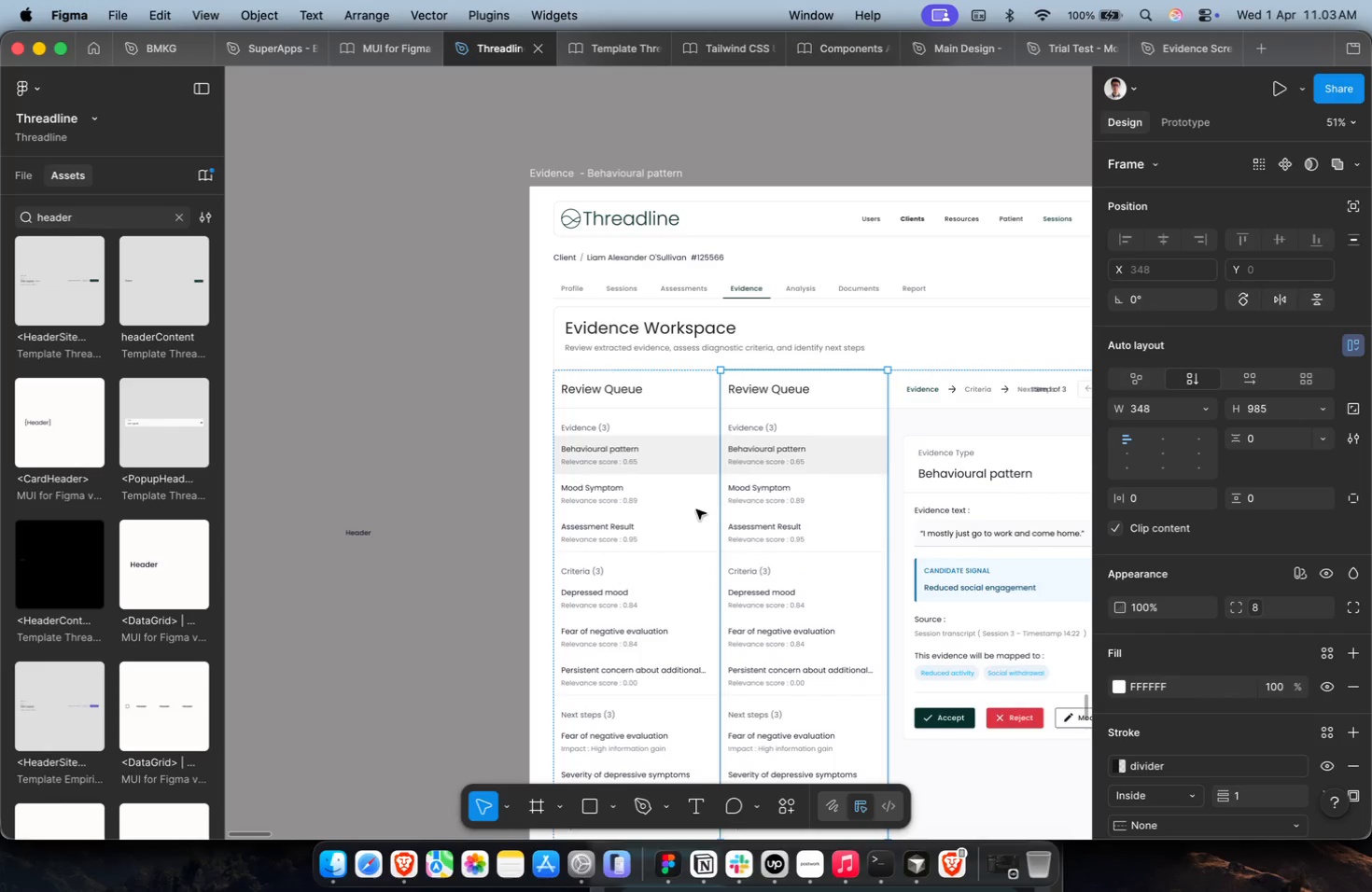 
left_click_drag(start_coordinate=[800, 499], to_coordinate=[343, 337])
 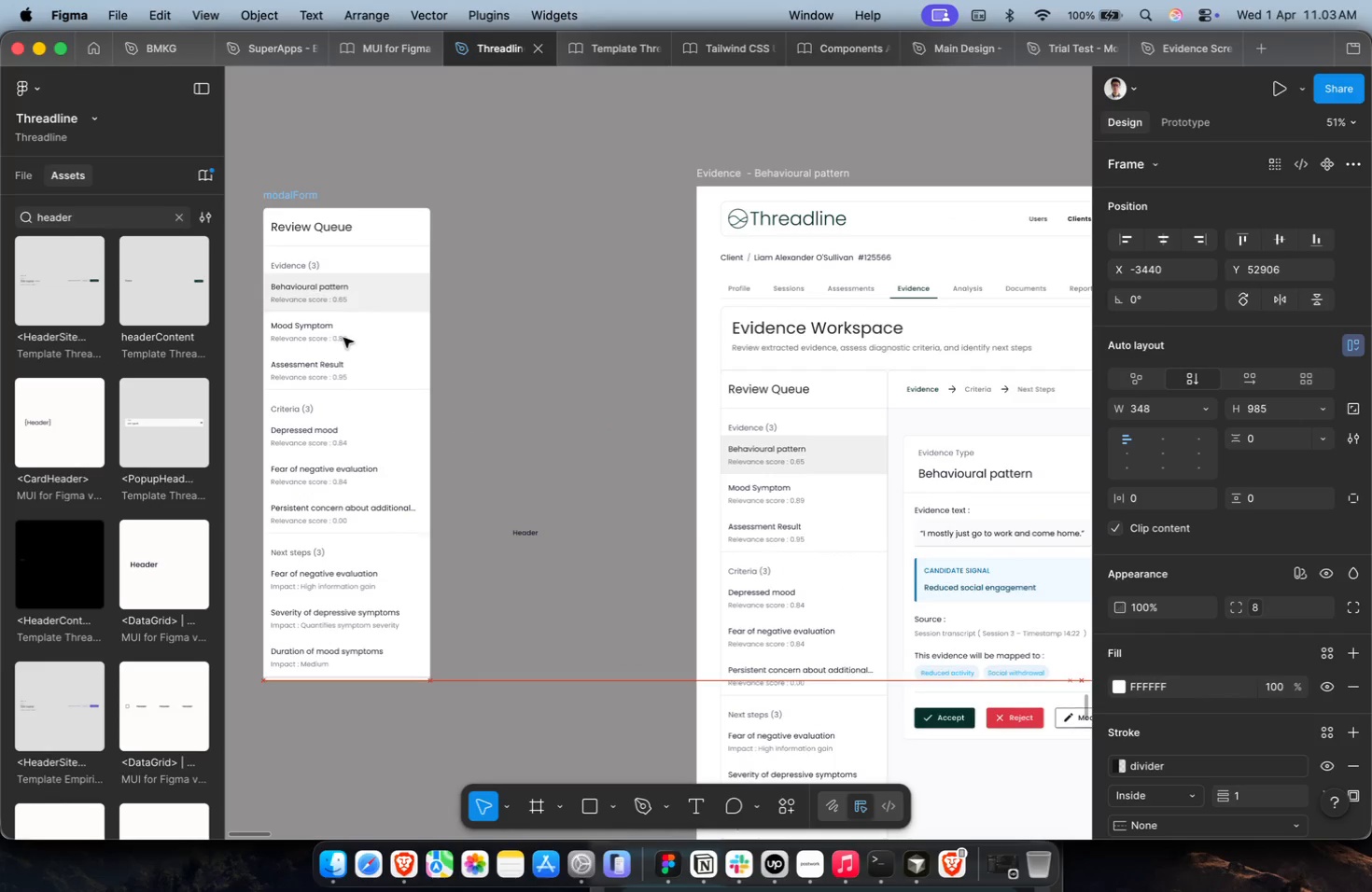 
key(Shift+ShiftLeft)
 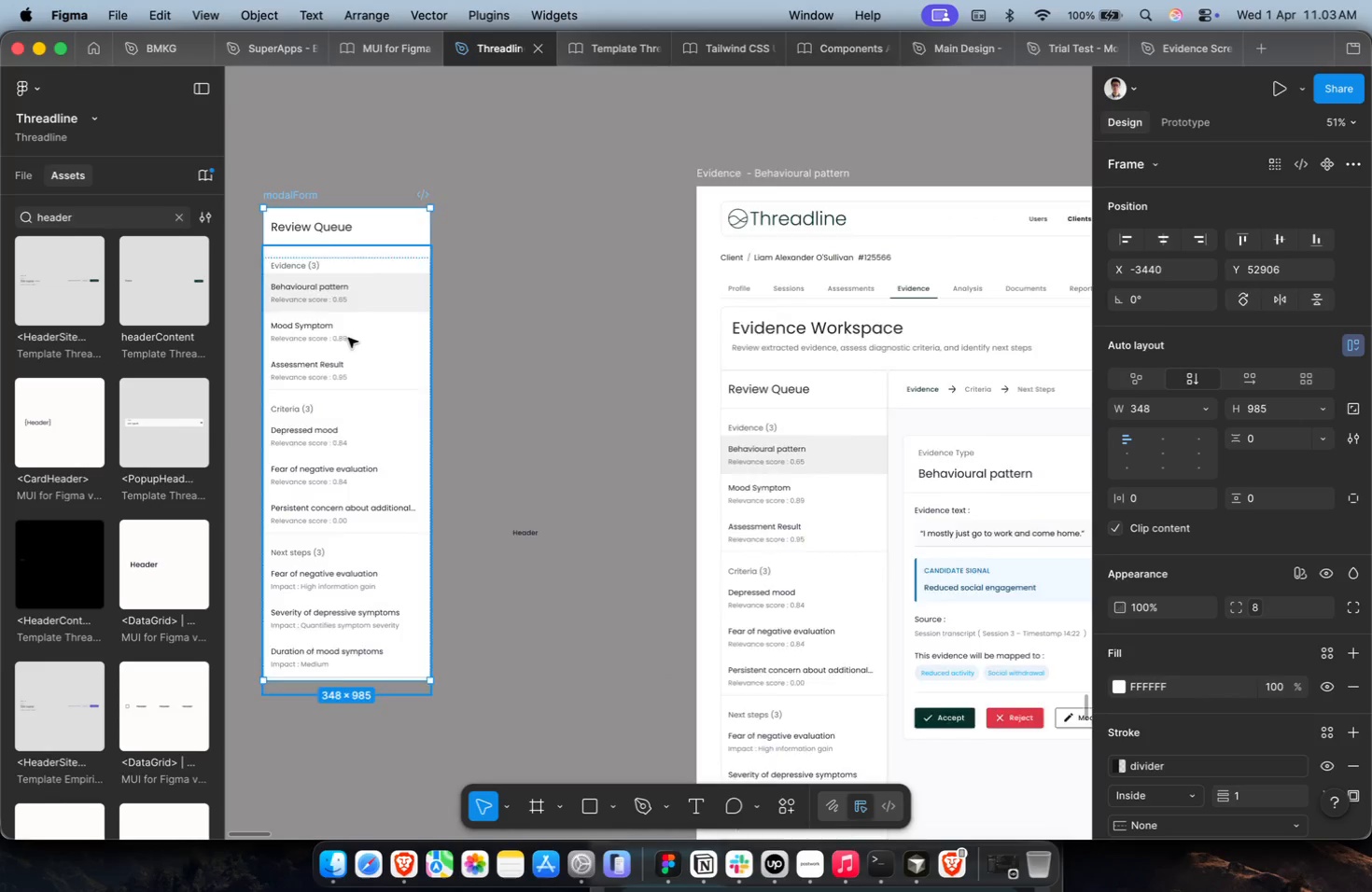 
scroll: coordinate [348, 338], scroll_direction: up, amount: 2.0
 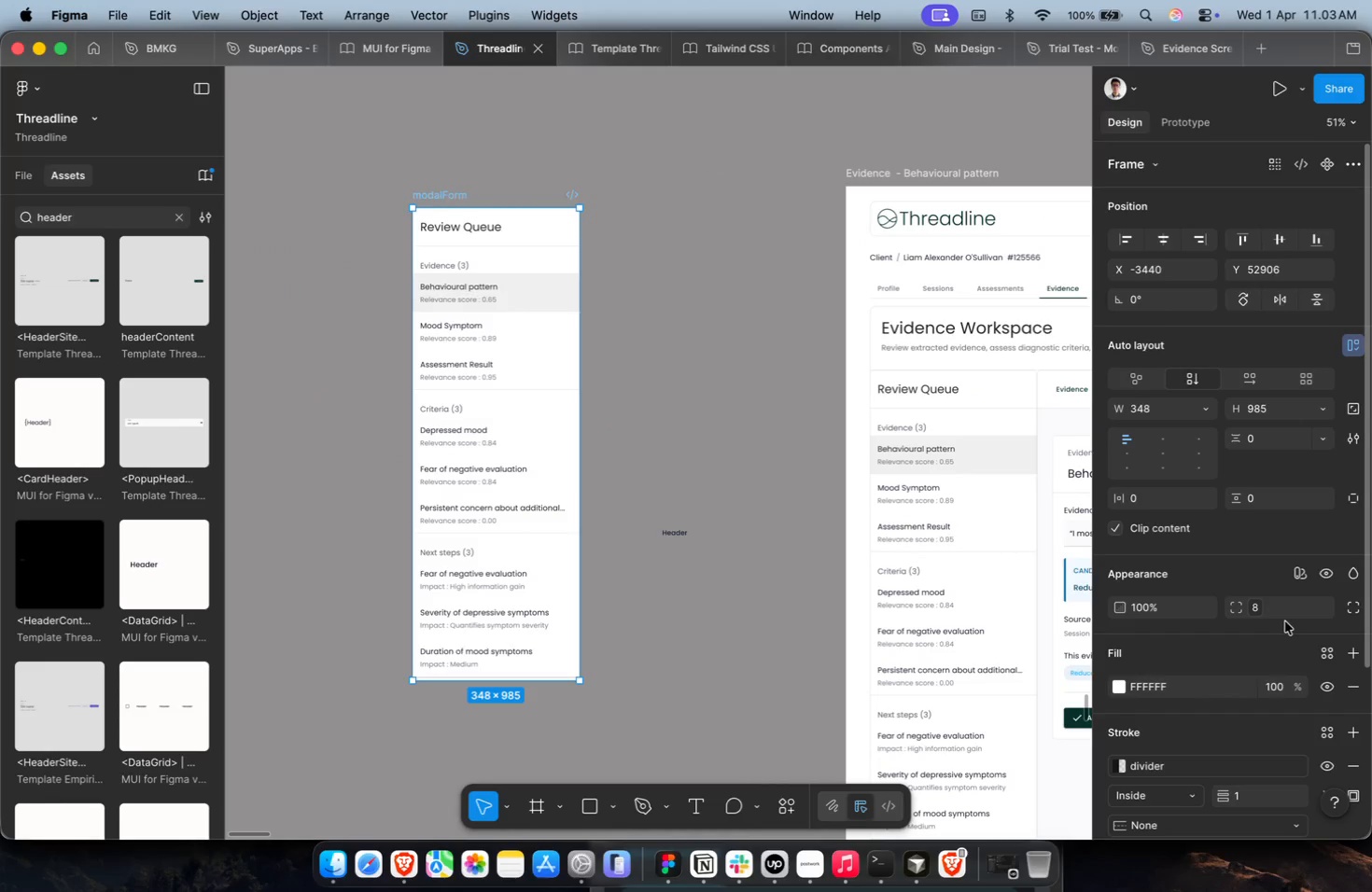 
double_click([1286, 618])
 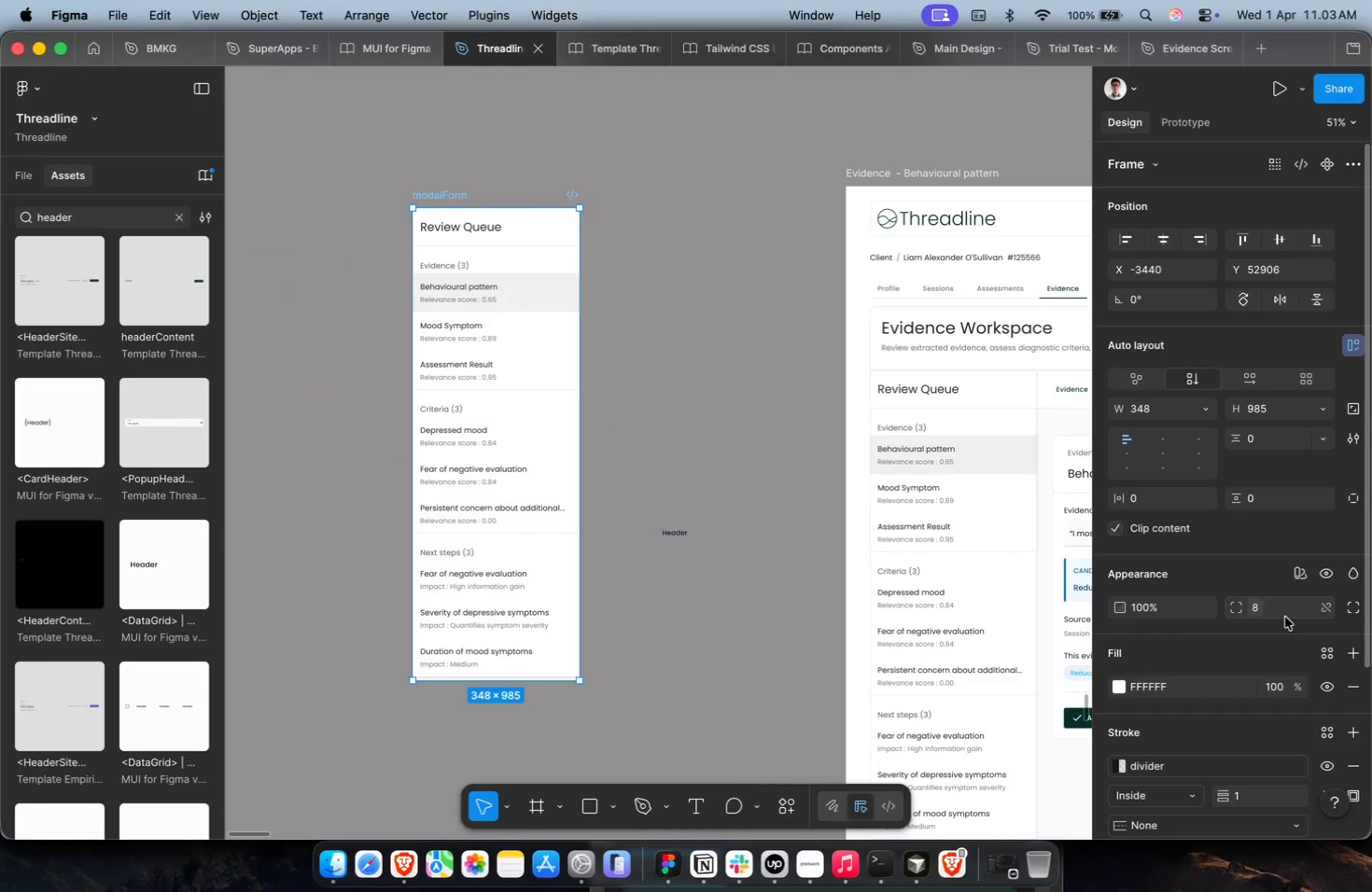 
key(0)
 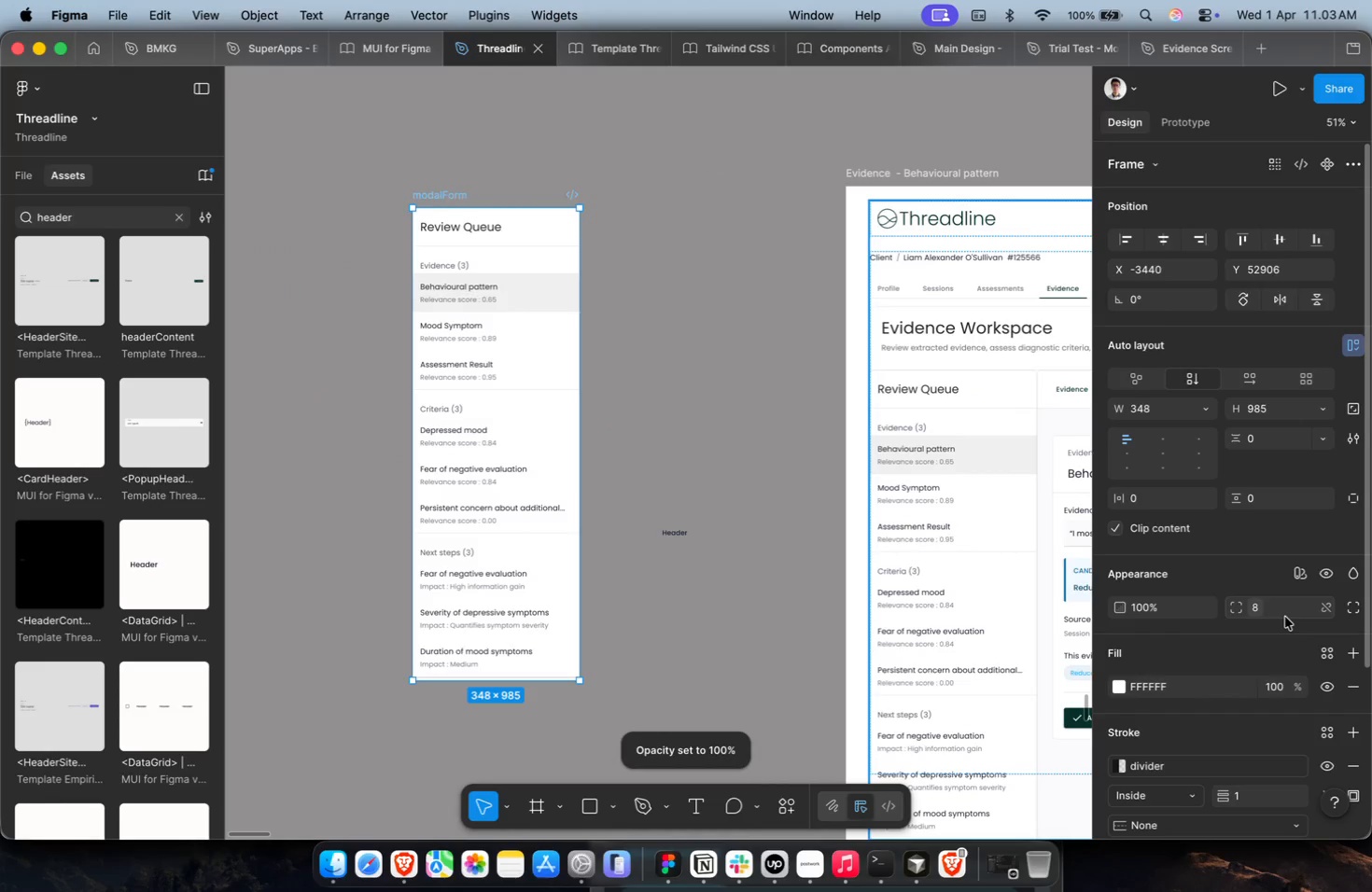 
key(Meta+CommandLeft)
 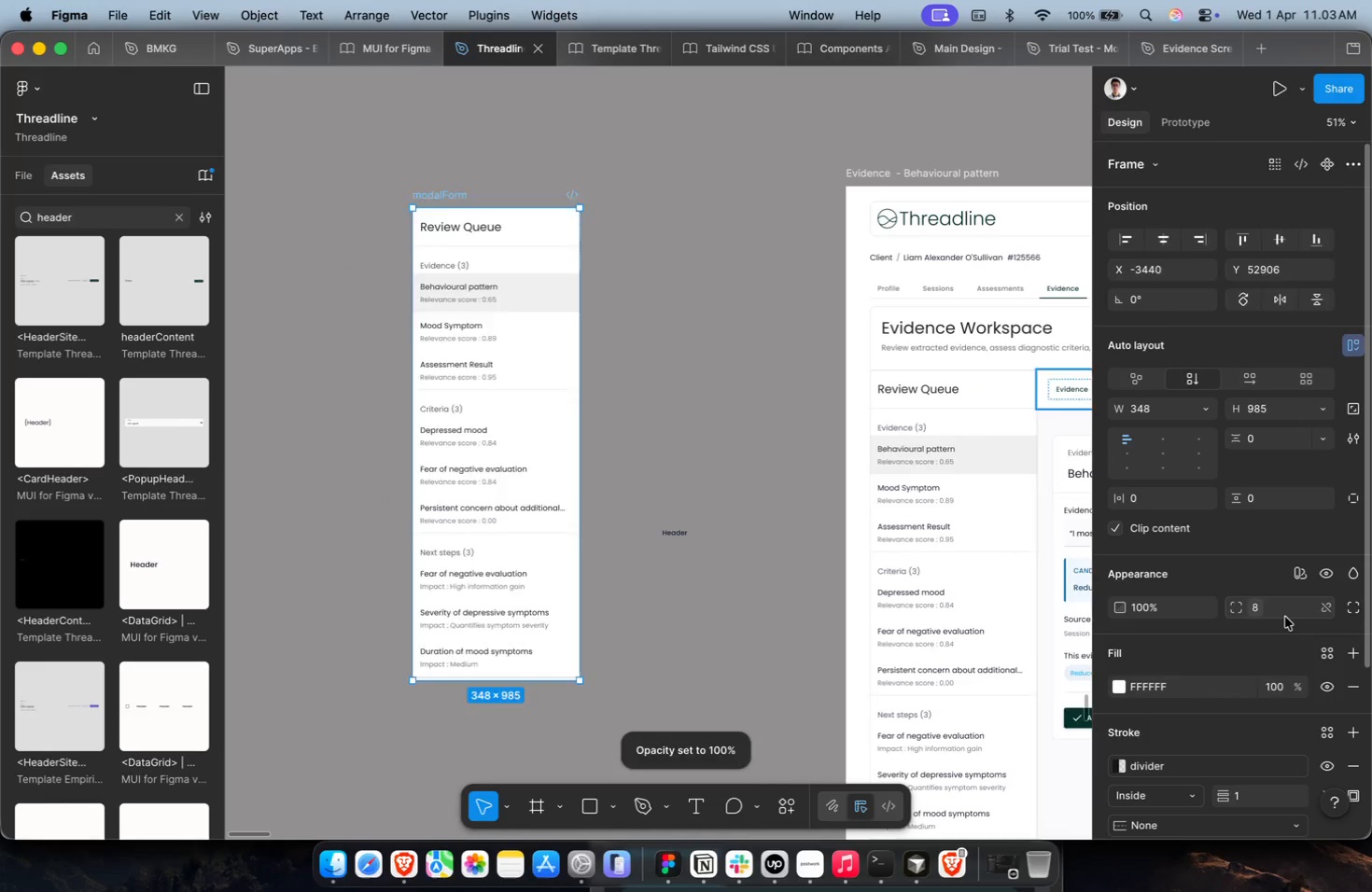 
key(Meta+Z)
 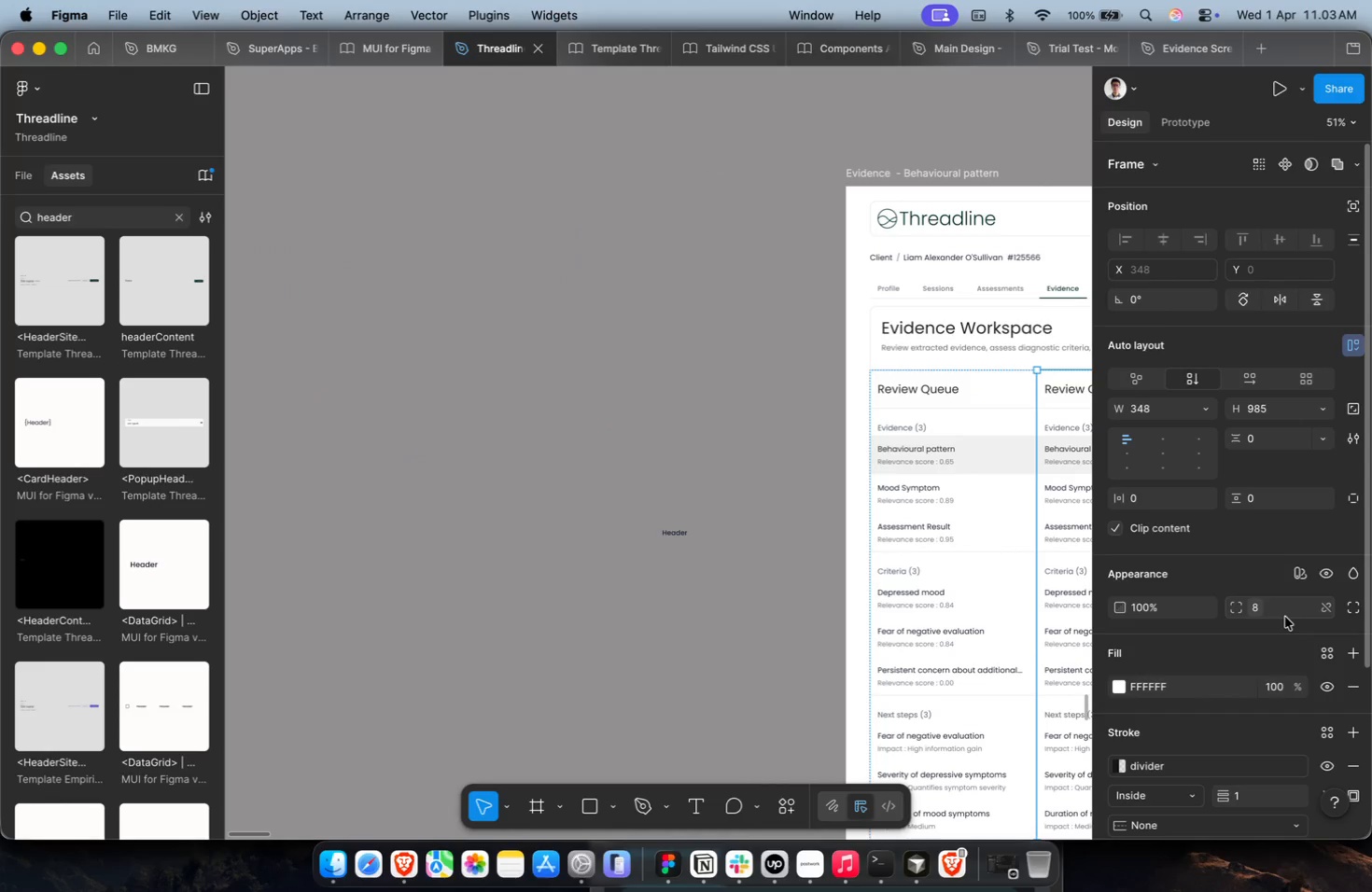 
key(Meta+CommandLeft)
 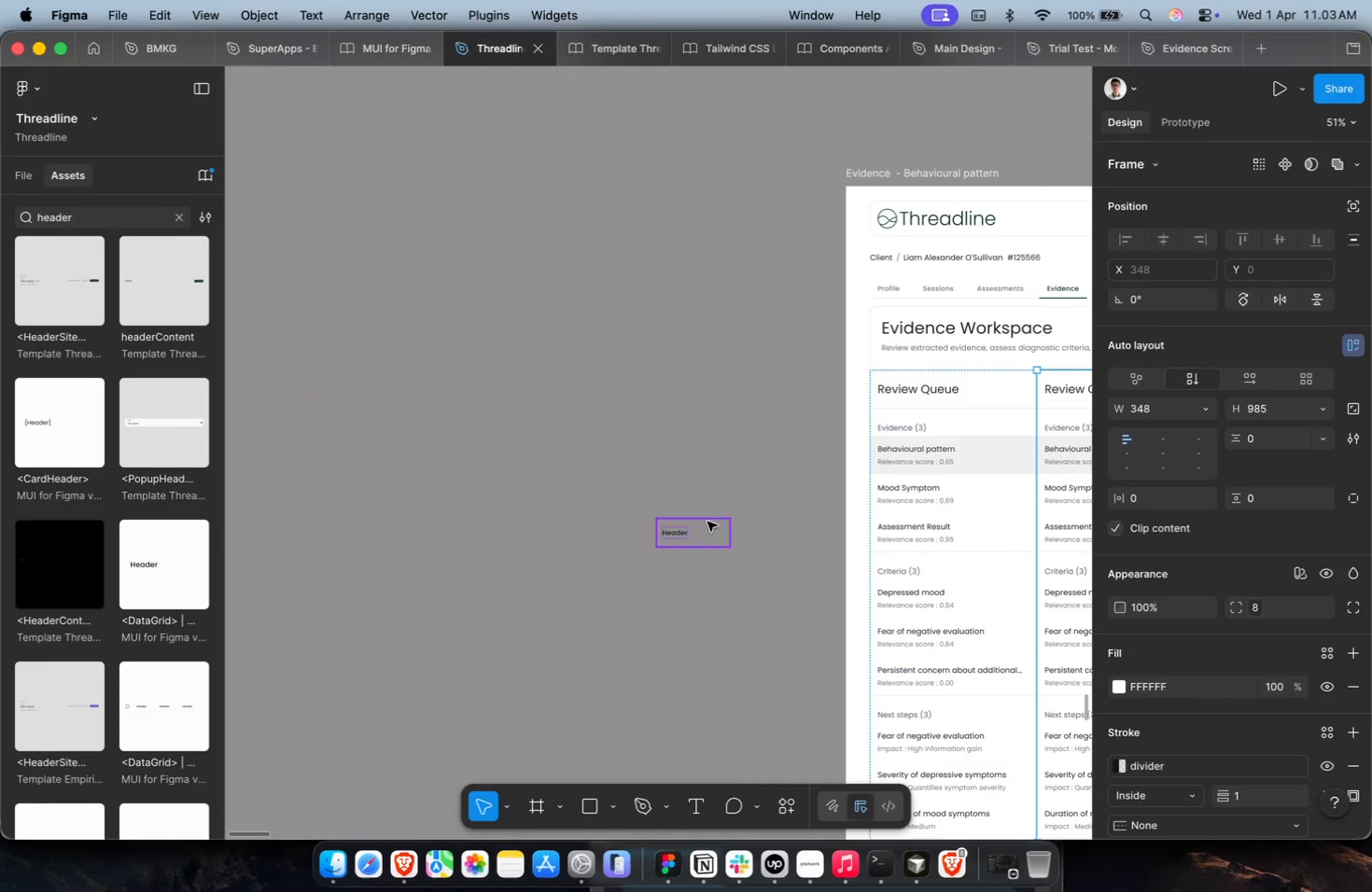 
left_click([705, 521])
 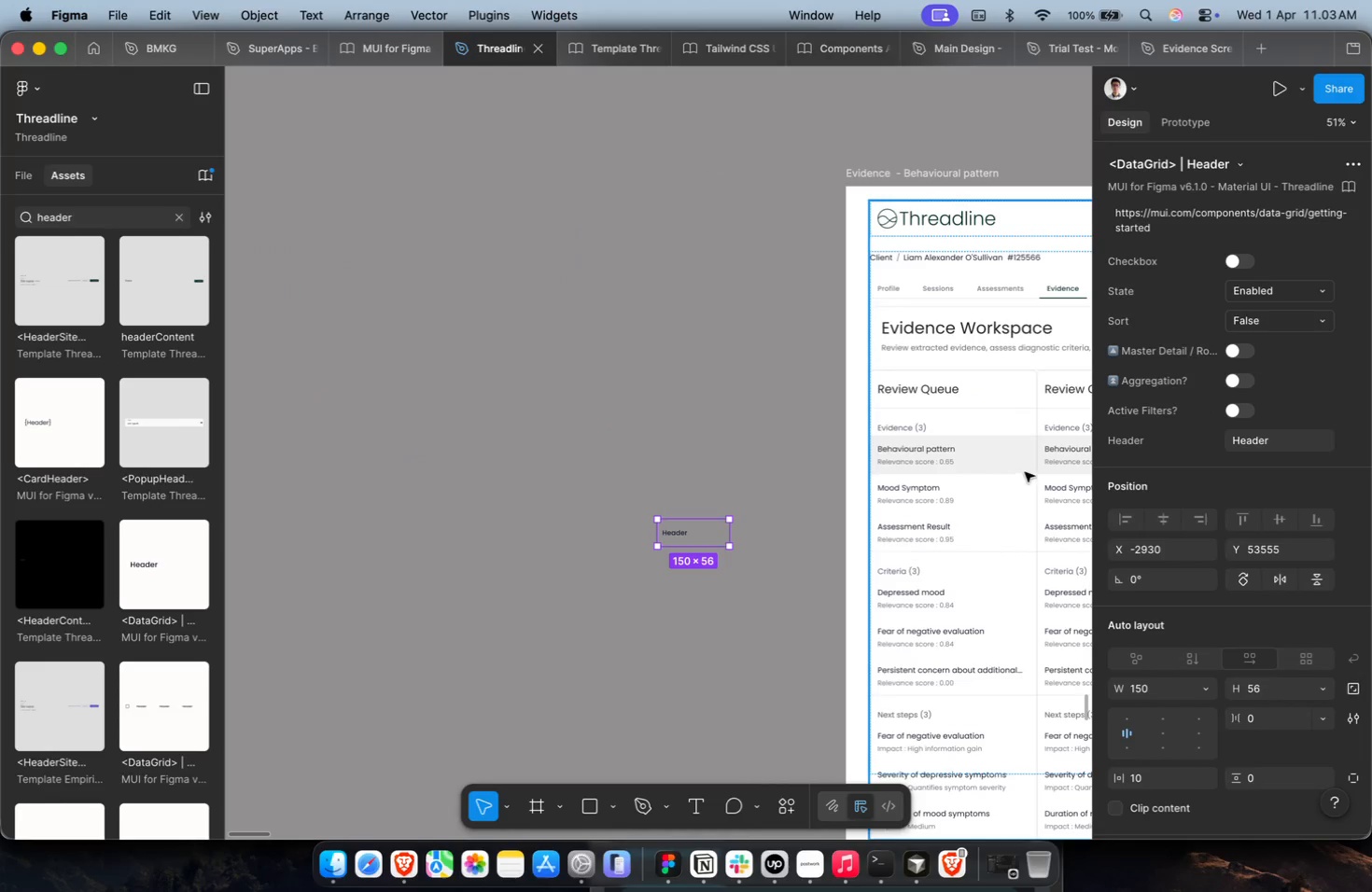 
key(Shift+ShiftLeft)
 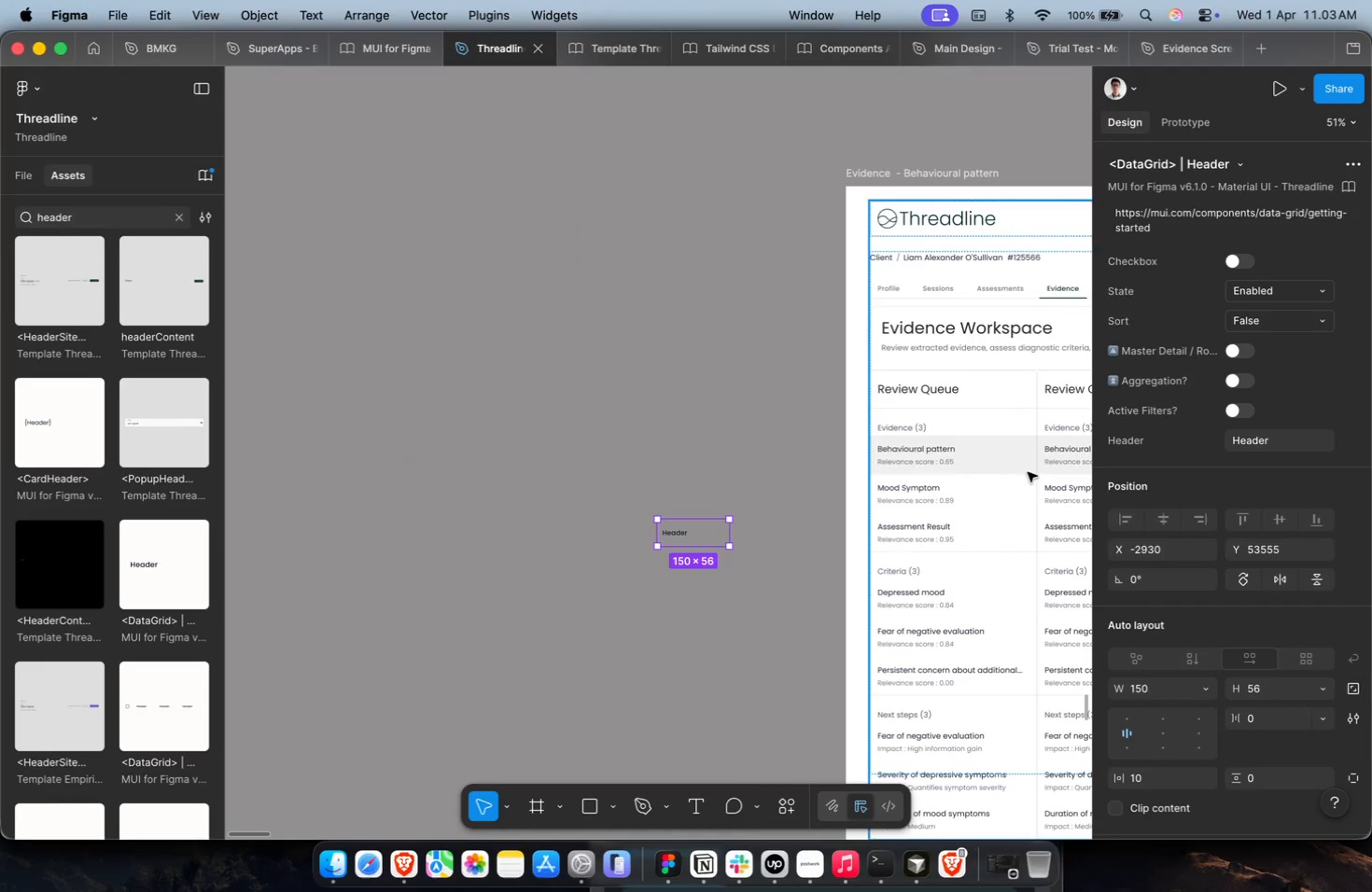 
key(Meta+CommandLeft)
 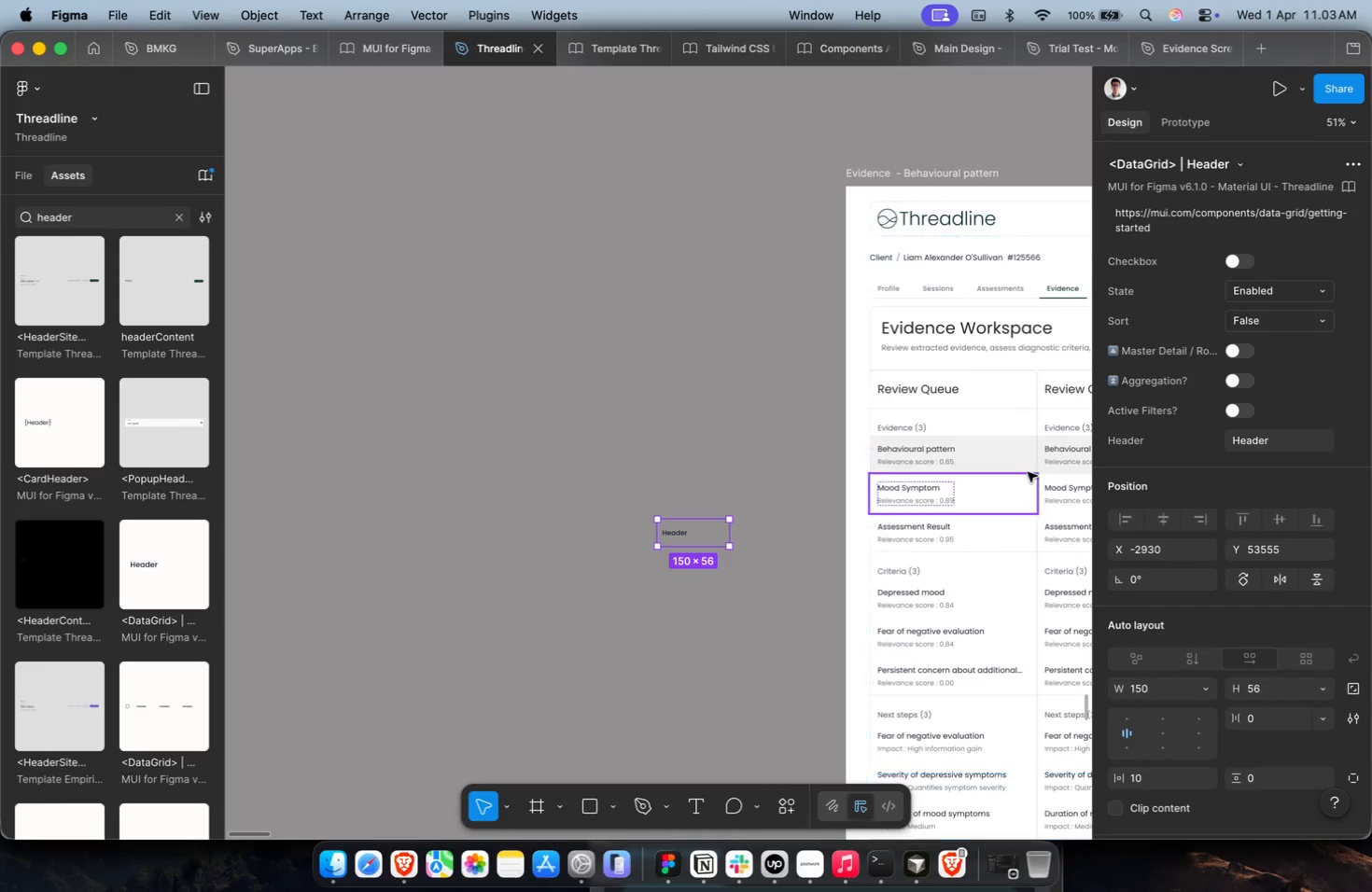 
key(Meta+Z)
 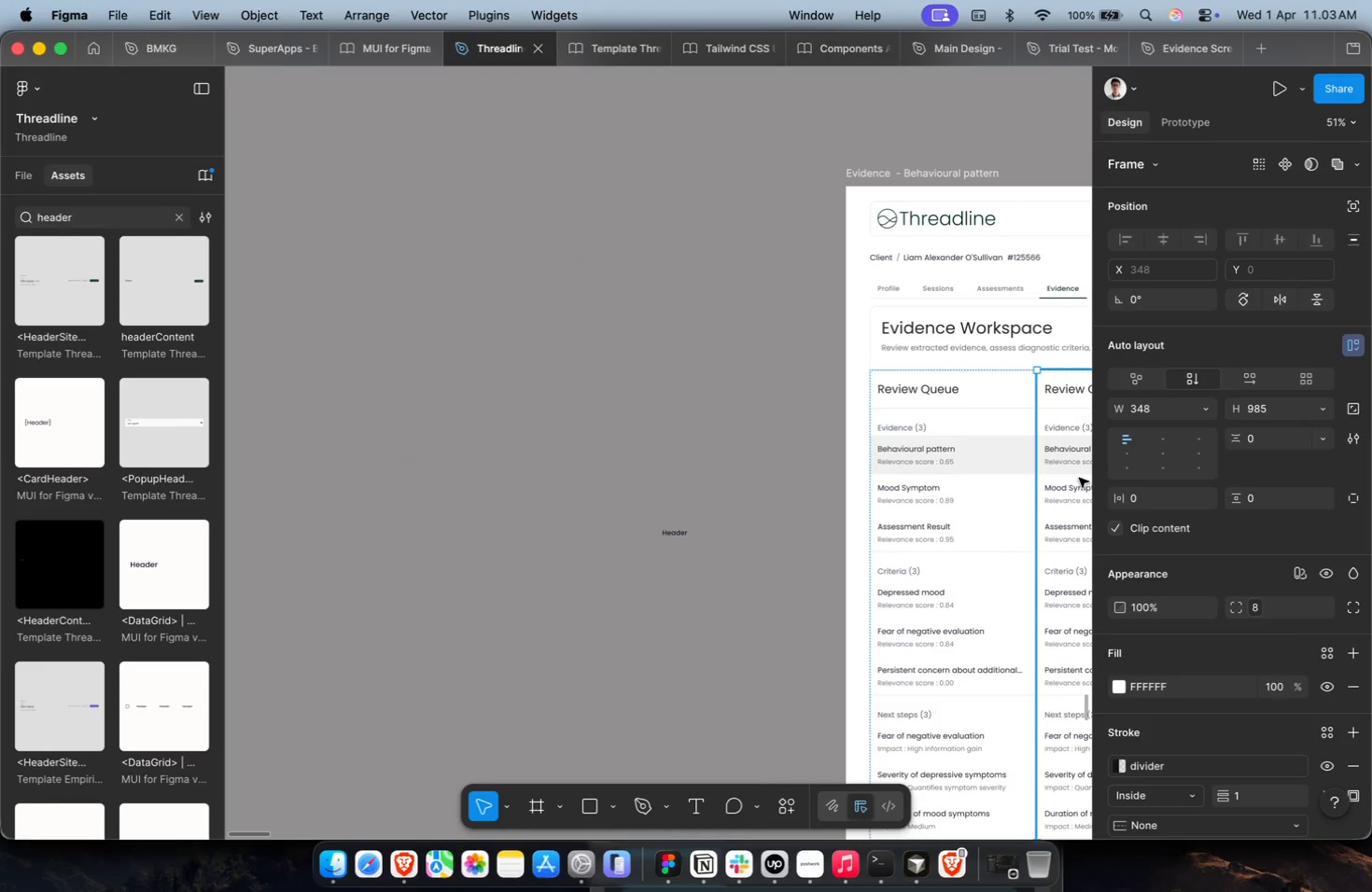 
left_click_drag(start_coordinate=[1079, 478], to_coordinate=[392, 387])
 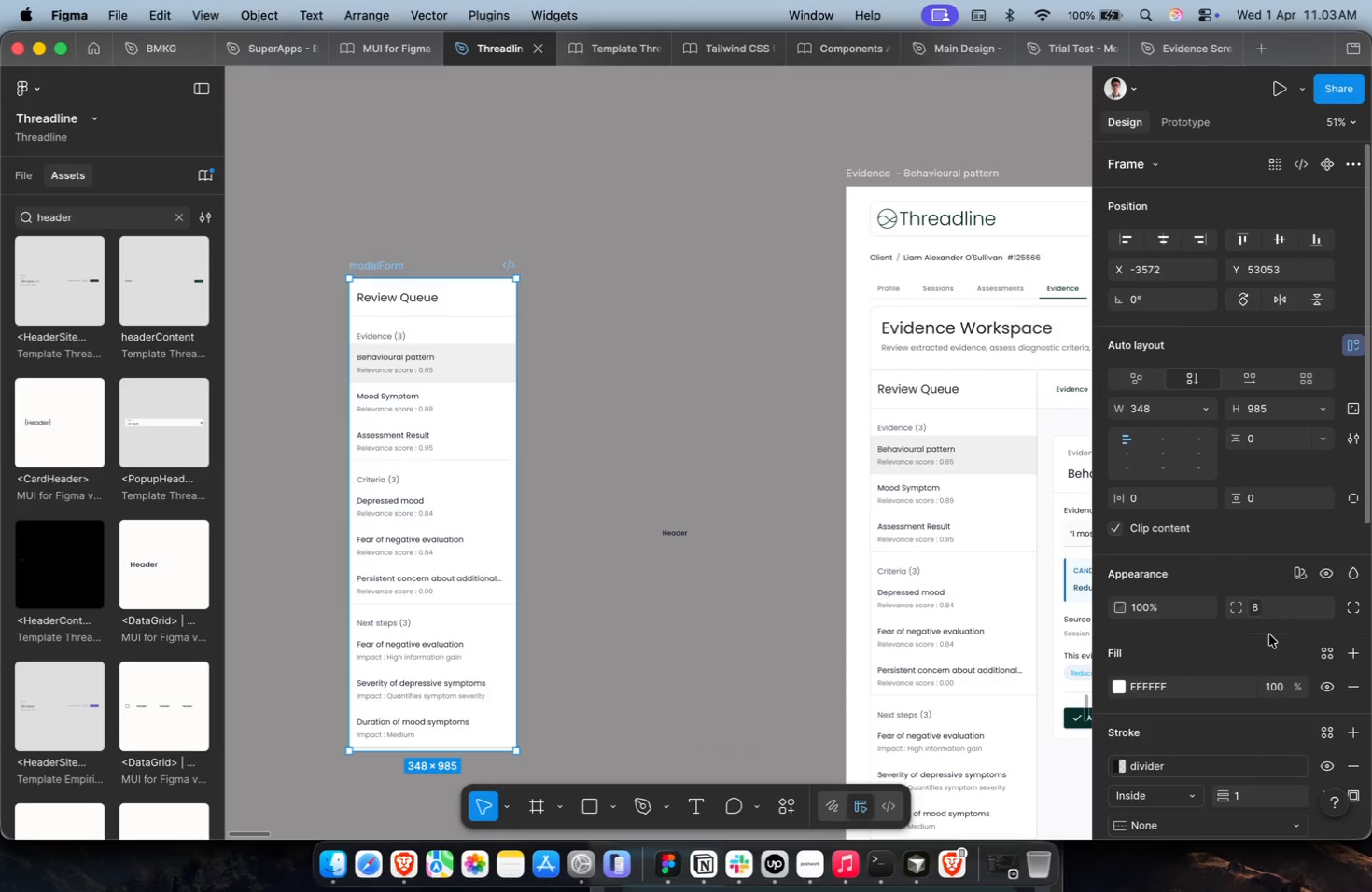 
left_click([1283, 615])
 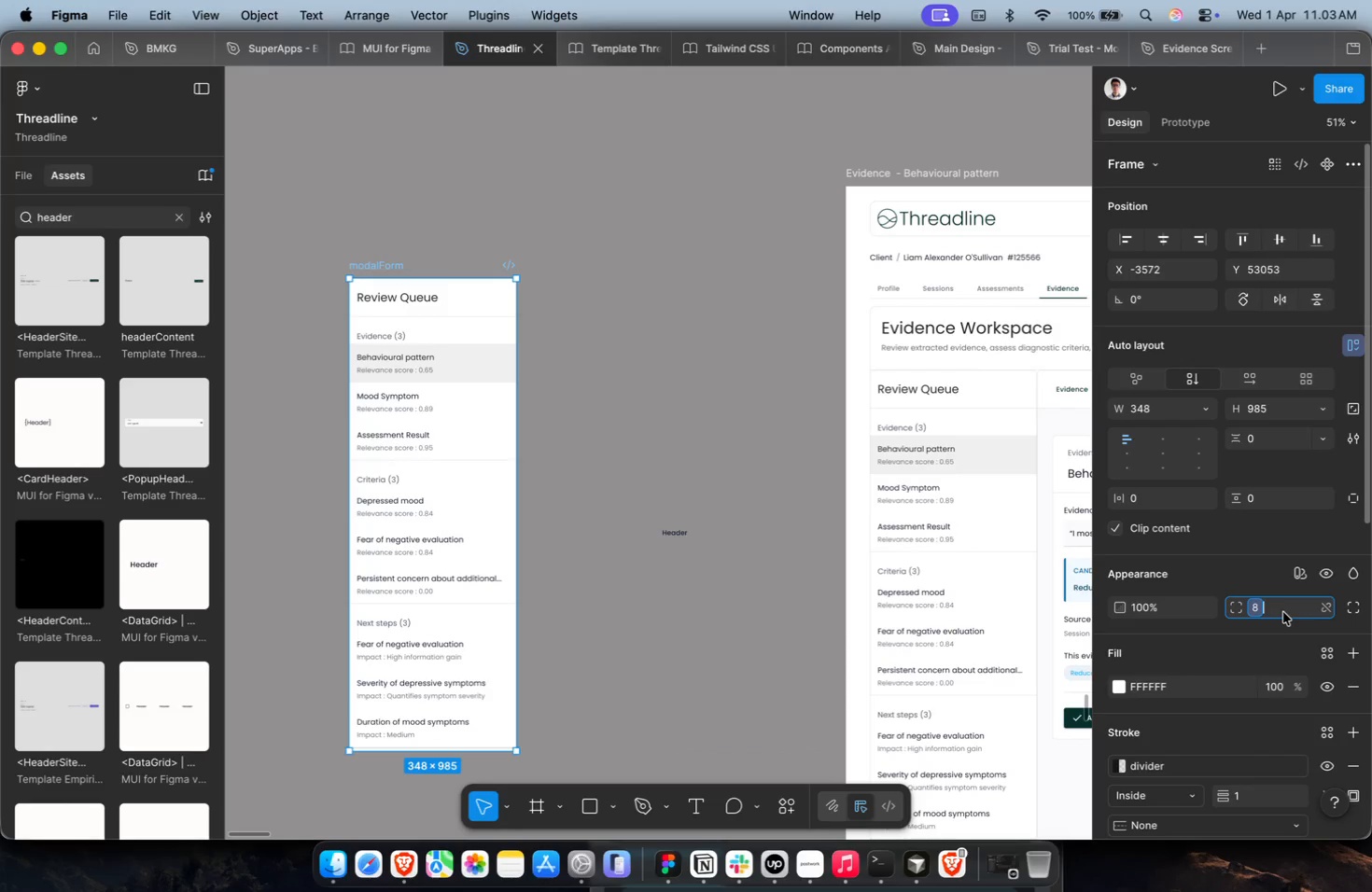 
key(Backspace)
 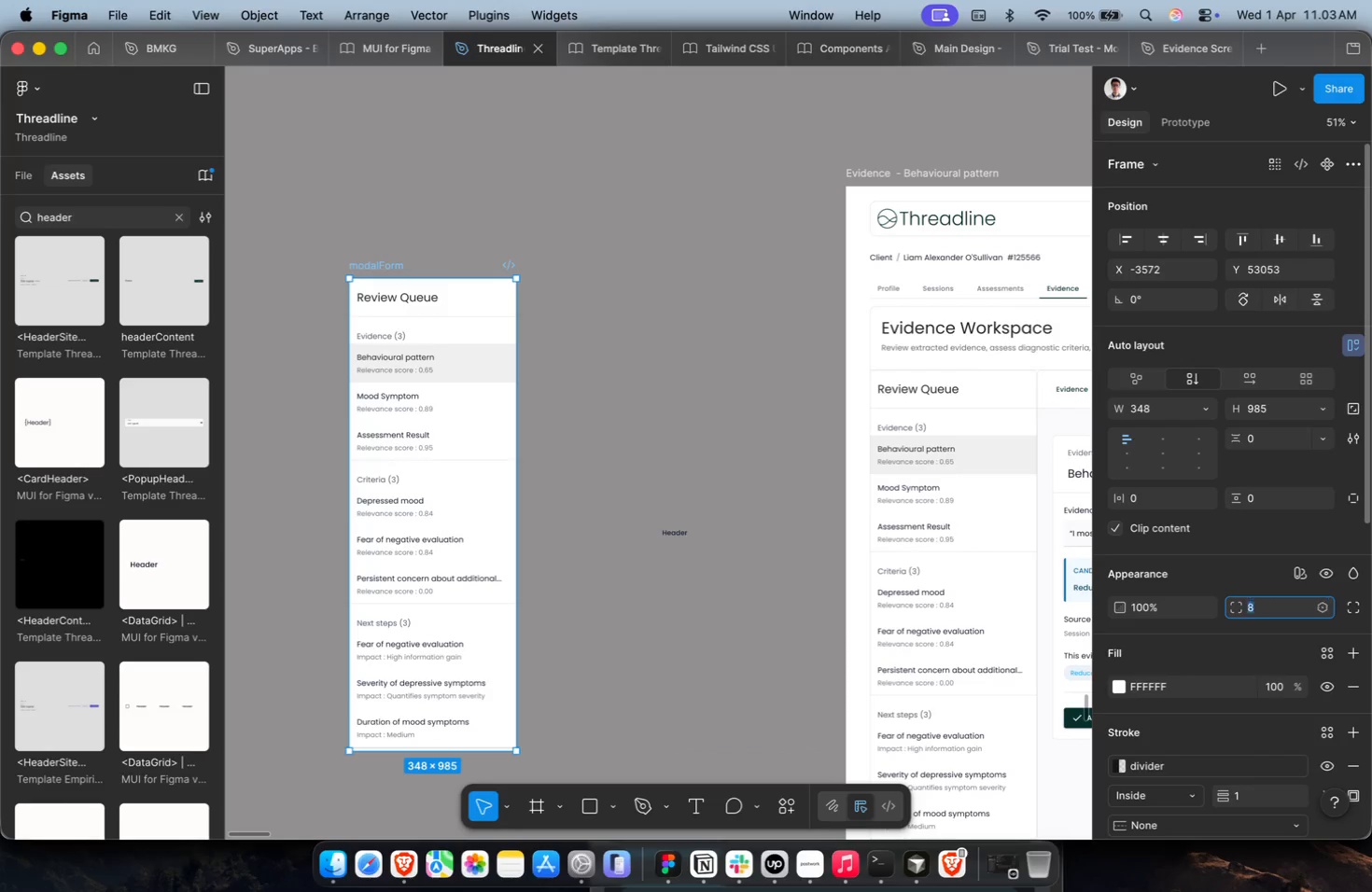 
key(Backspace)
 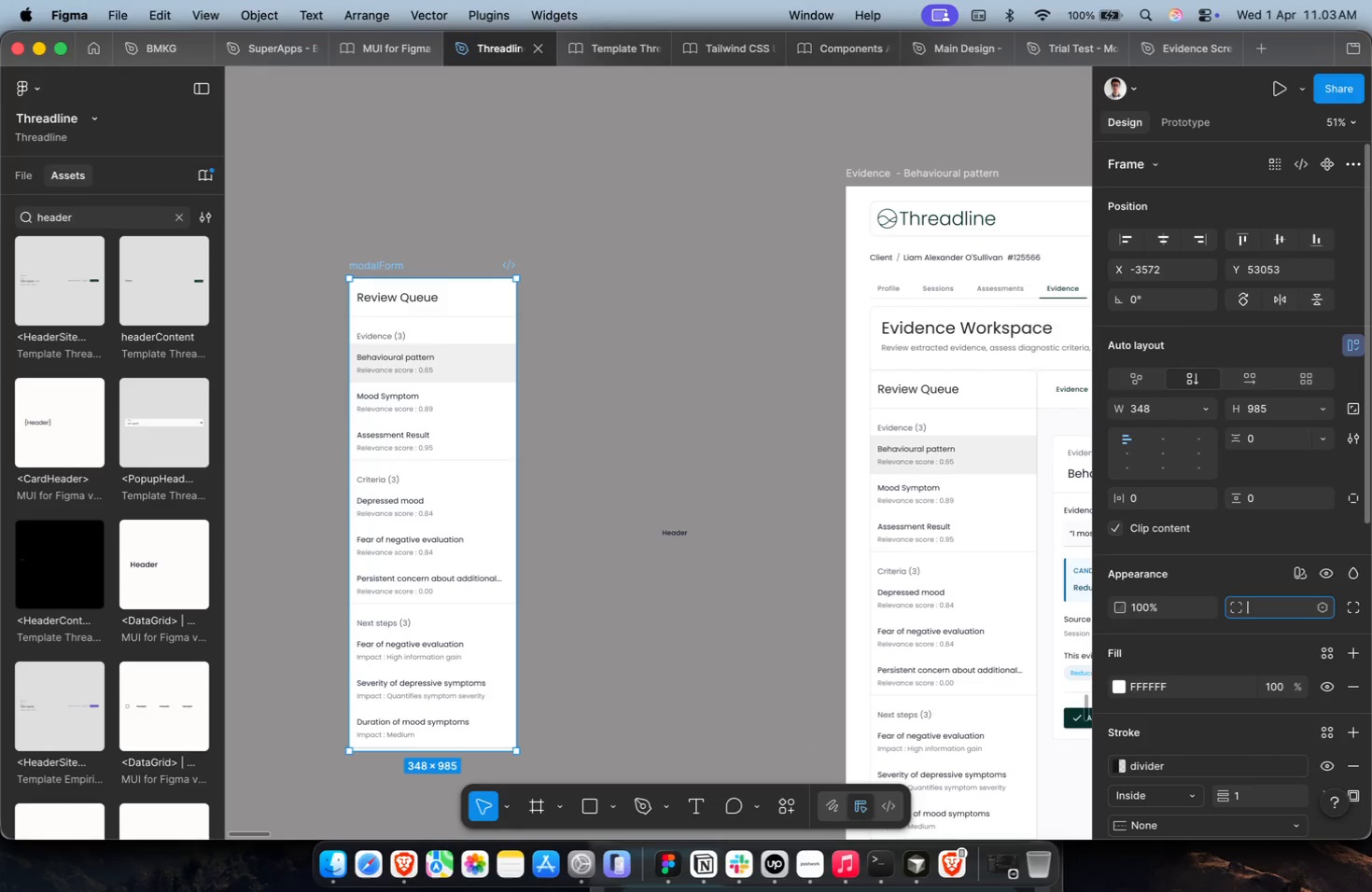 
key(0)
 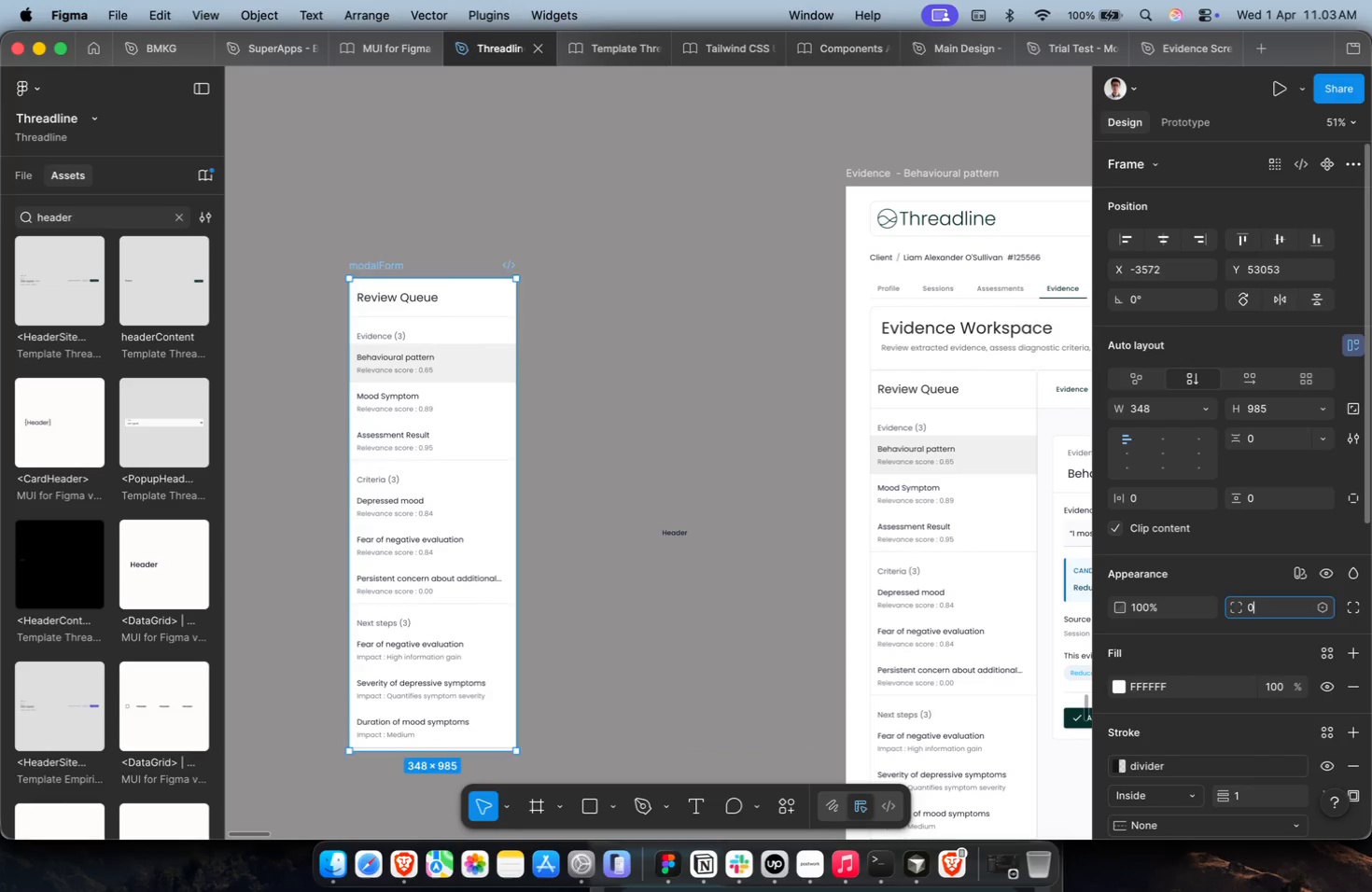 
key(Enter)
 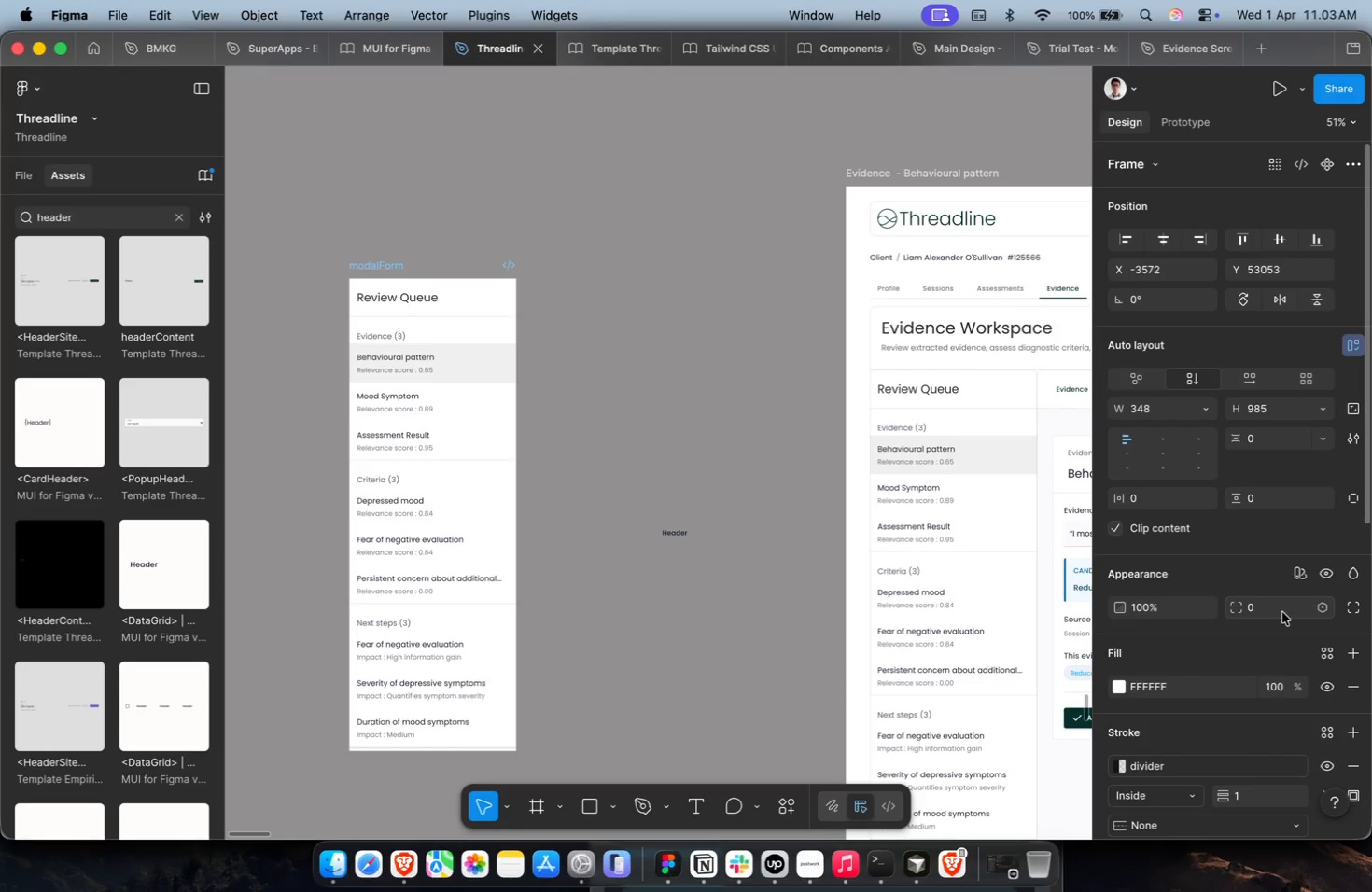 
hold_key(key=CommandLeft, duration=0.55)
 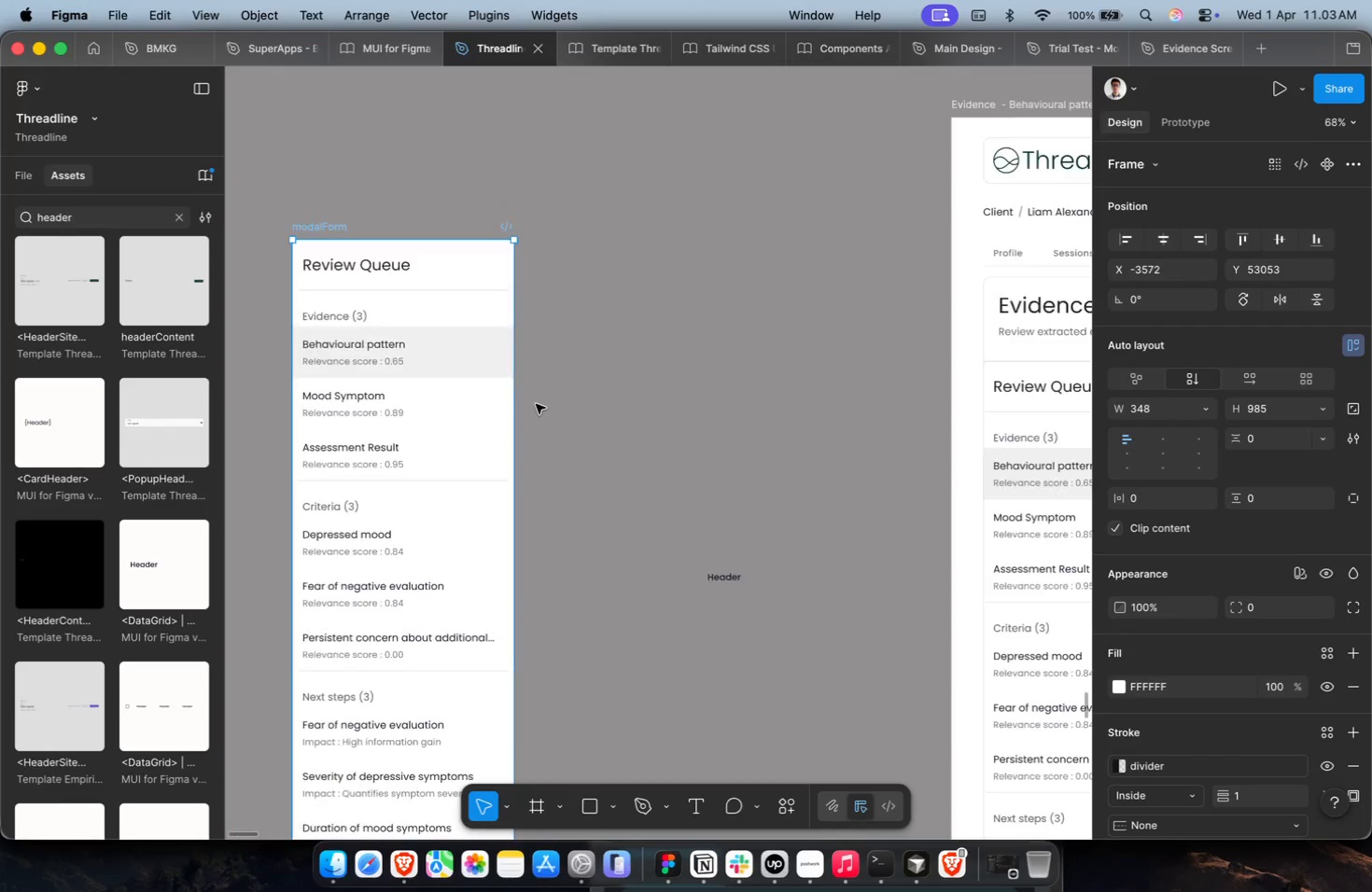 
key(Meta+CommandLeft)
 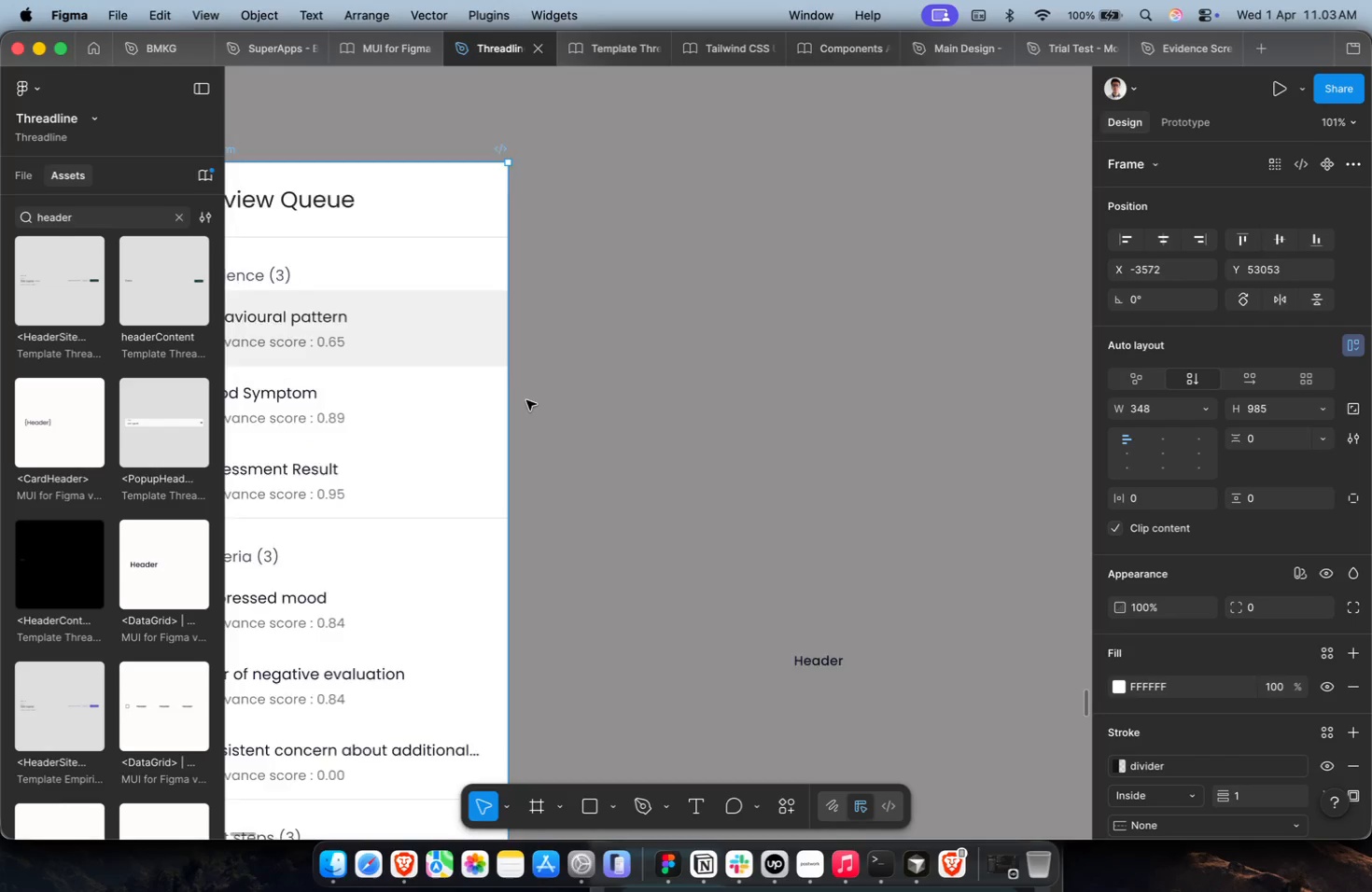 
scroll: coordinate [526, 400], scroll_direction: up, amount: 8.0
 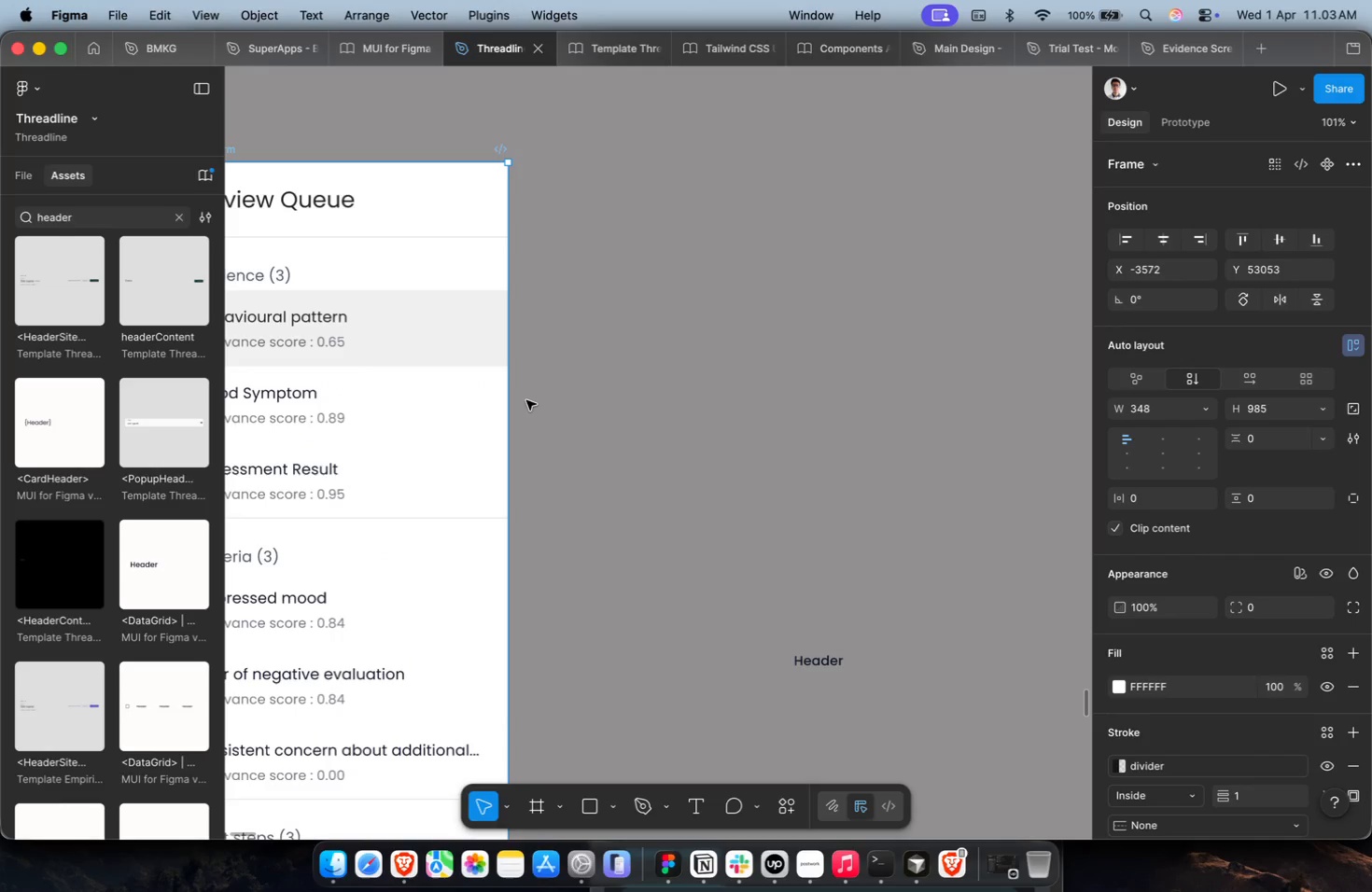 
key(Shift+ShiftLeft)
 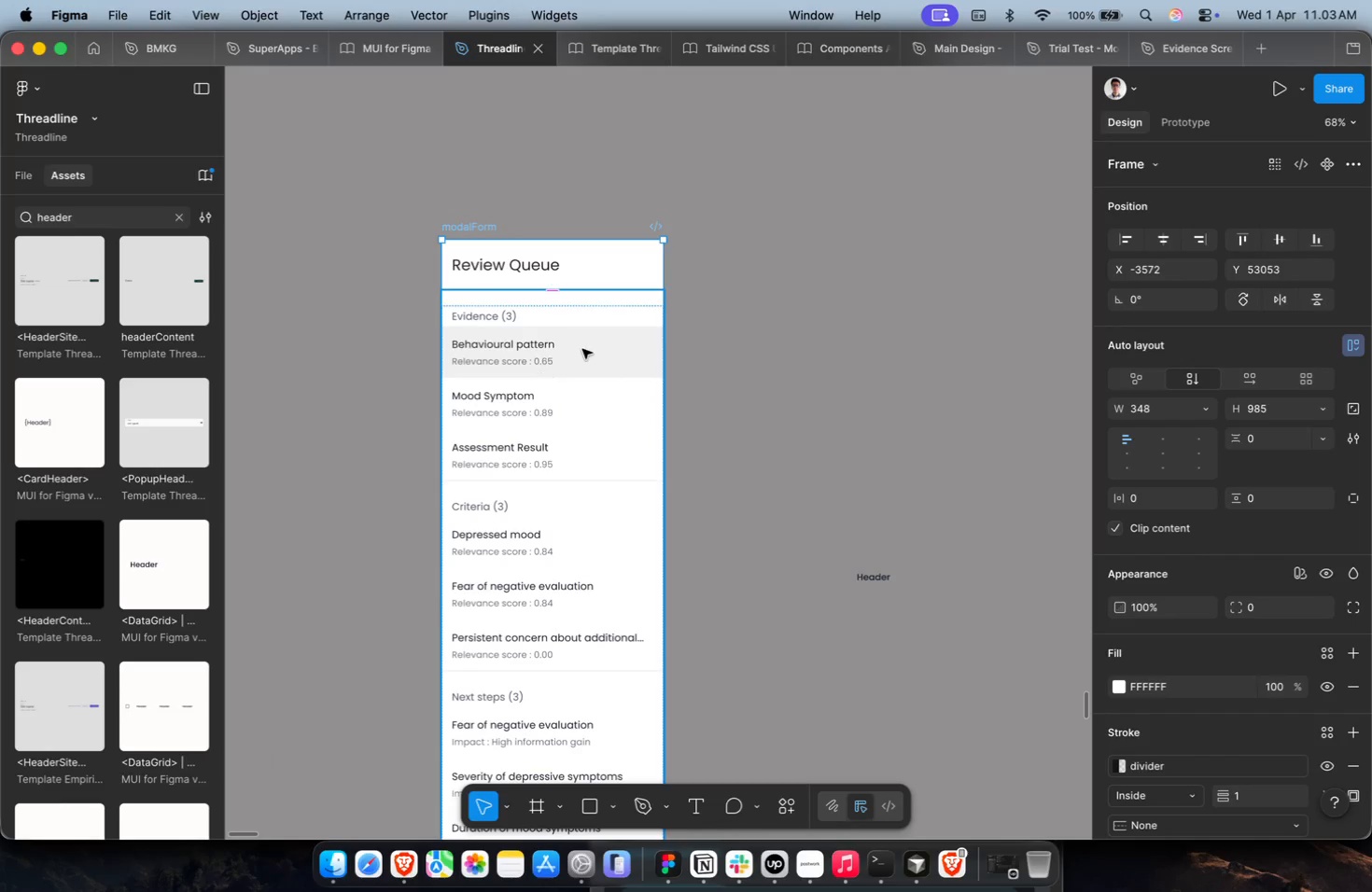 
scroll: coordinate [534, 403], scroll_direction: down, amount: 2.0
 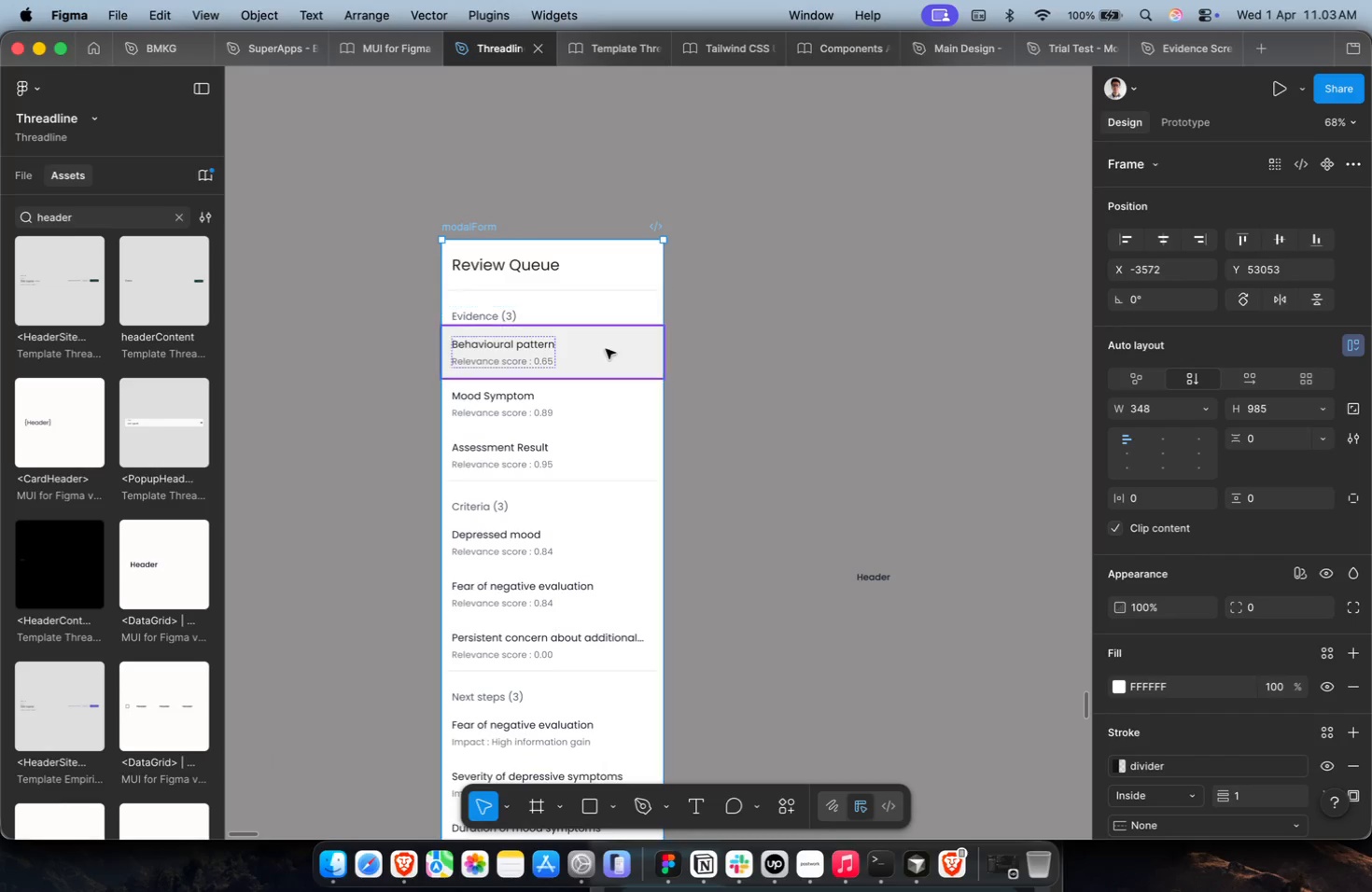 
left_click([606, 349])
 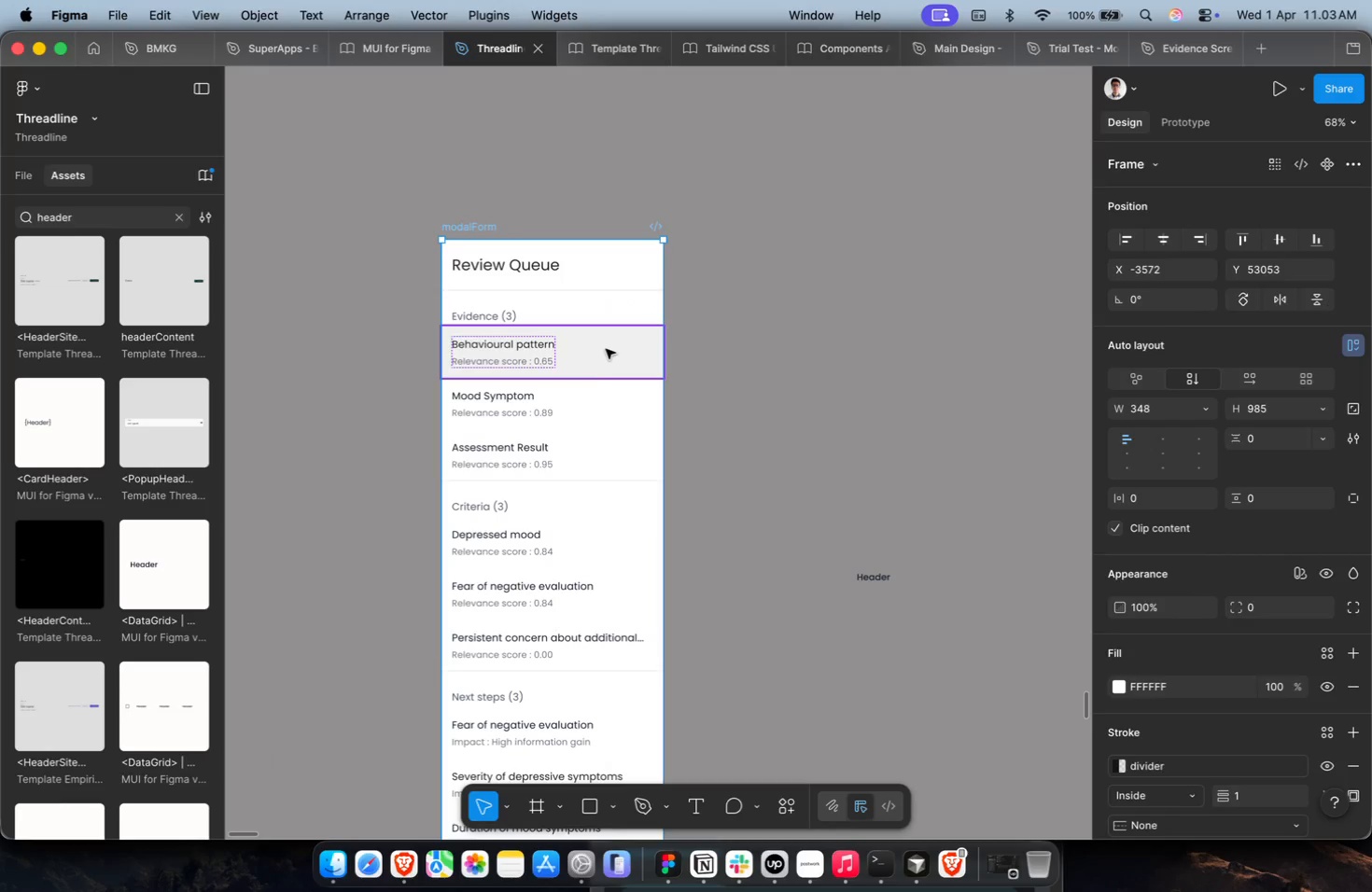 
key(Meta+Shift+R)
 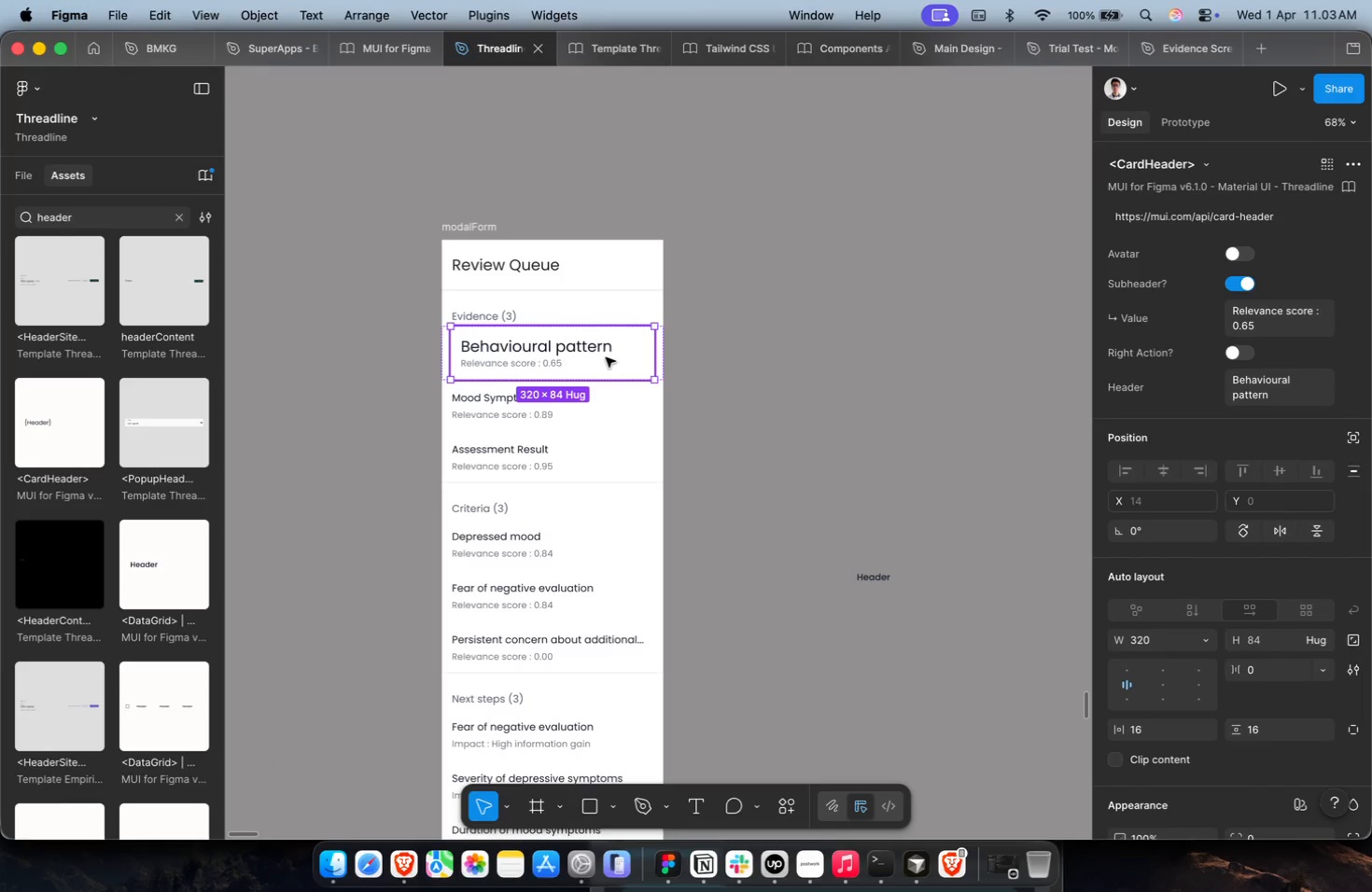 
hold_key(key=CommandLeft, duration=0.32)
scroll: coordinate [567, 368], scroll_direction: up, amount: 7.0
 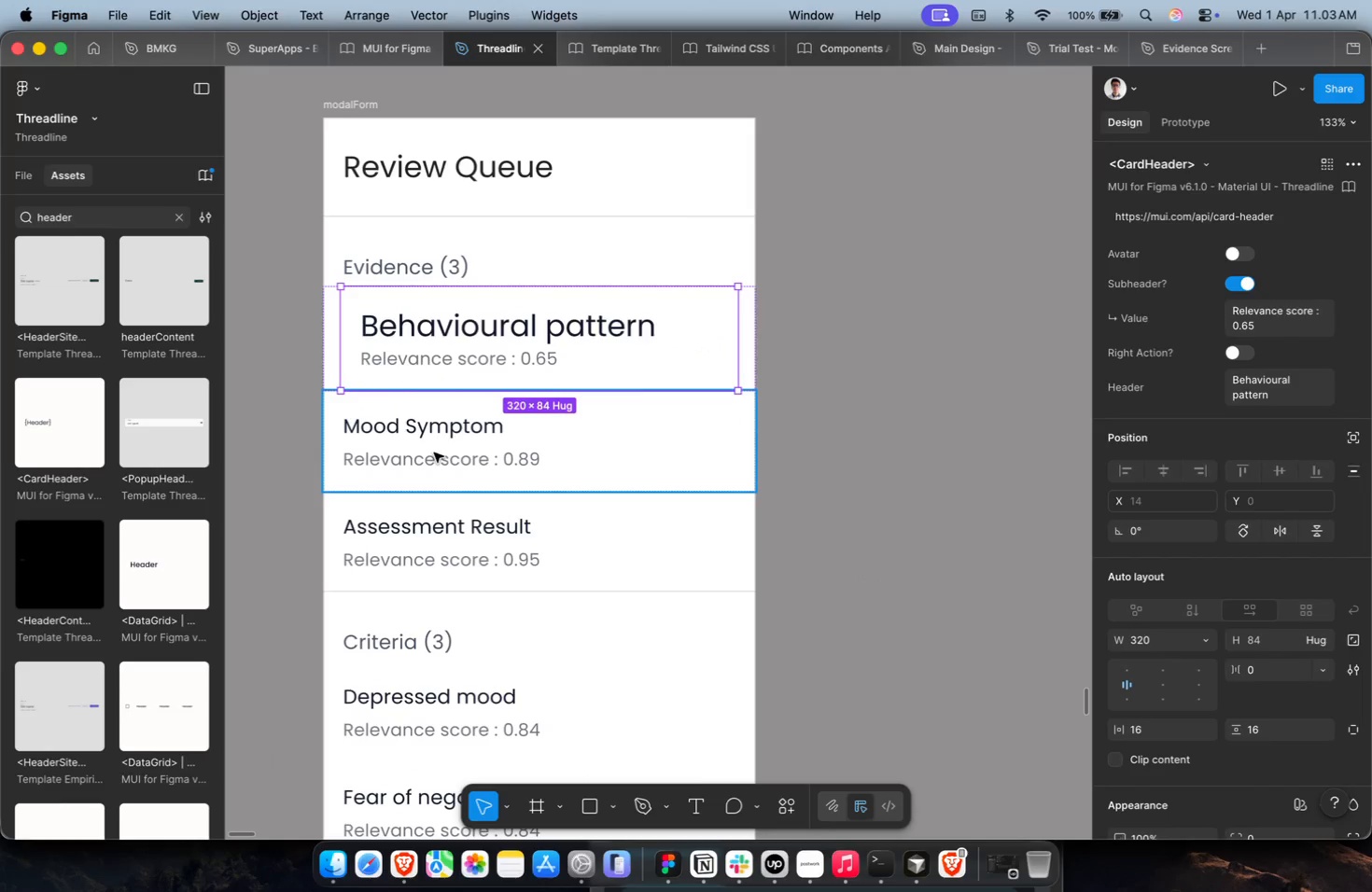 
hold_key(key=CommandLeft, duration=2.49)
left_click([480, 434])
 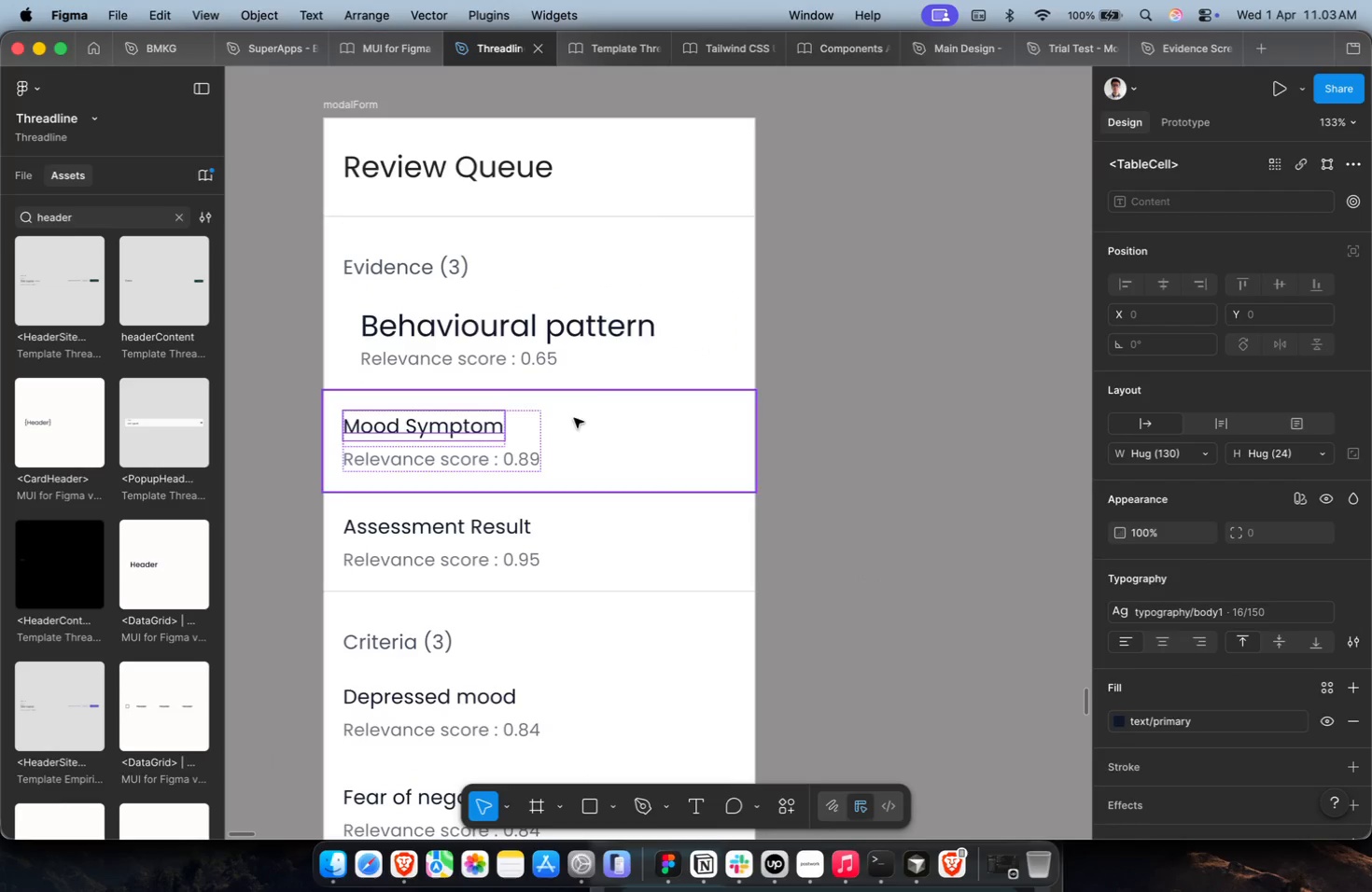 
left_click([580, 337])
 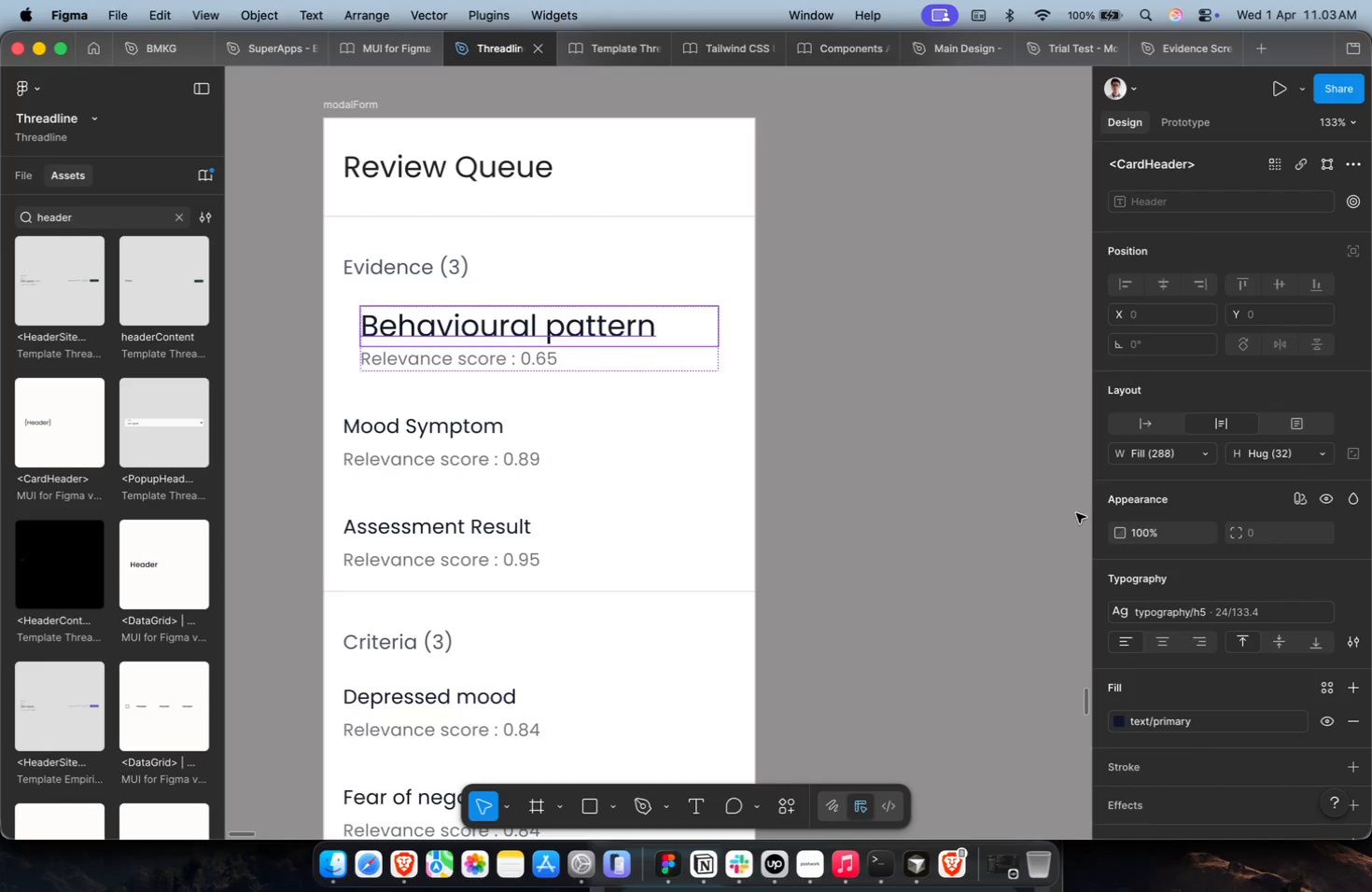 
left_click([897, 514])
 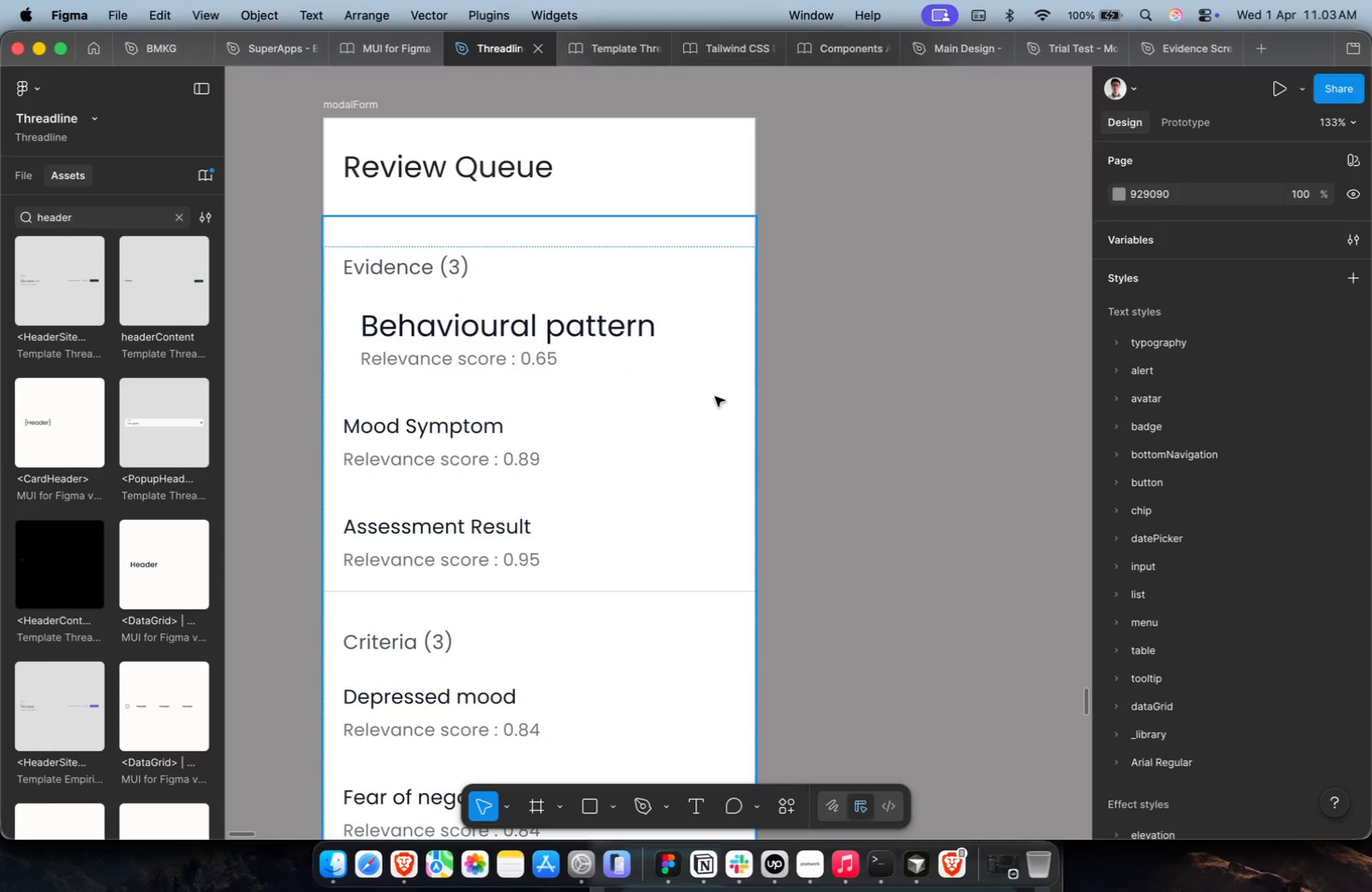 
hold_key(key=CommandLeft, duration=0.92)
double_click([701, 372])
 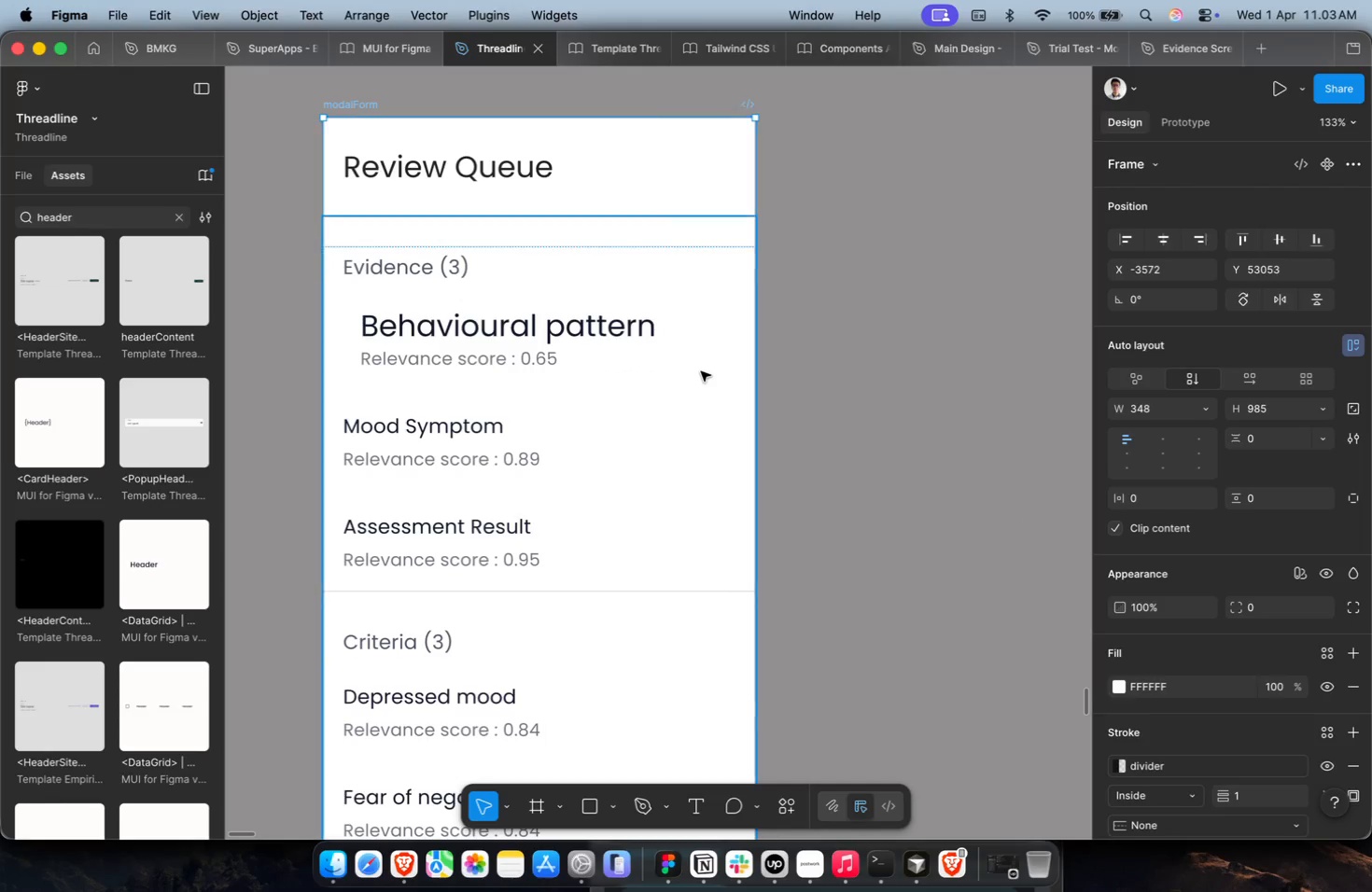 
triple_click([701, 371])
 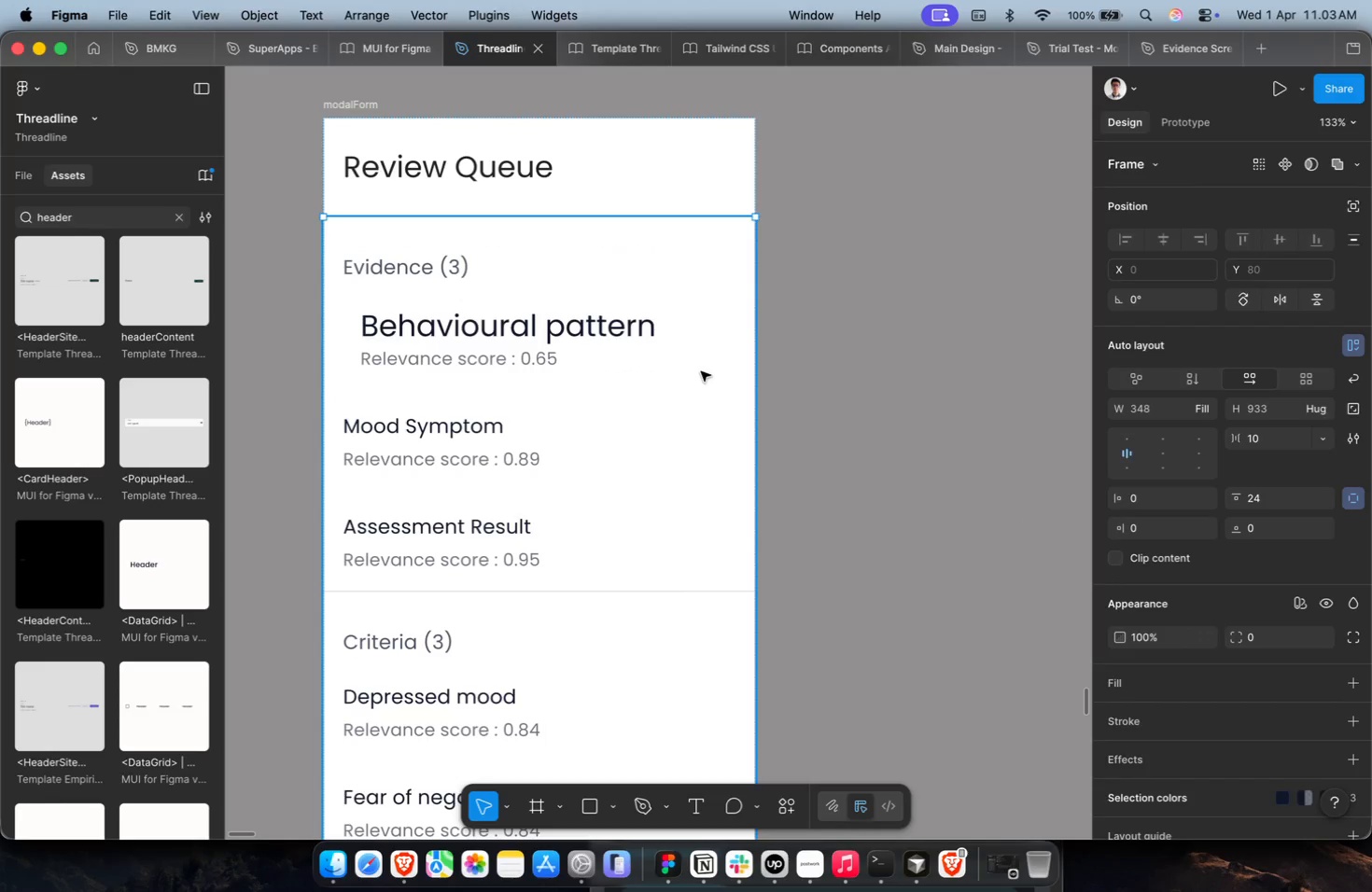 
triple_click([701, 371])
 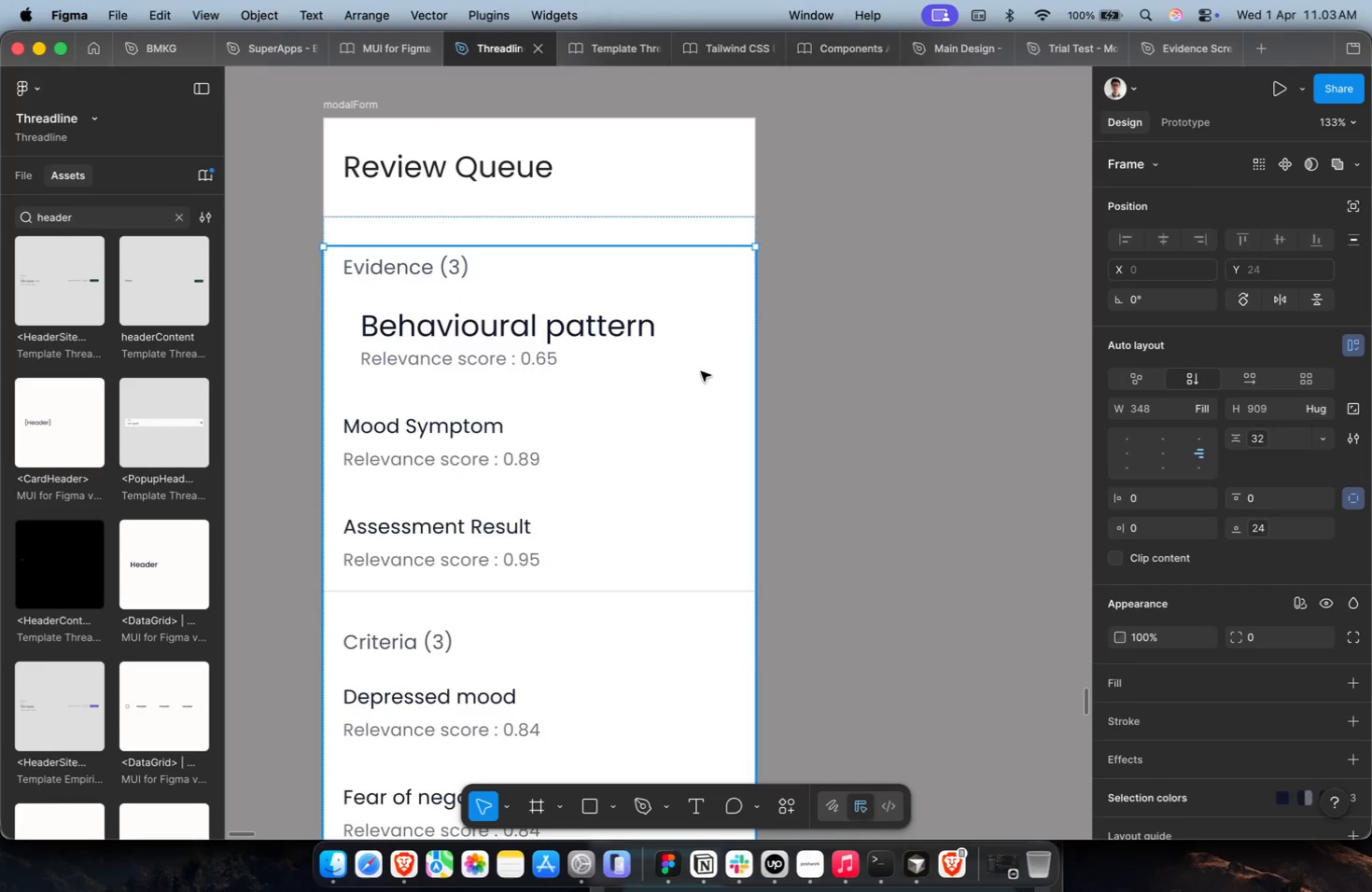 
triple_click([701, 371])
 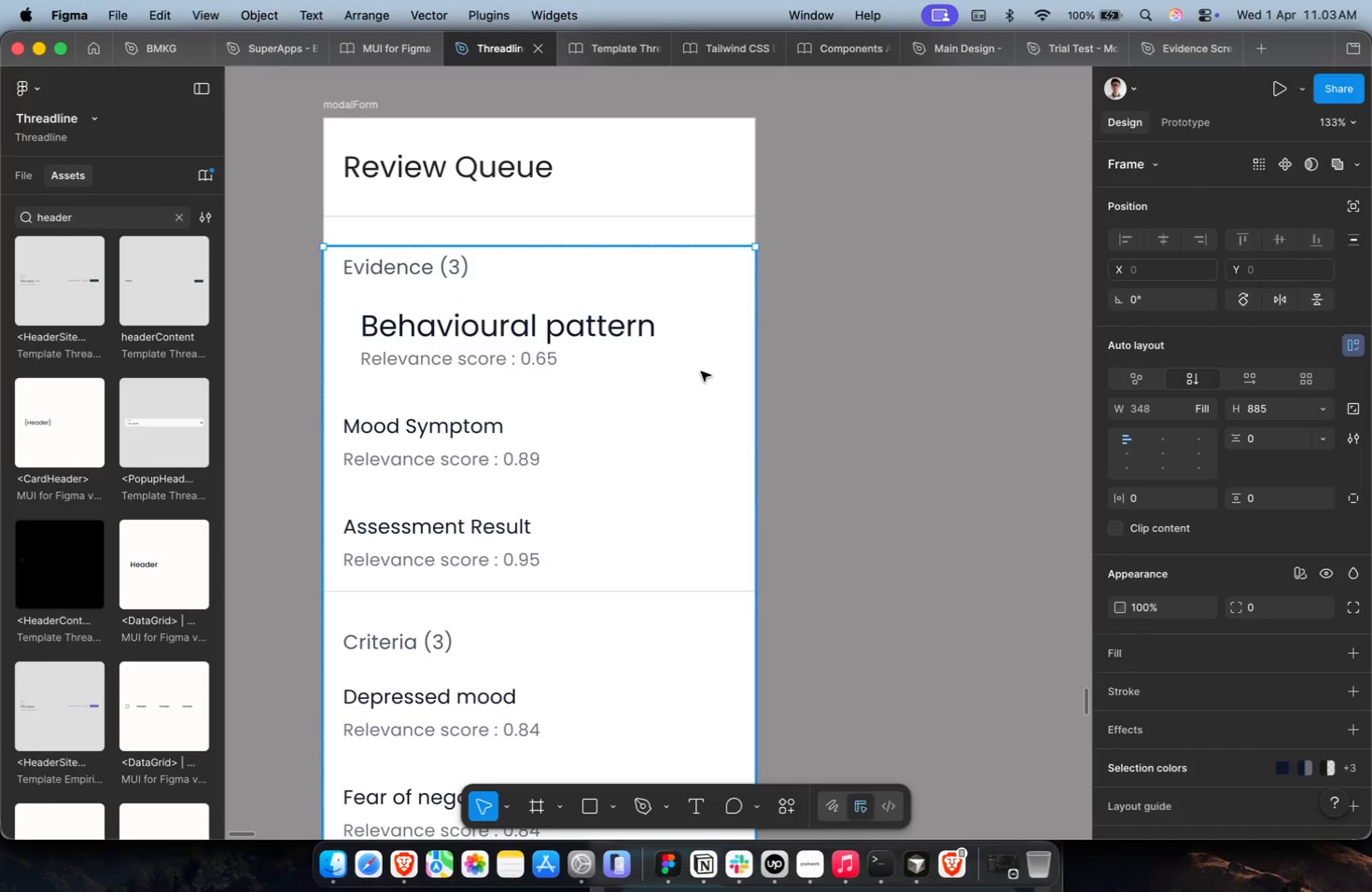 
triple_click([701, 371])
 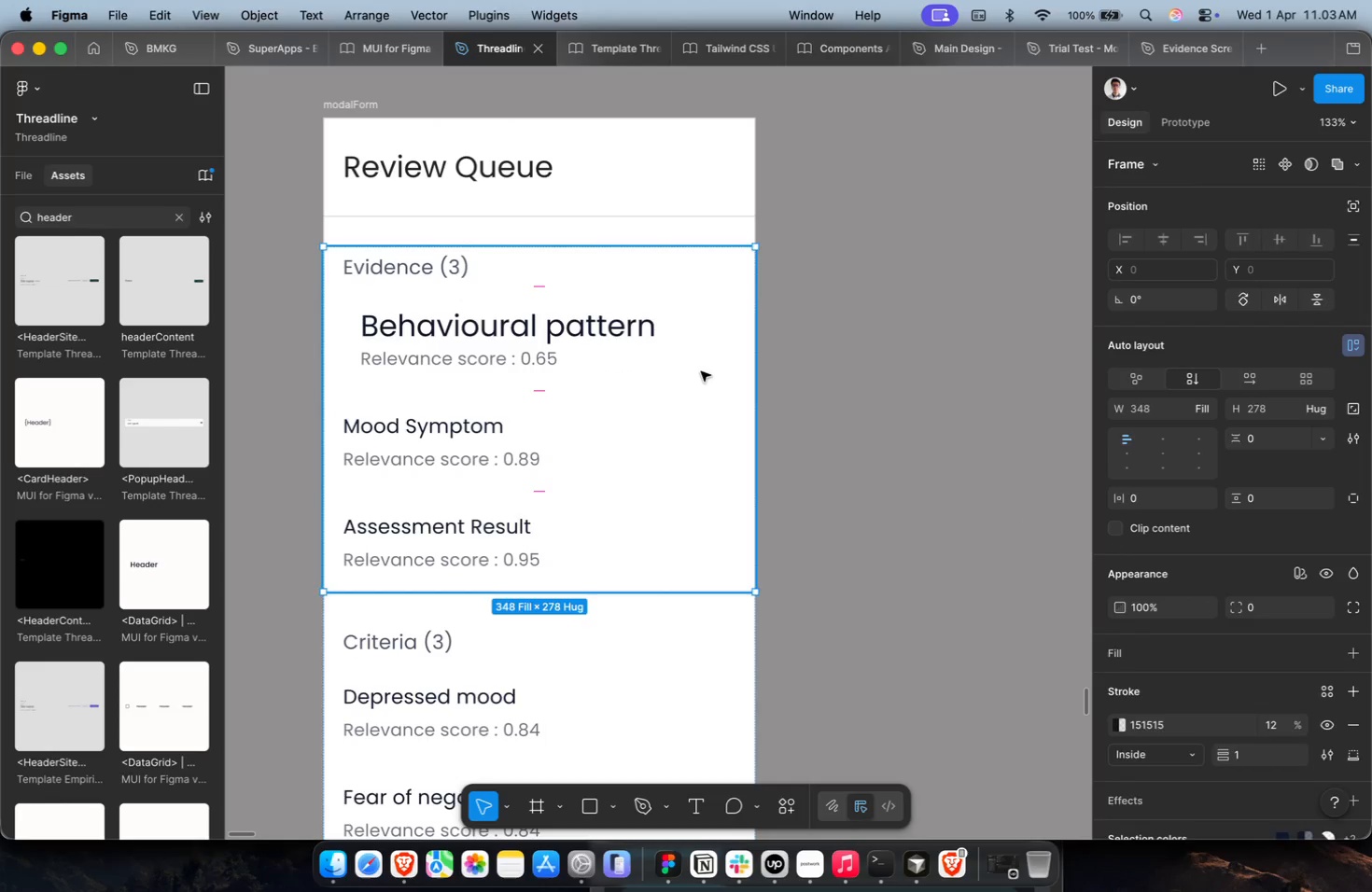 
triple_click([701, 371])
 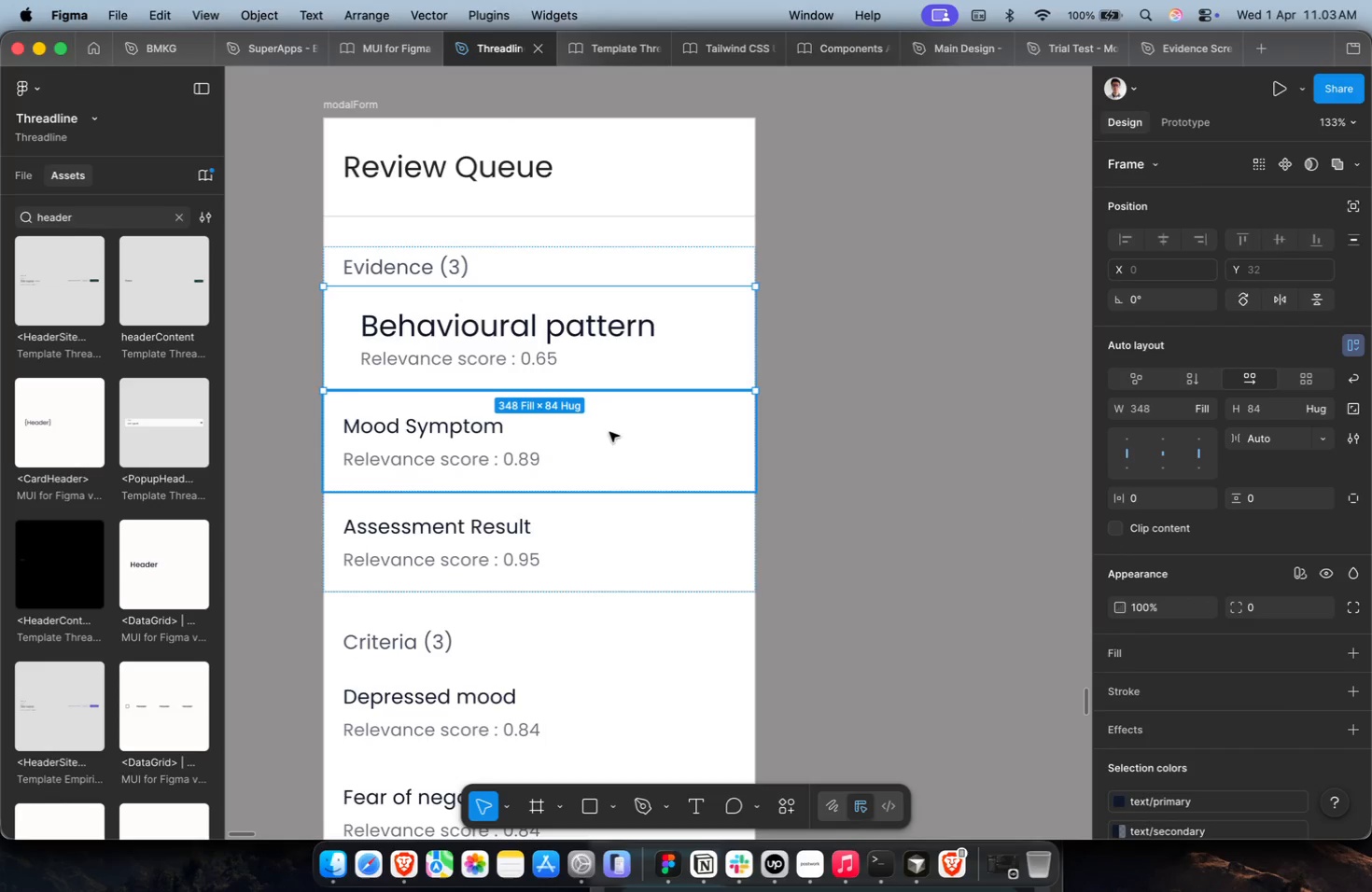 
left_click([609, 432])
 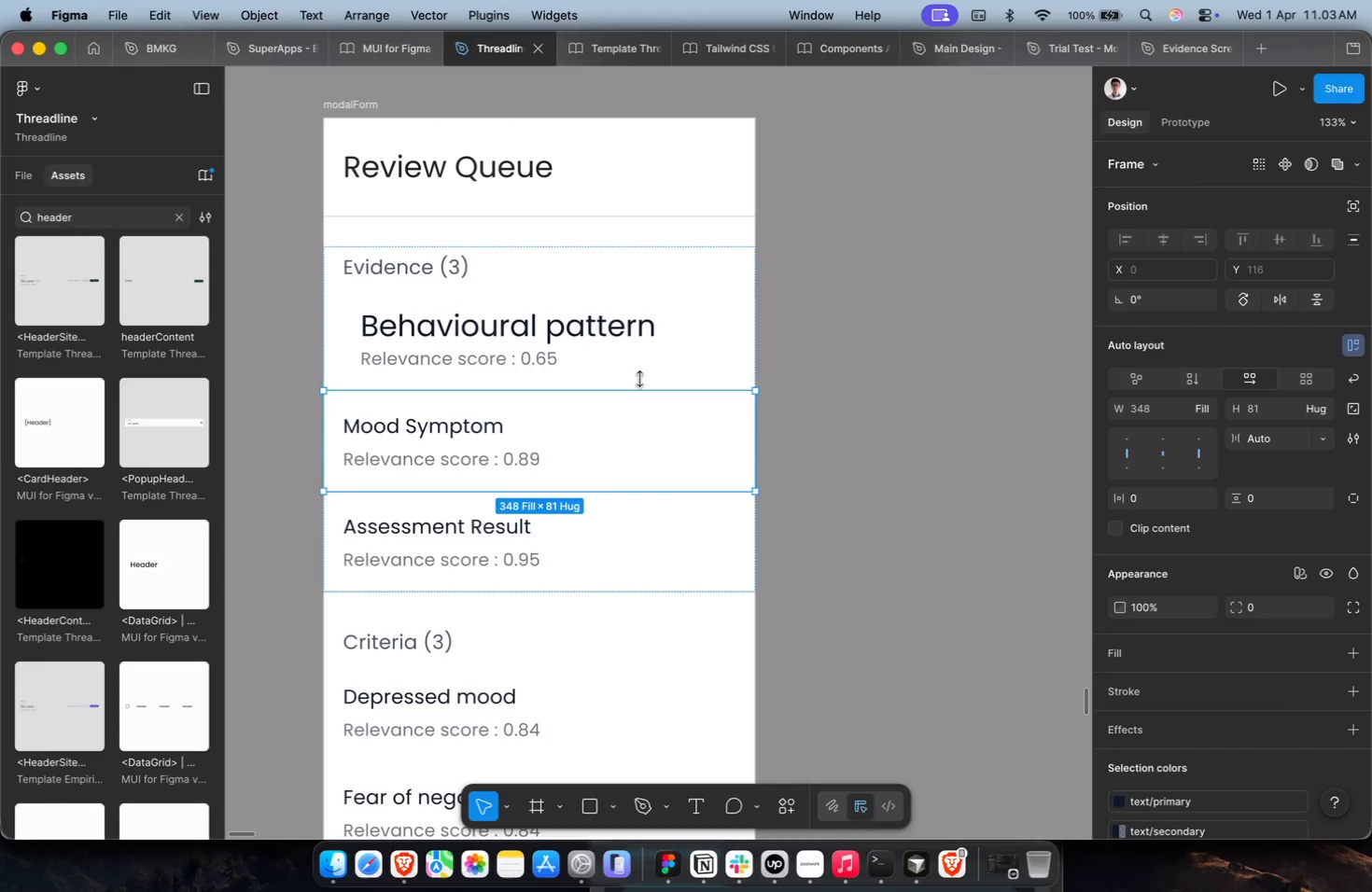 
double_click([644, 373])
 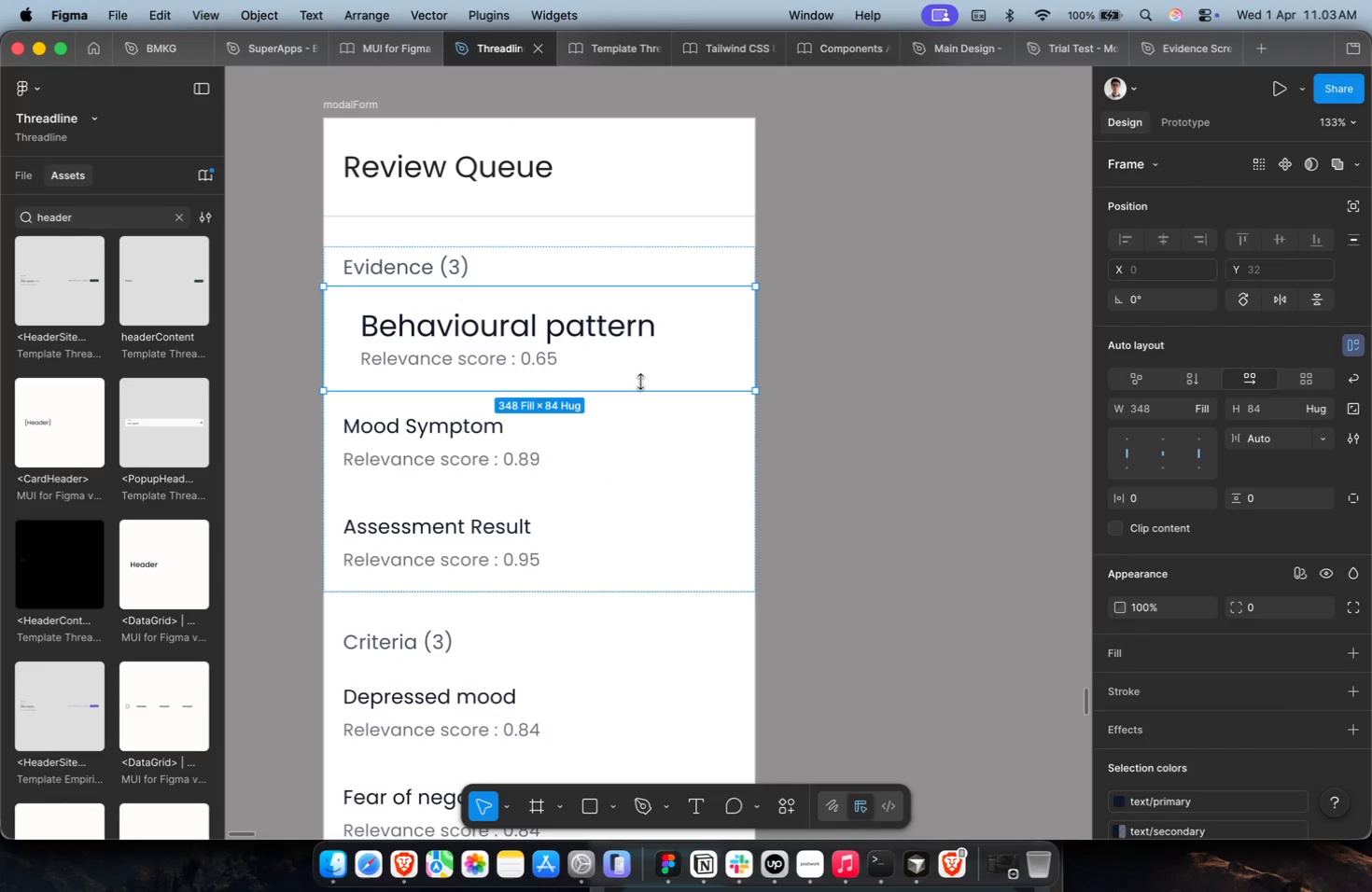 
double_click([626, 371])
 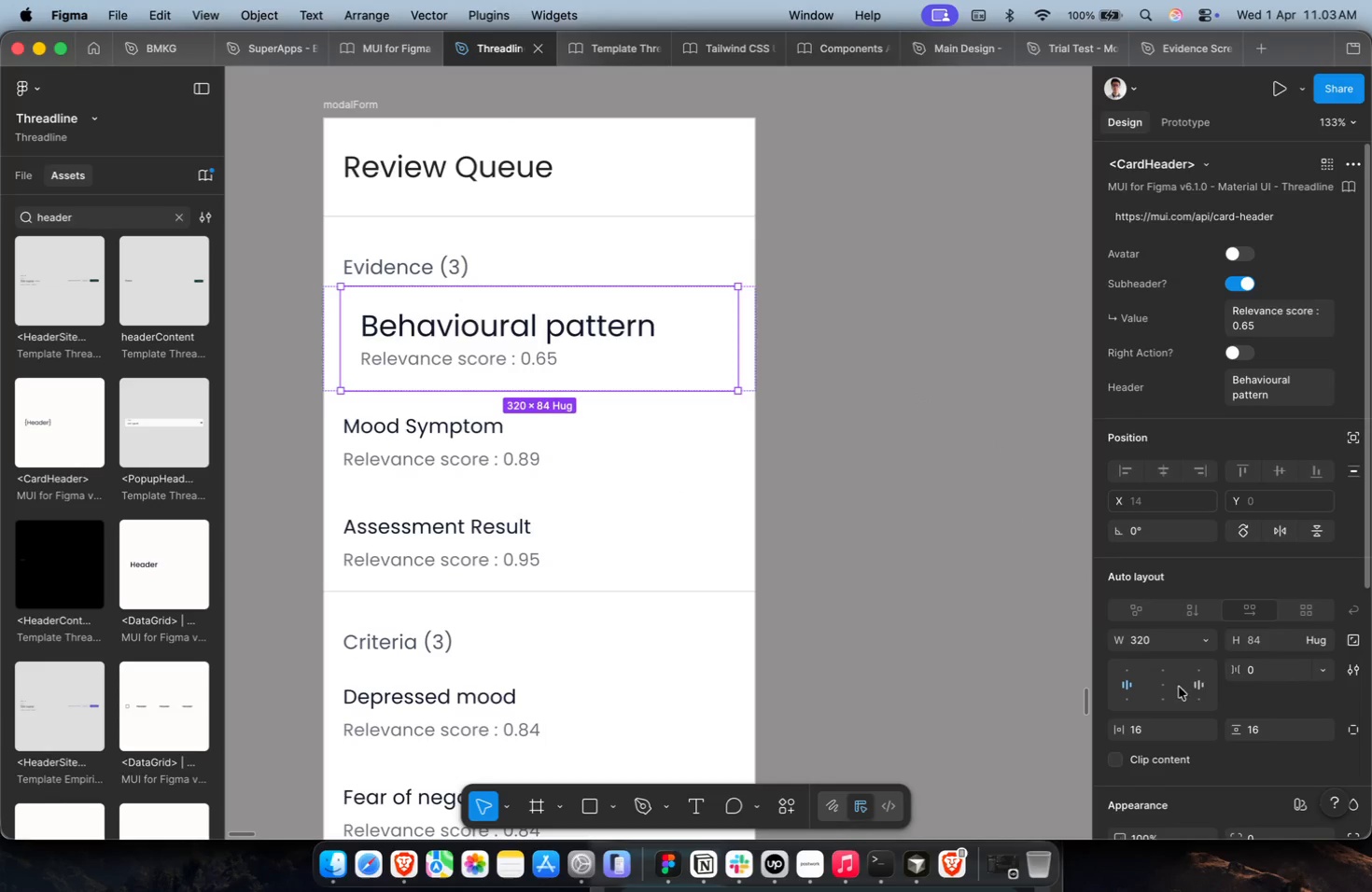 
left_click([1166, 727])
 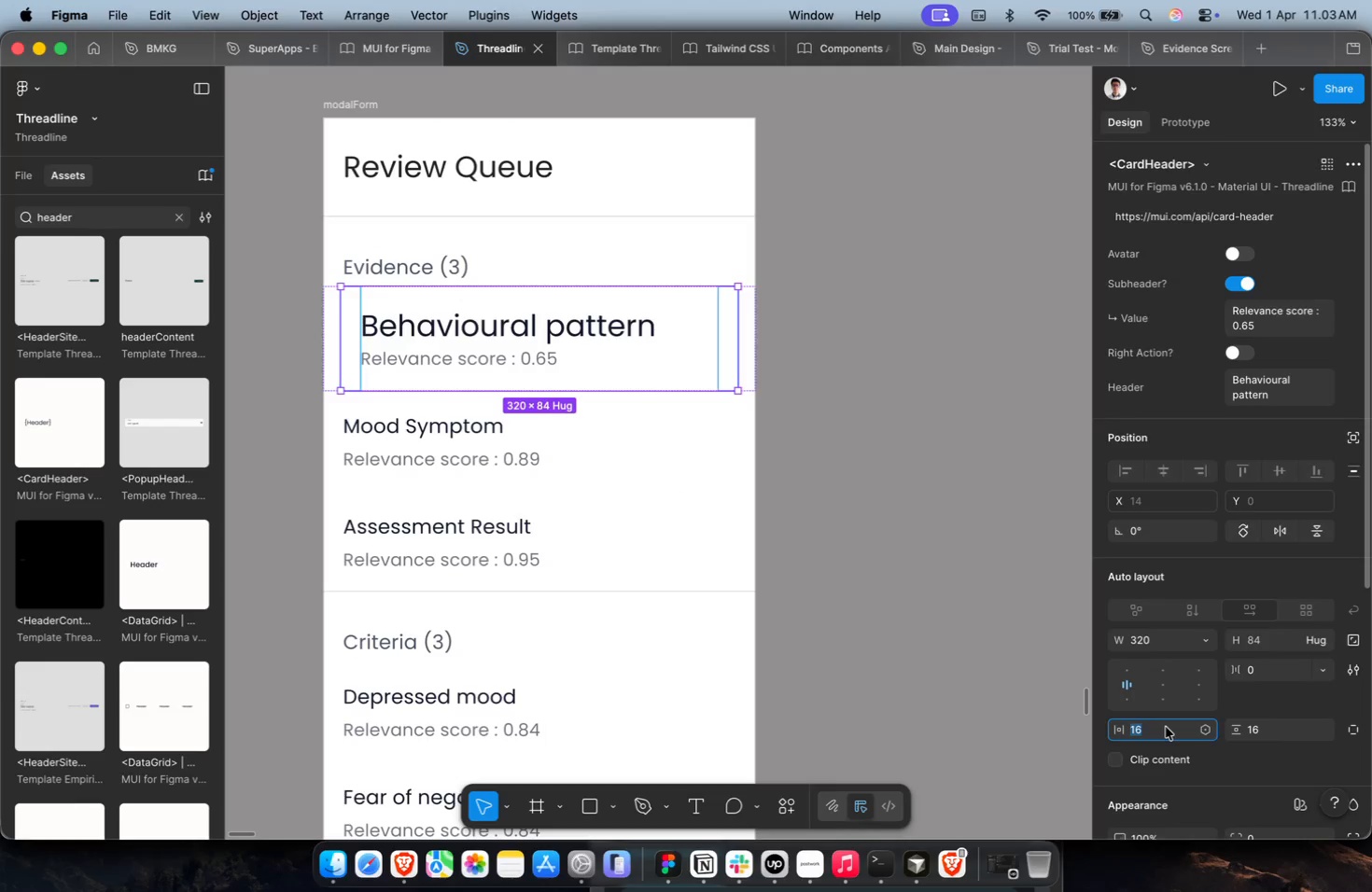 
key(0)
 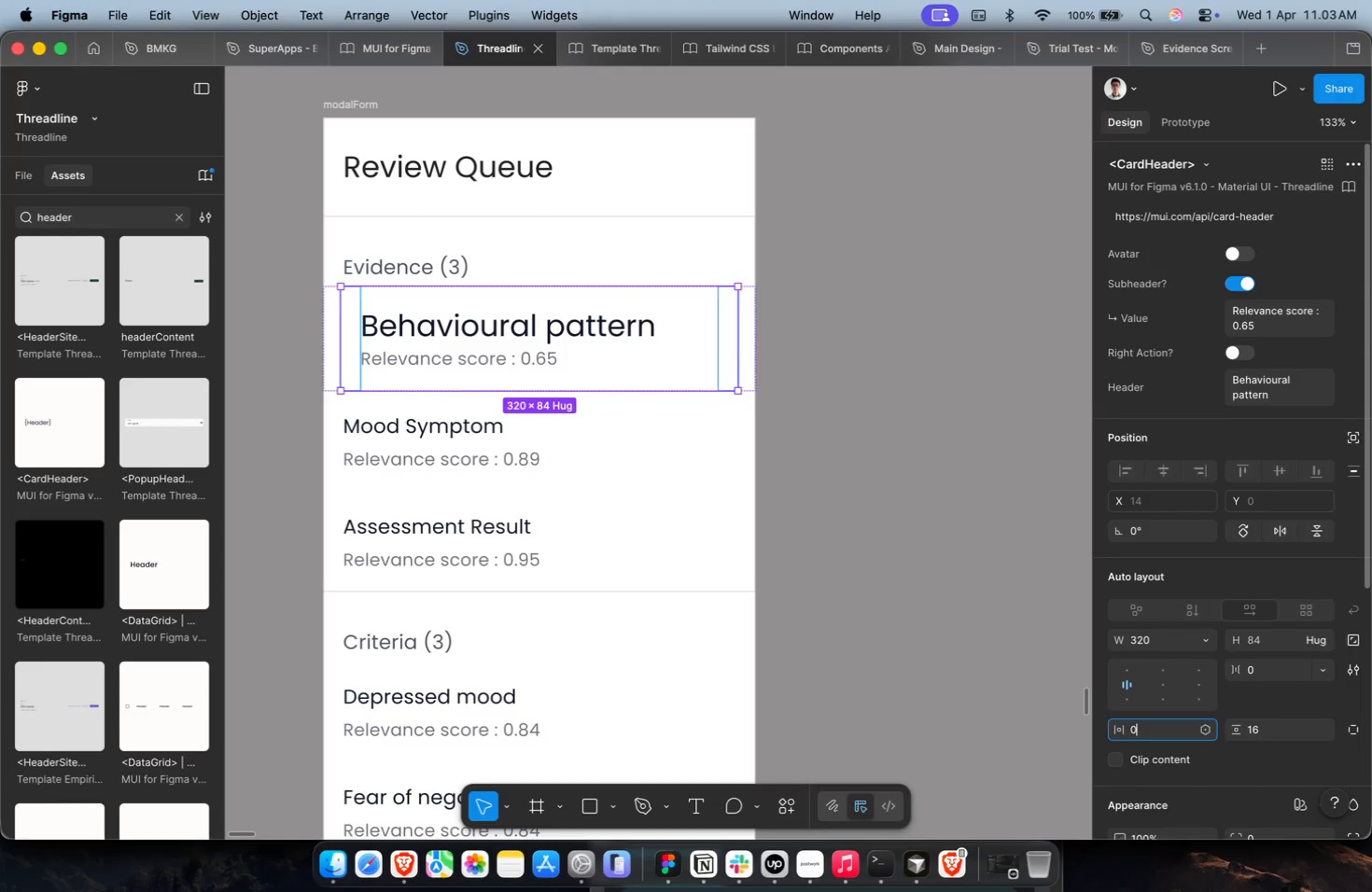 
key(Enter)
 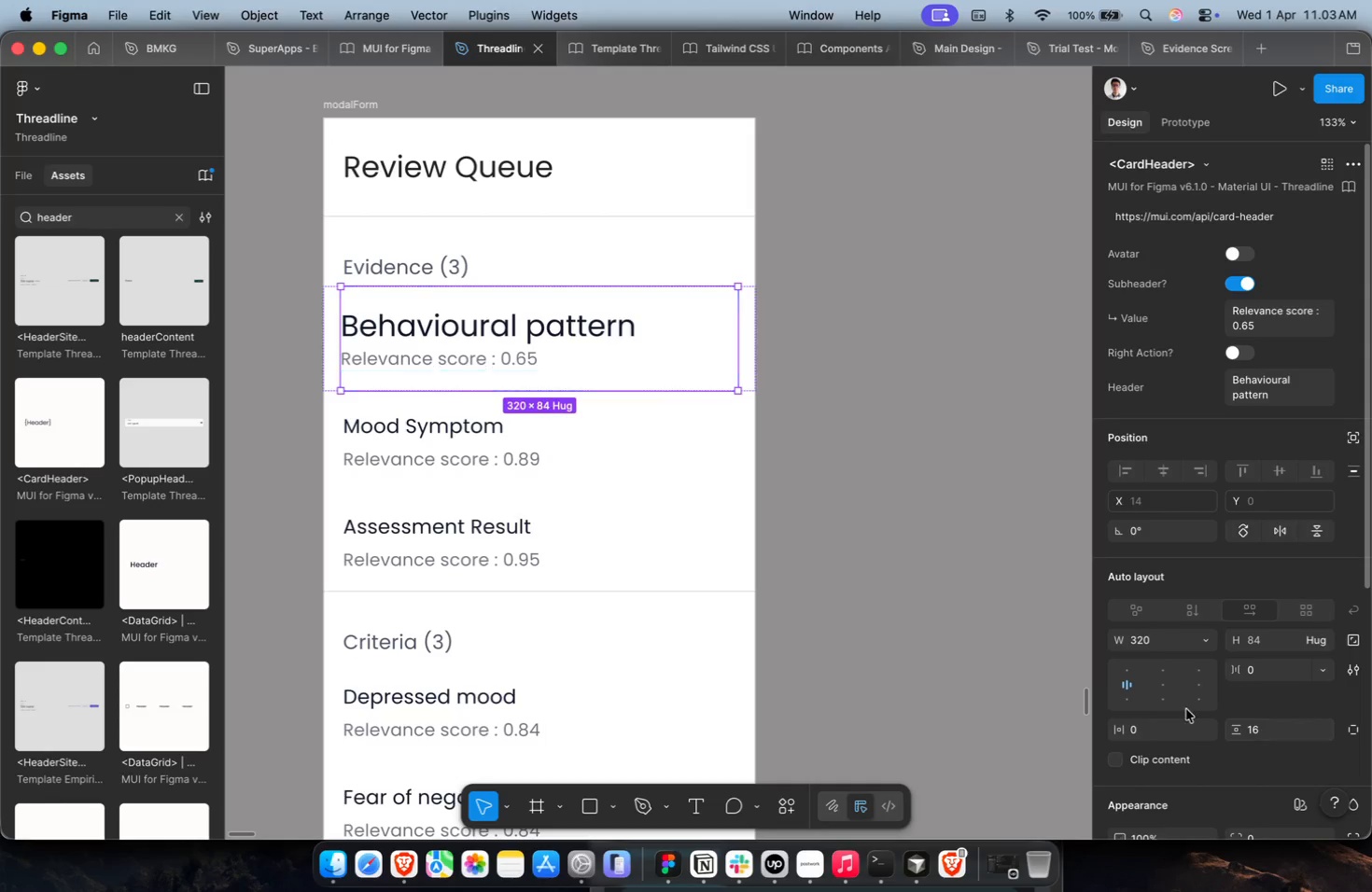 
left_click([1287, 732])
 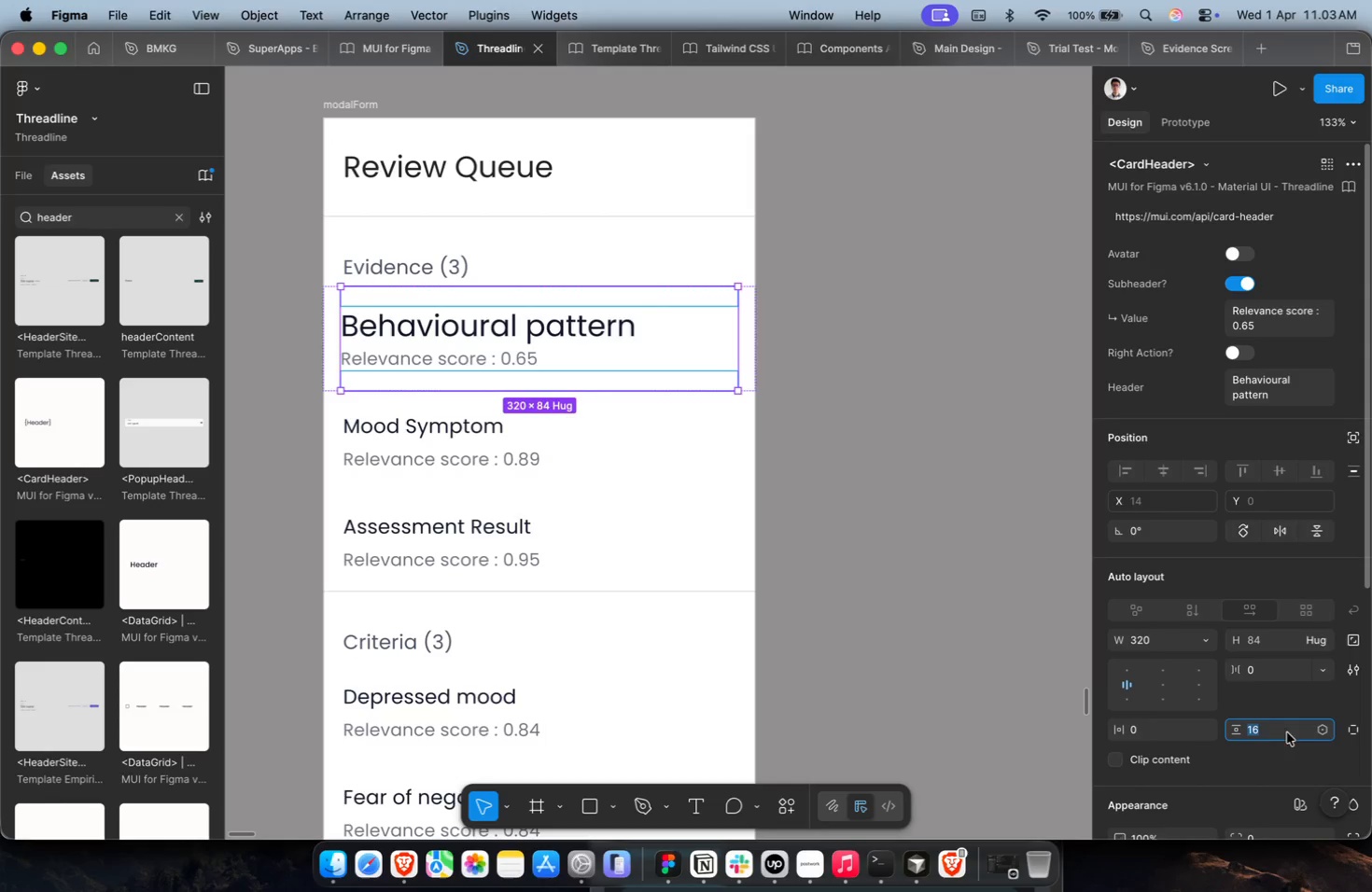 
key(0)
 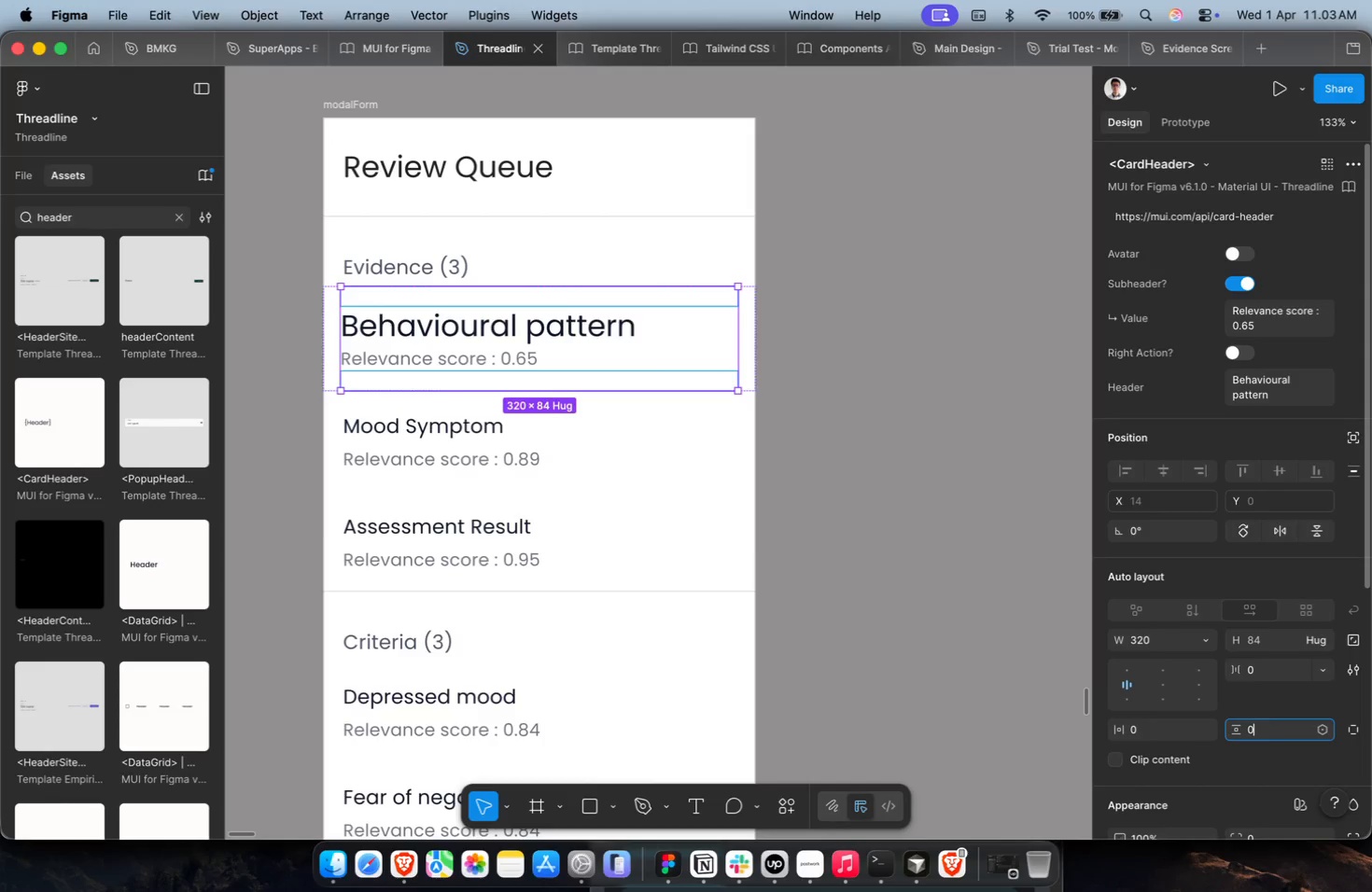 
key(Enter)
 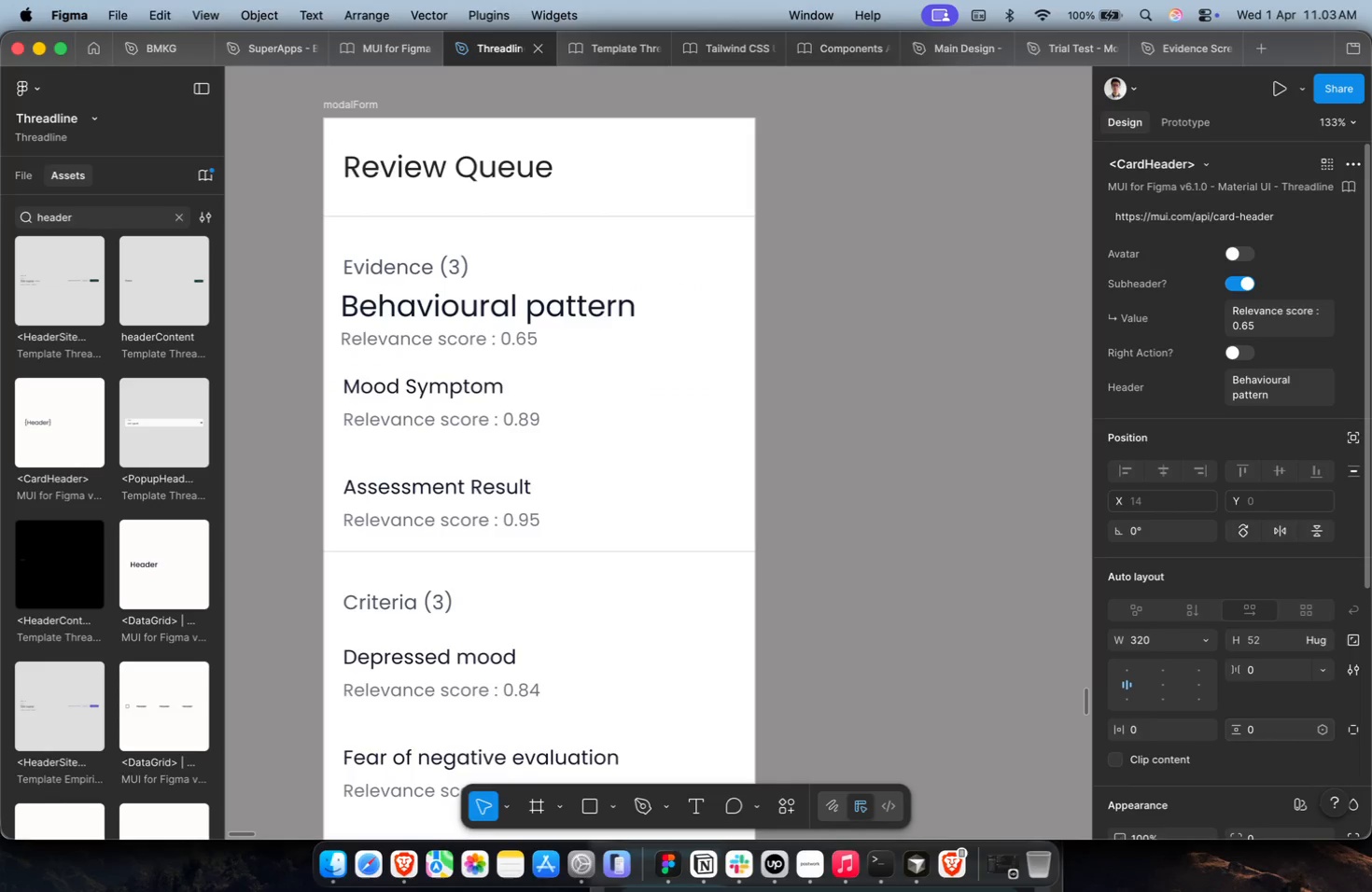 
key(Meta+Z)
 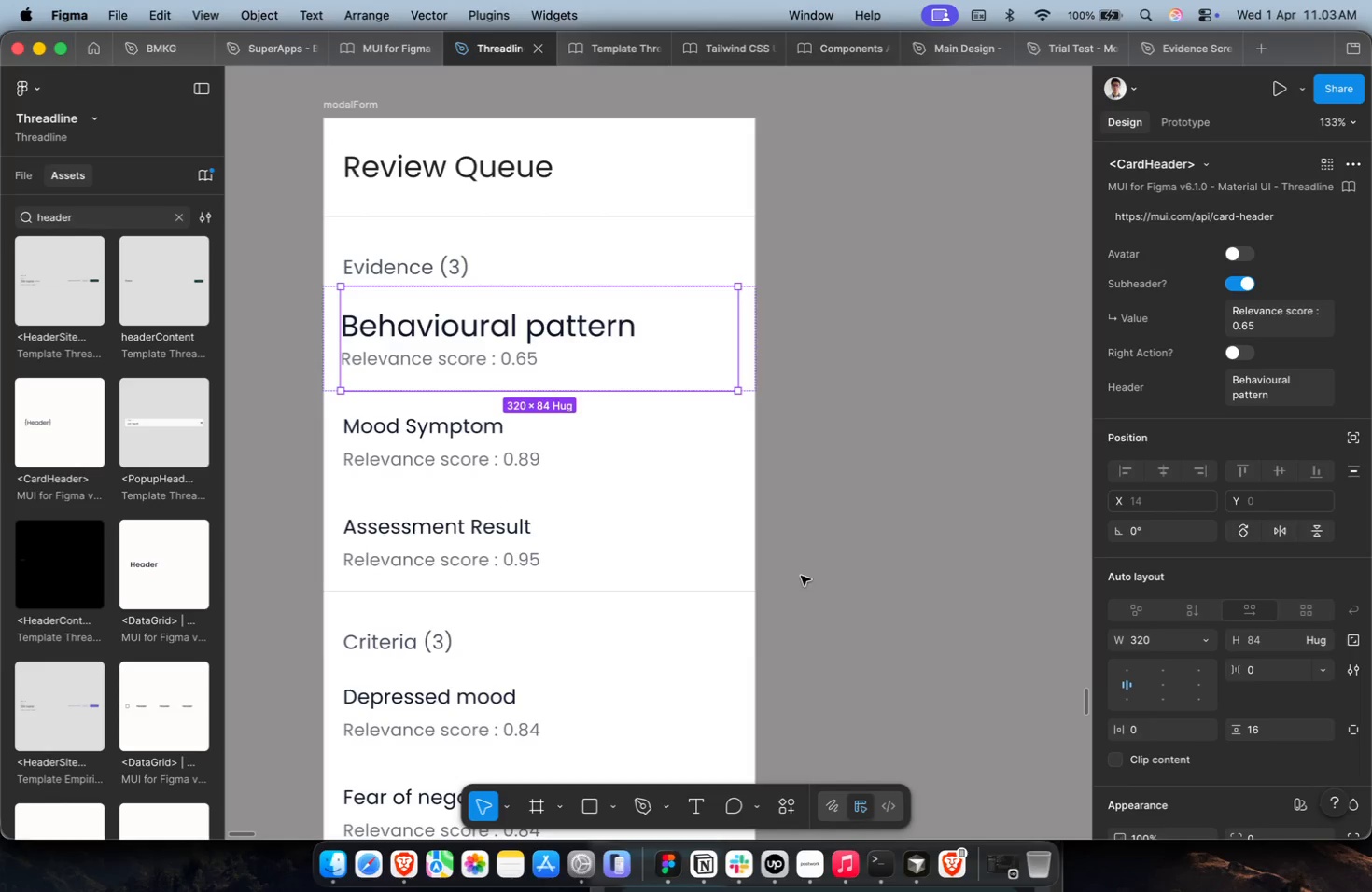 
left_click([826, 528])
 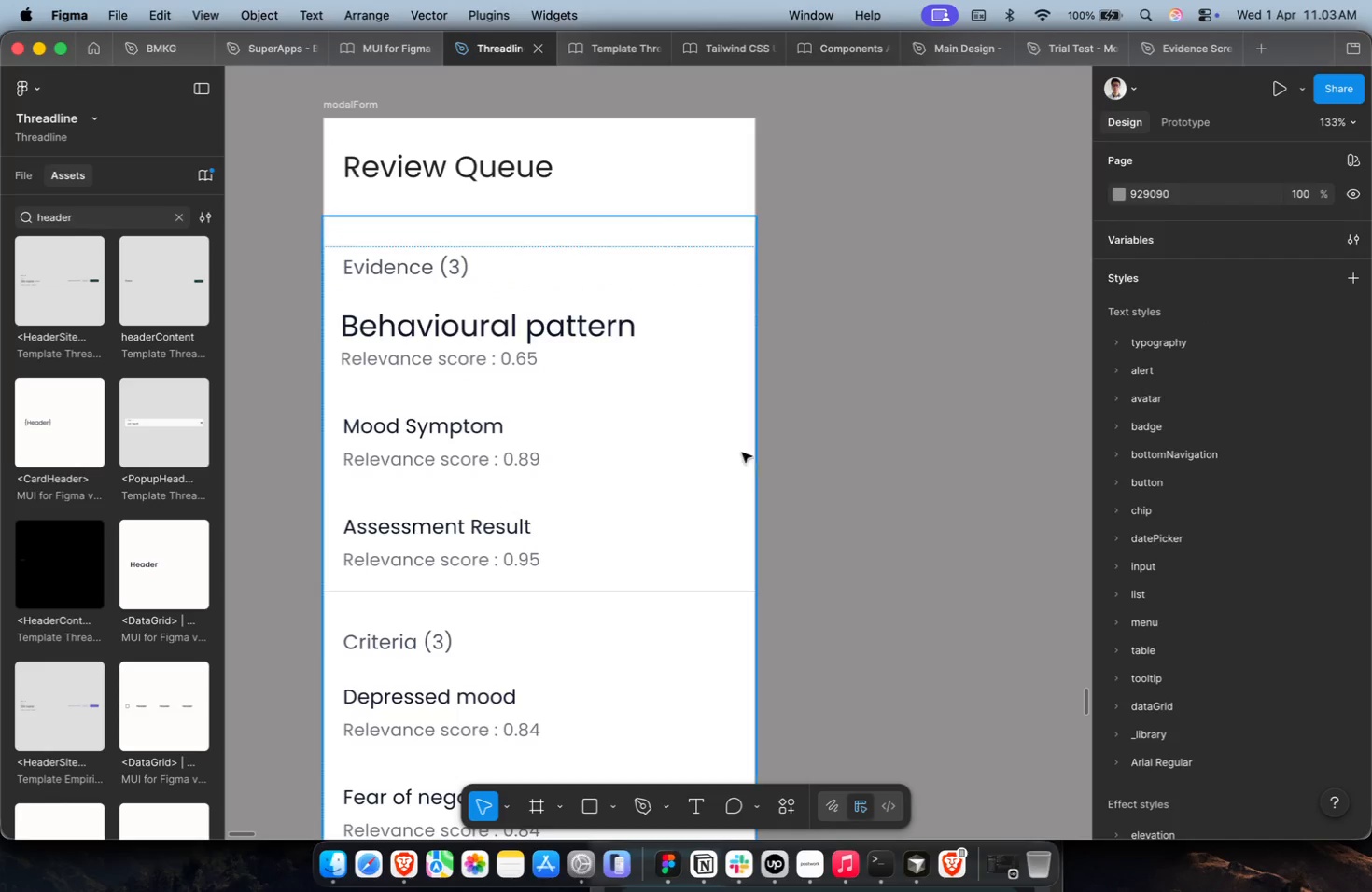 
hold_key(key=CommandLeft, duration=0.64)
 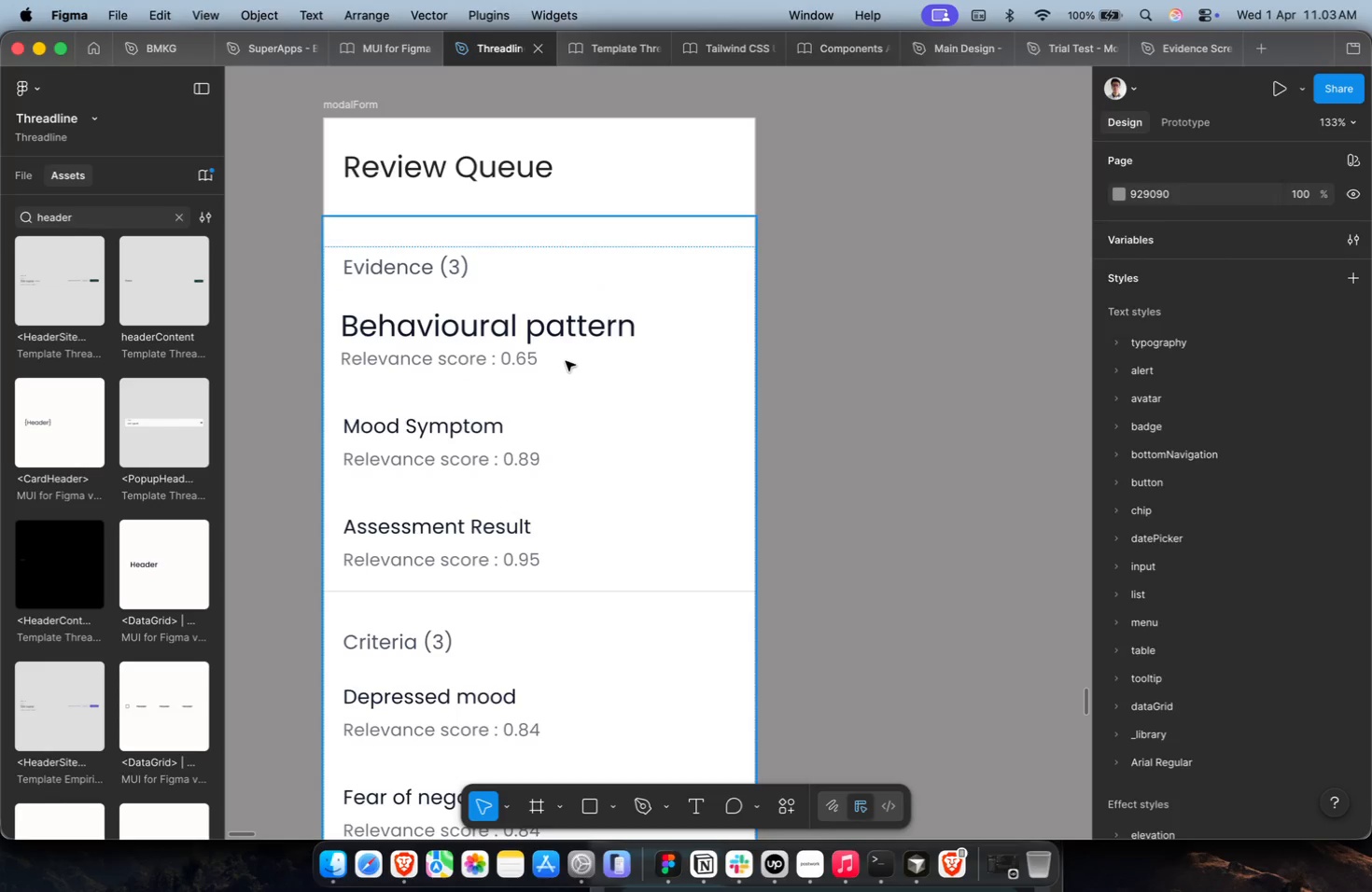 
double_click([566, 361])
 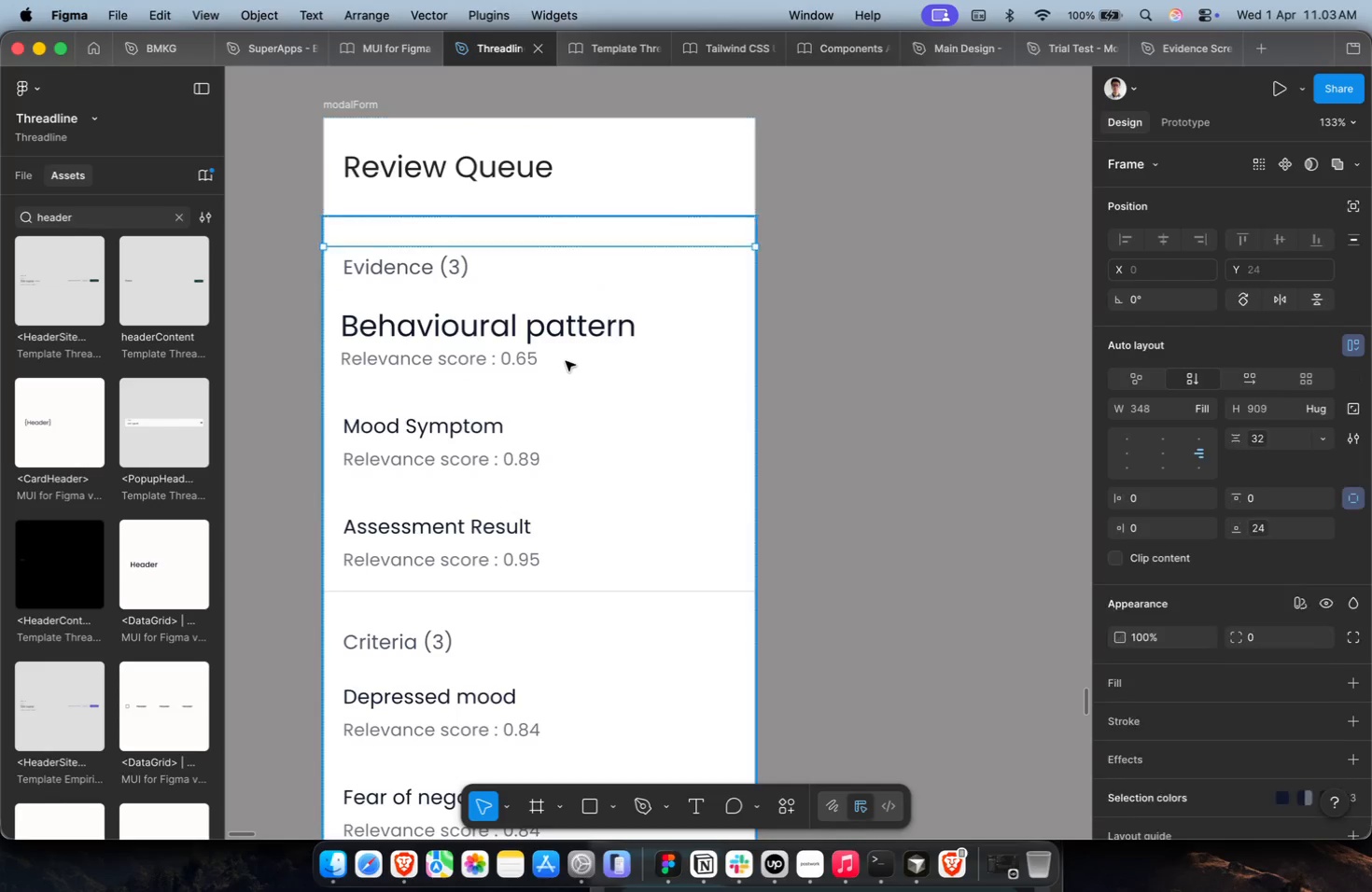 
triple_click([566, 361])
 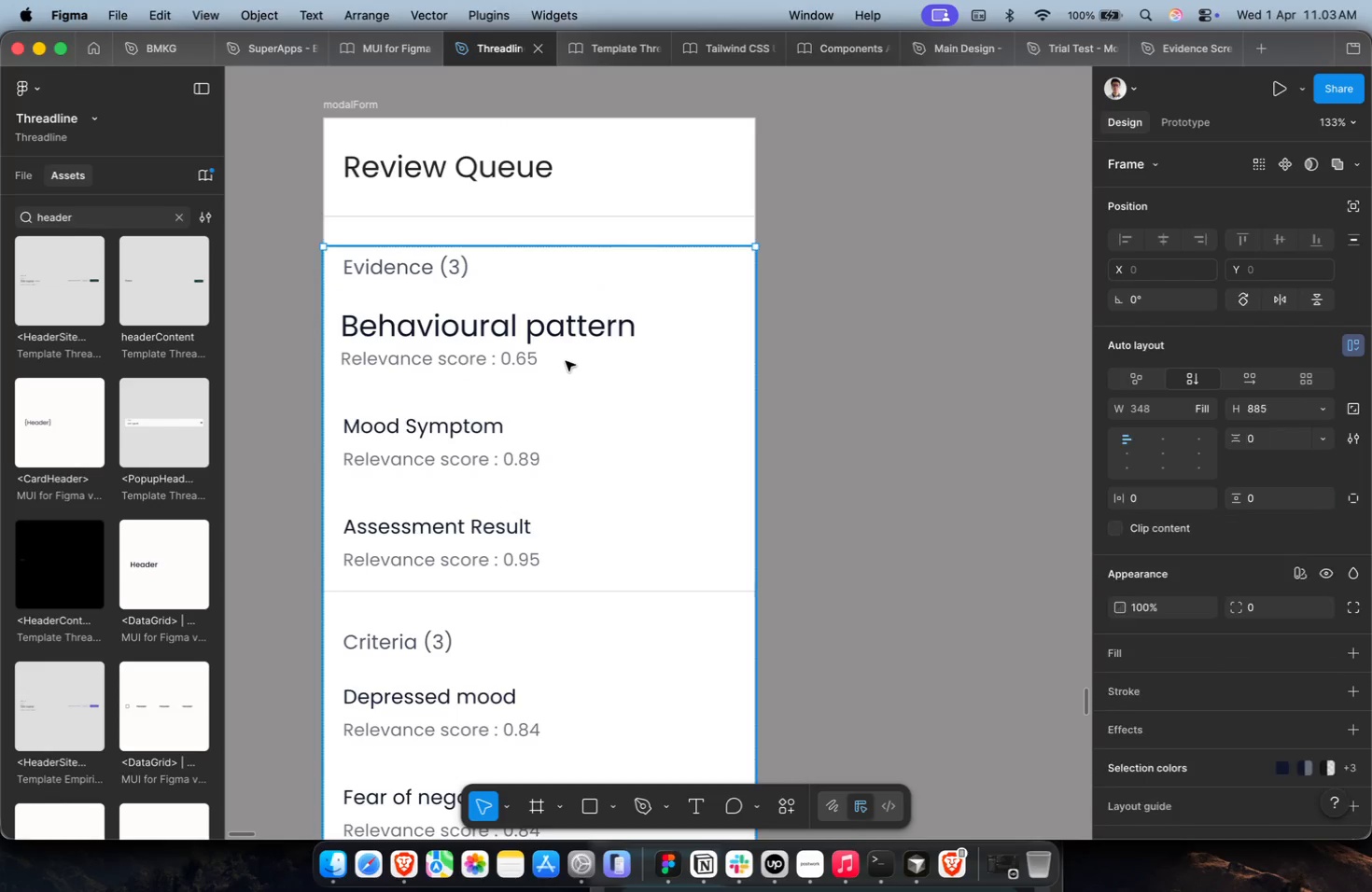 
triple_click([566, 361])
 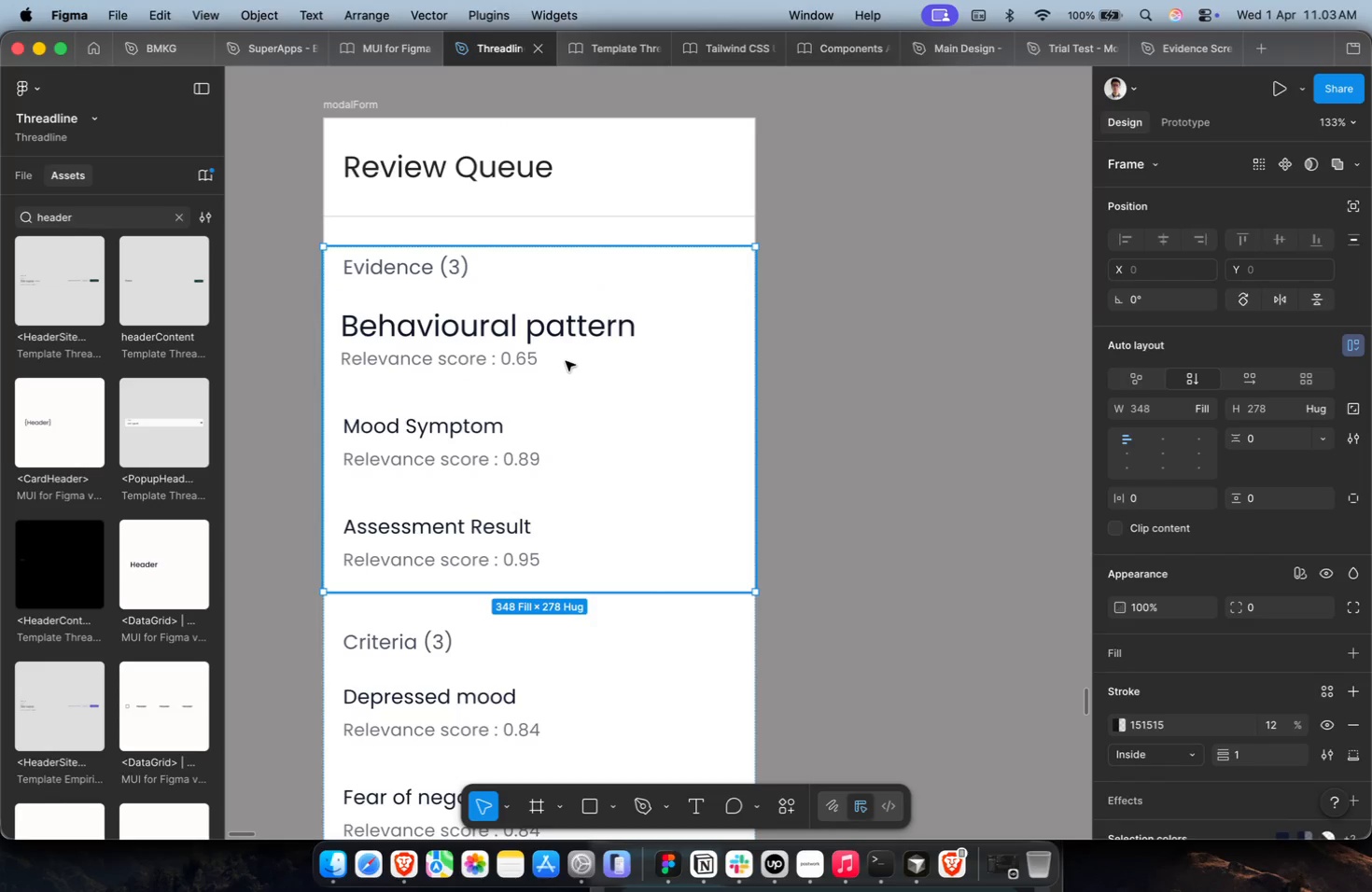 
triple_click([566, 361])
 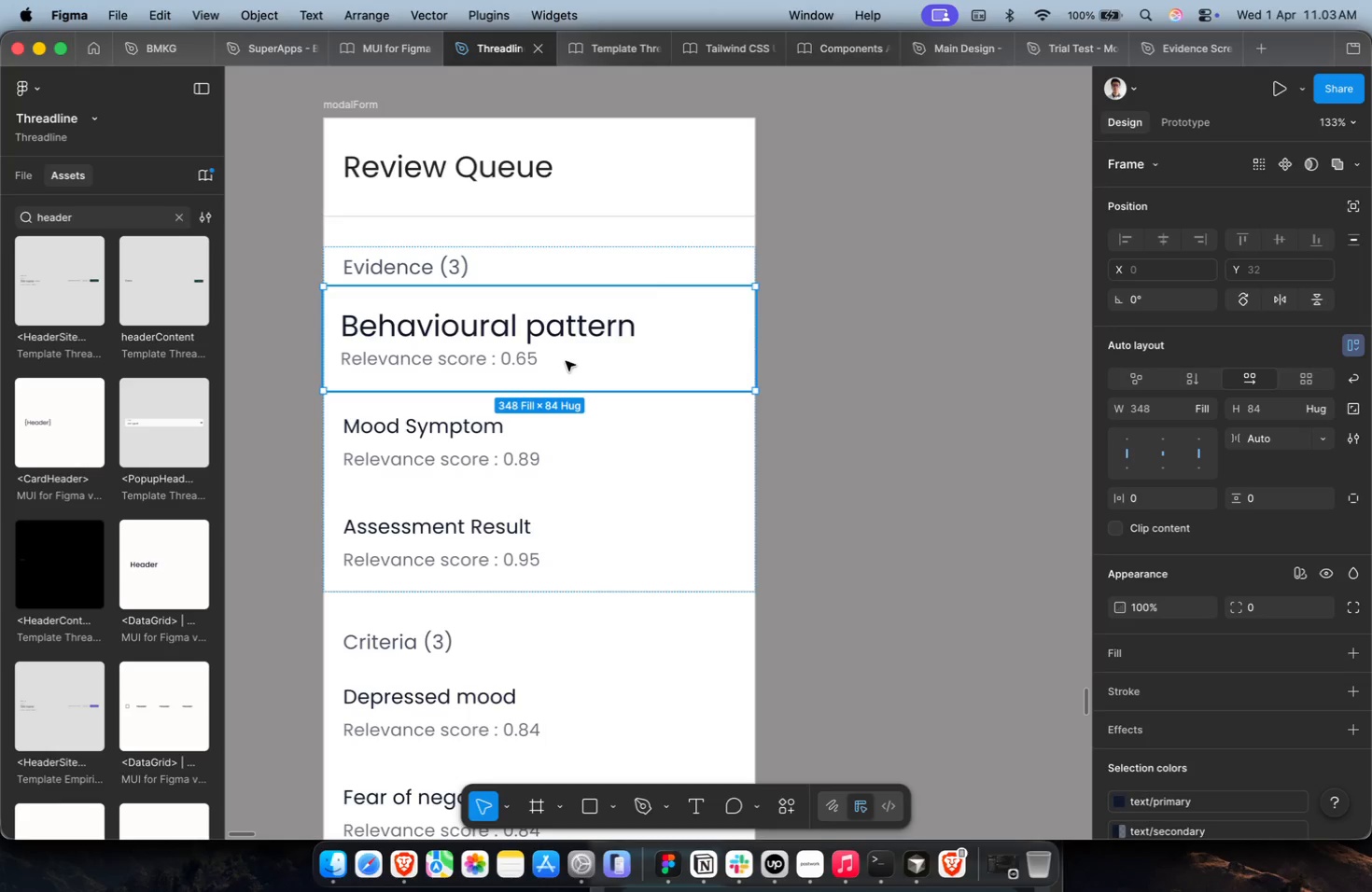 
hold_key(key=CommandLeft, duration=1.61)
scroll: coordinate [567, 367], scroll_direction: down, amount: 7.0
 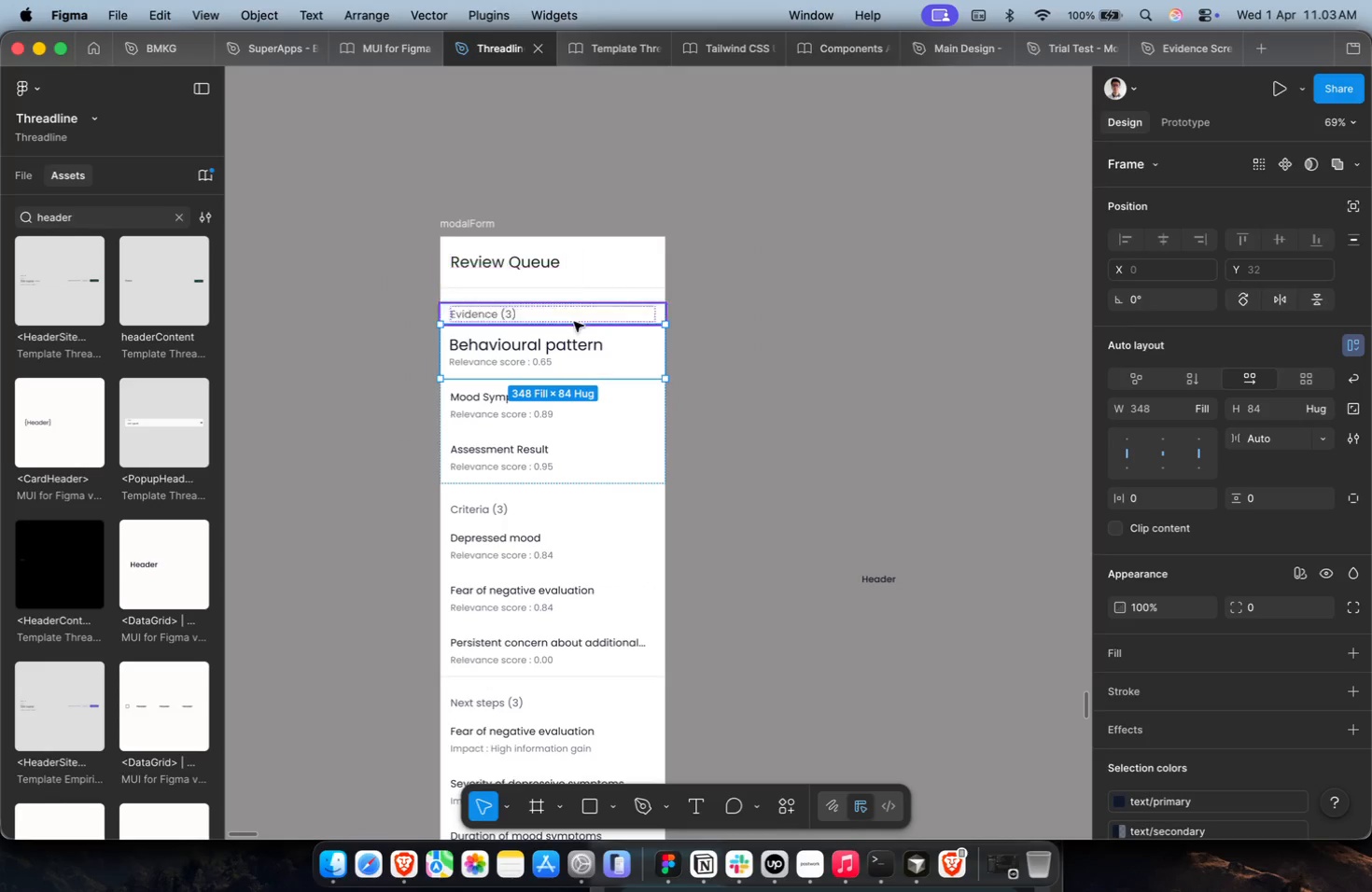 
key(Meta+C)
 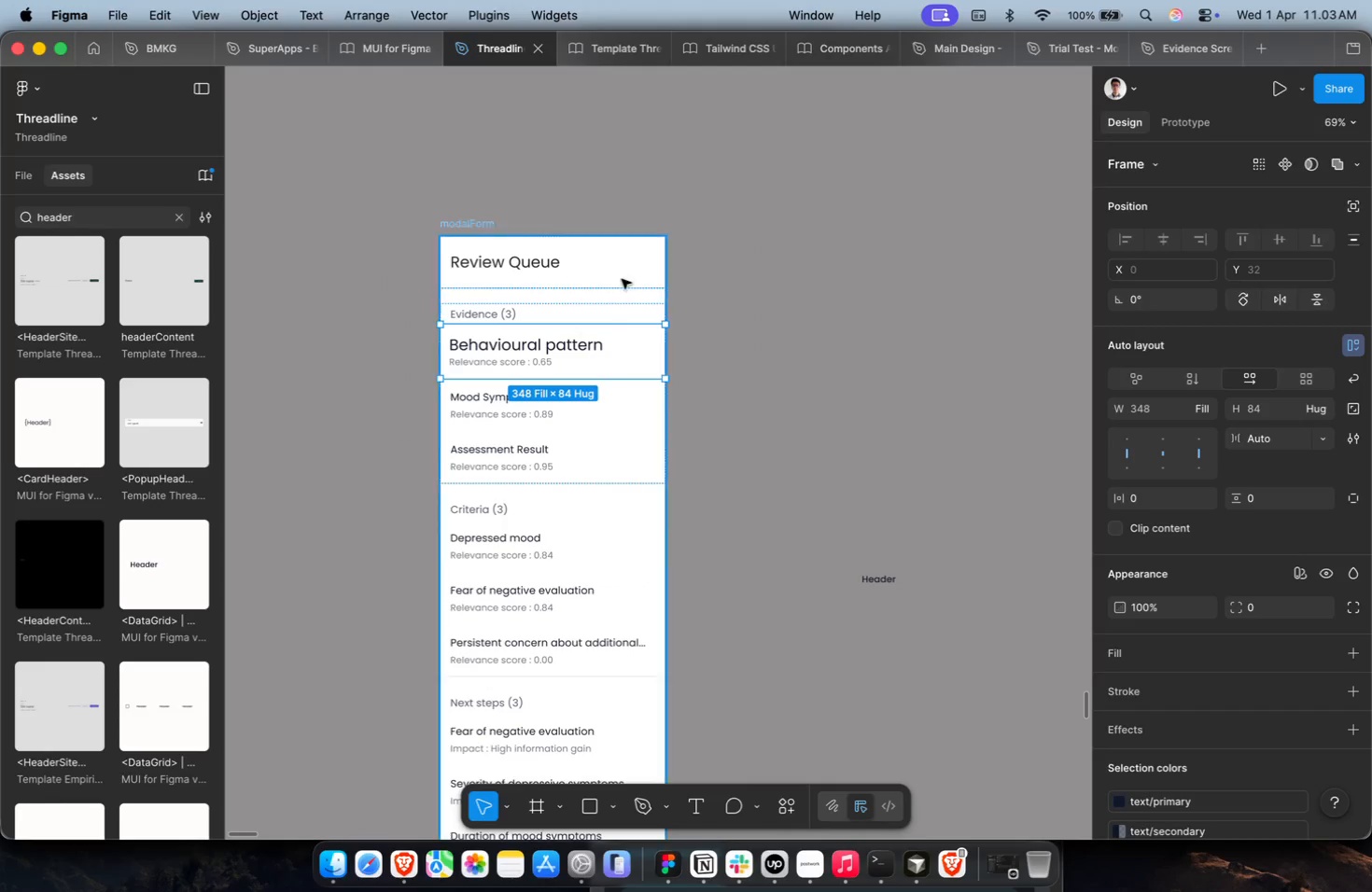 
left_click([626, 269])
 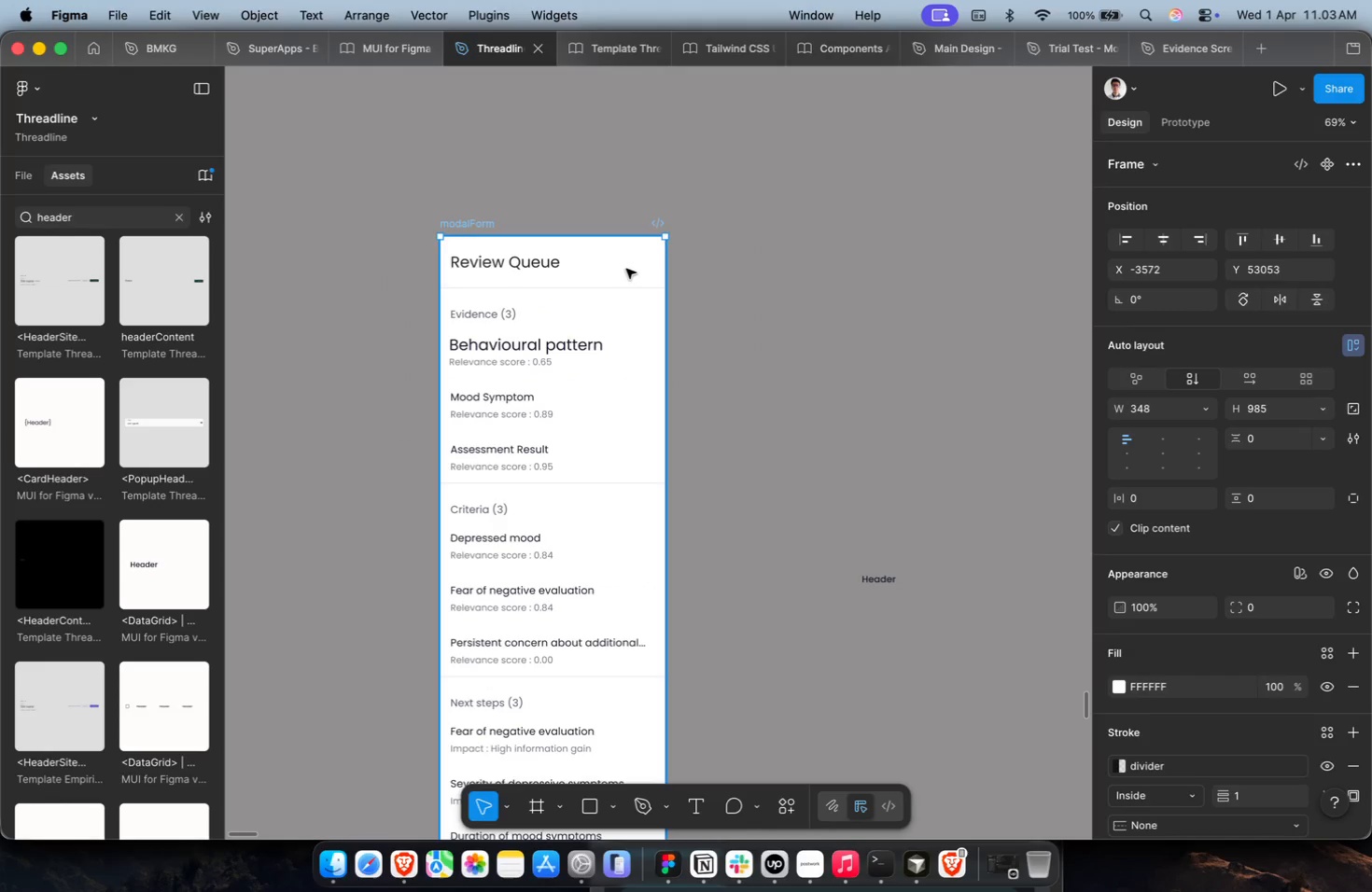 
key(Meta+Shift+ShiftLeft)
 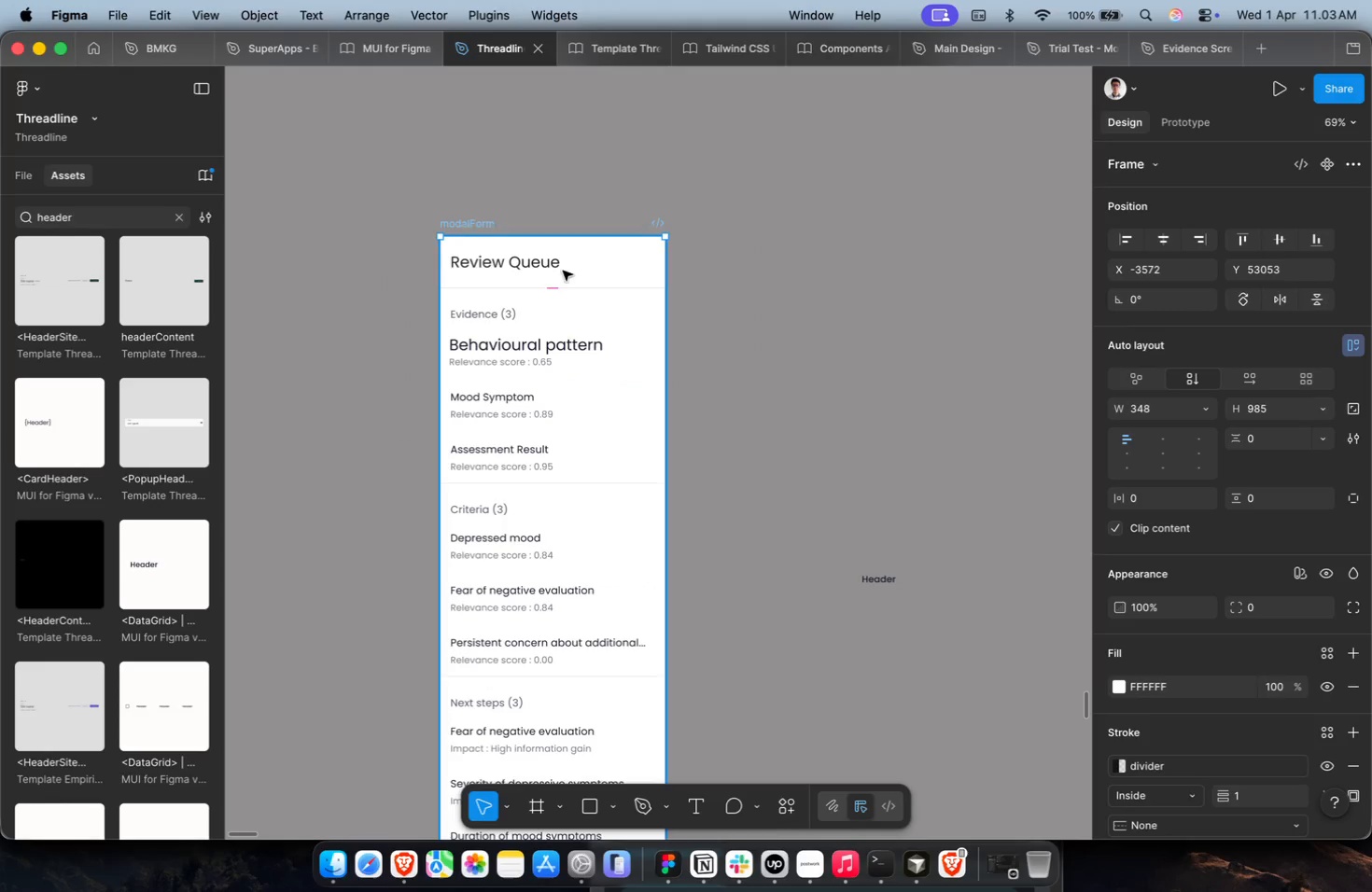 
double_click([547, 272])
 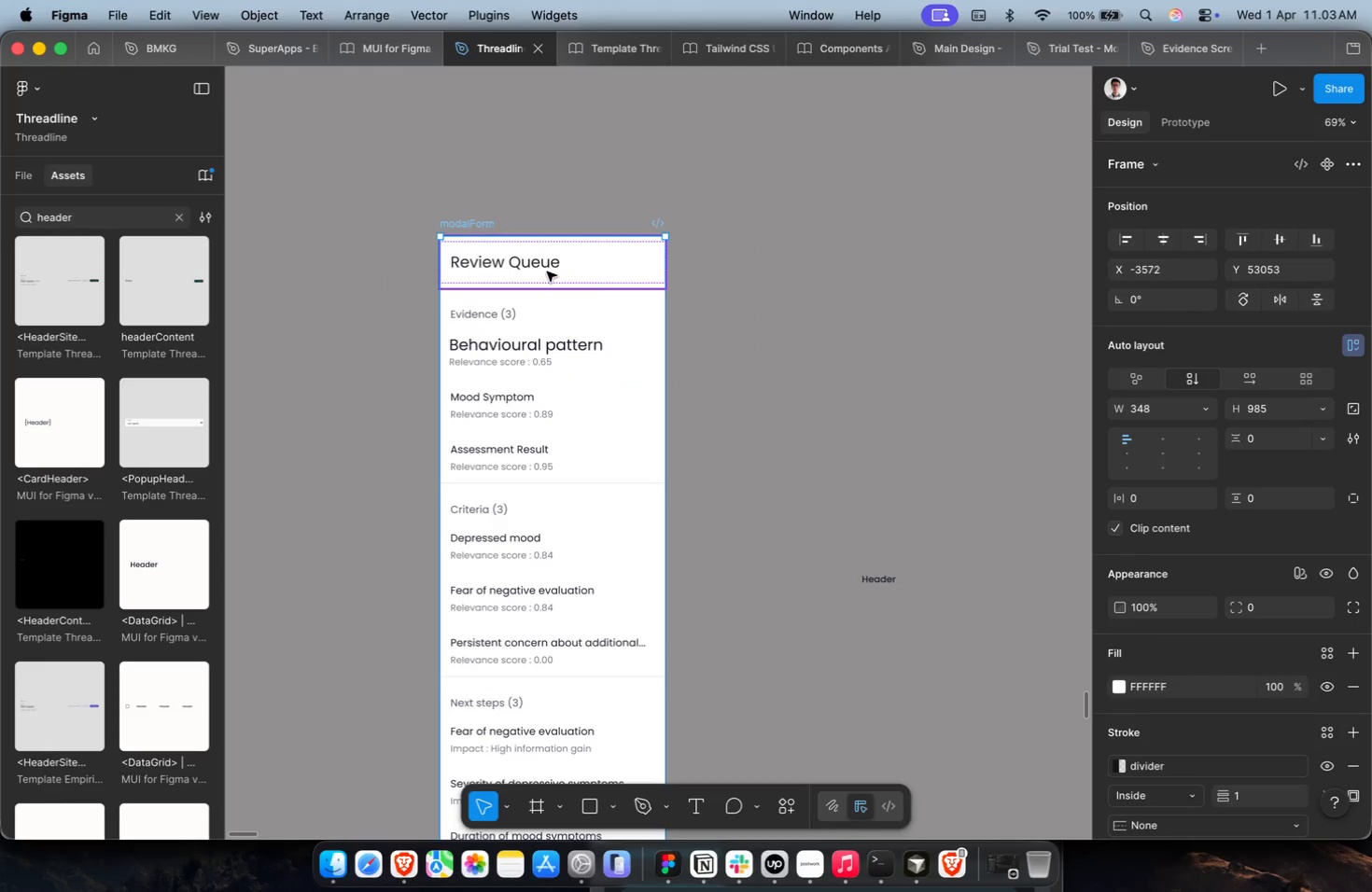 
triple_click([547, 272])
 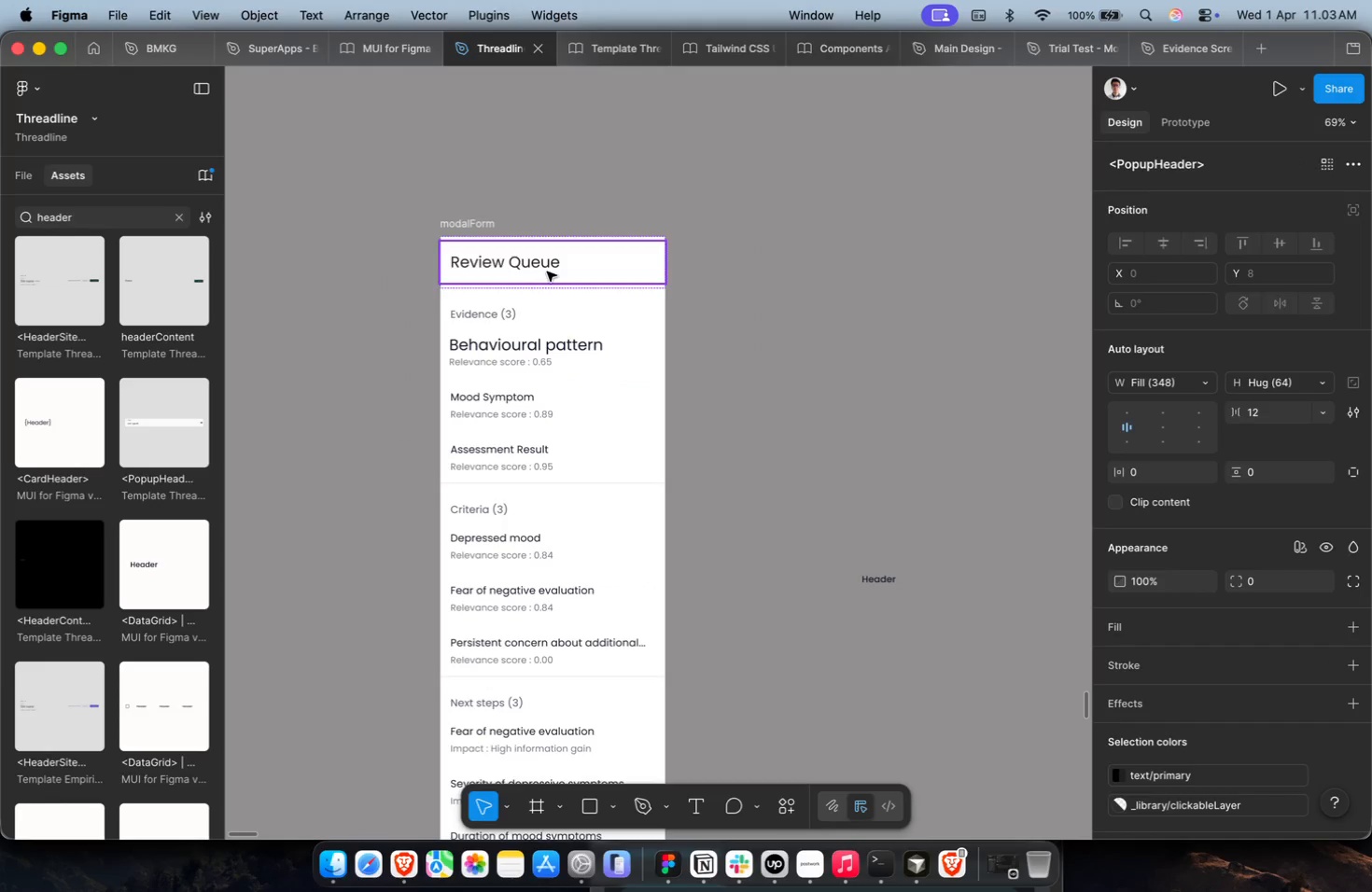 
key(Meta+Z)
 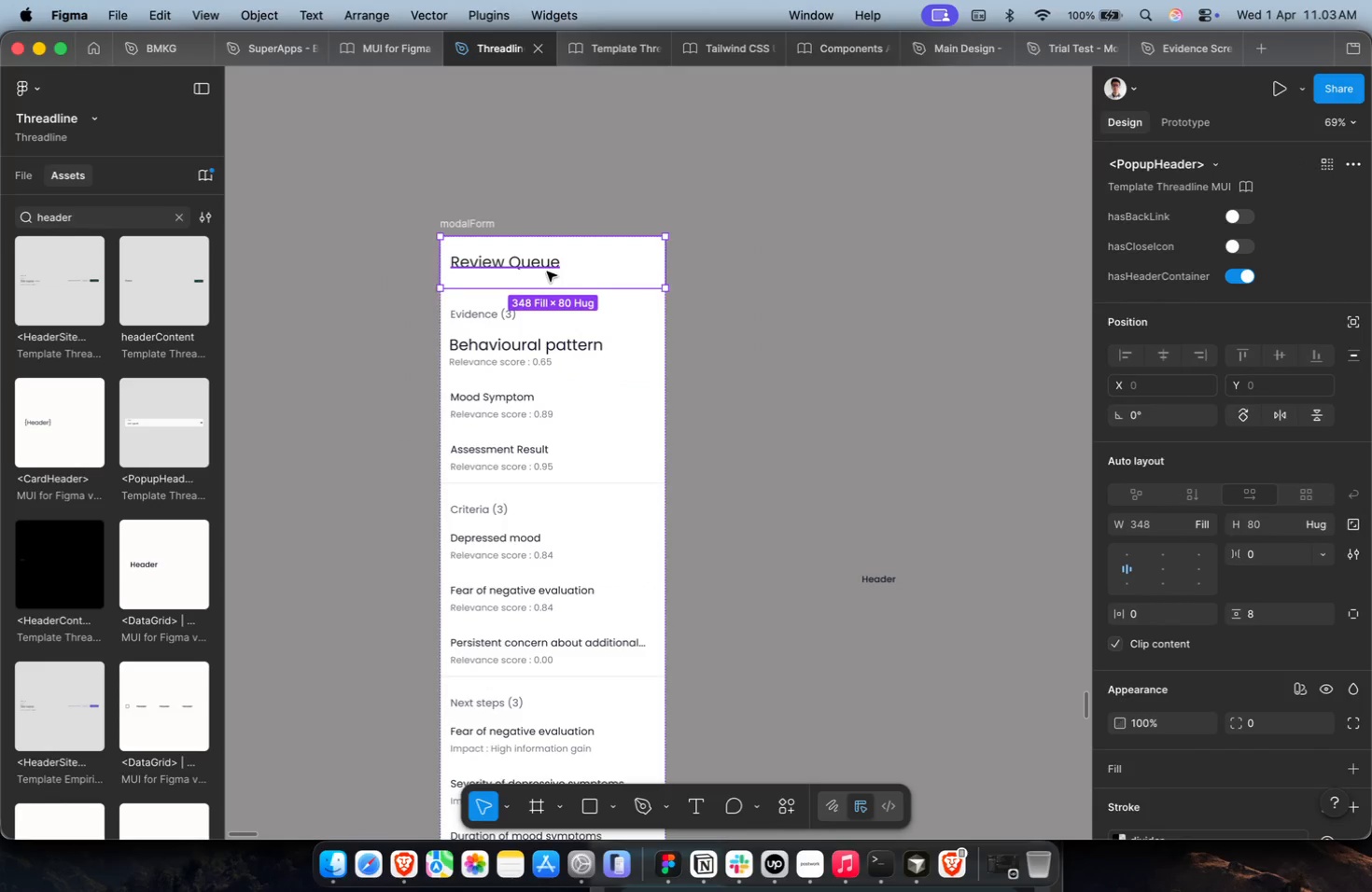 
key(Meta+Shift+R)
 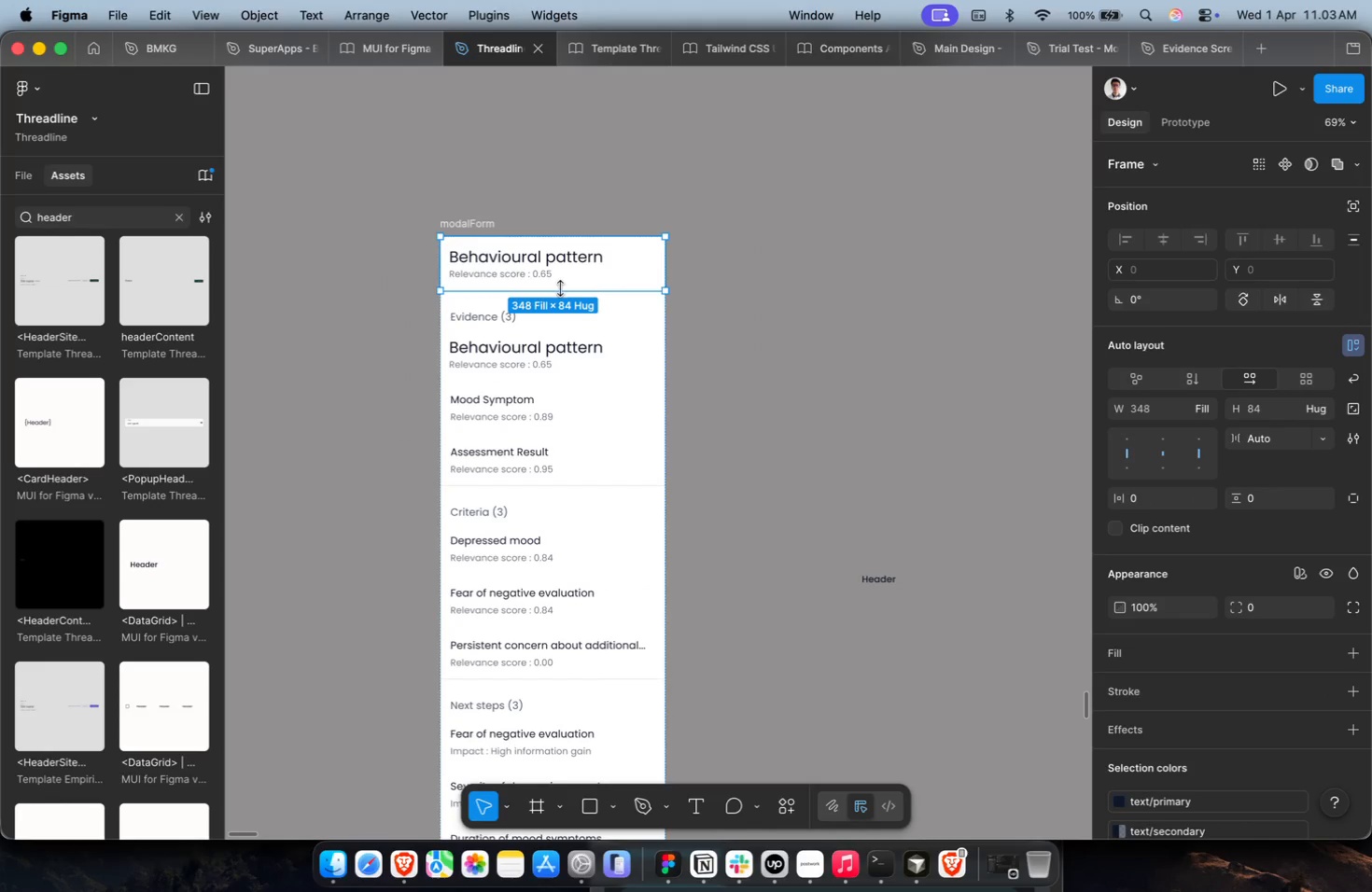 
key(Meta+Z)
 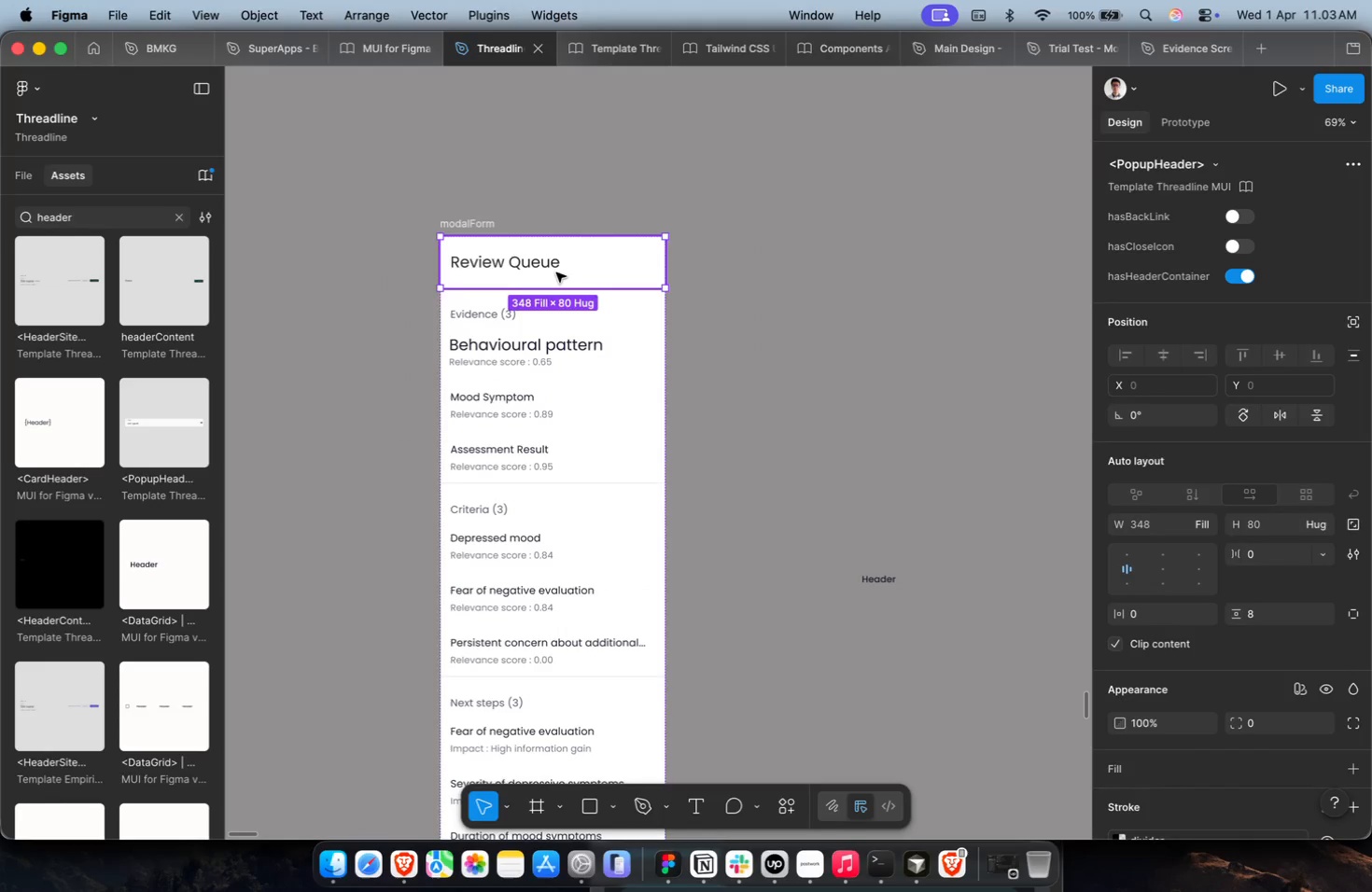 
key(Meta+Shift+R)
 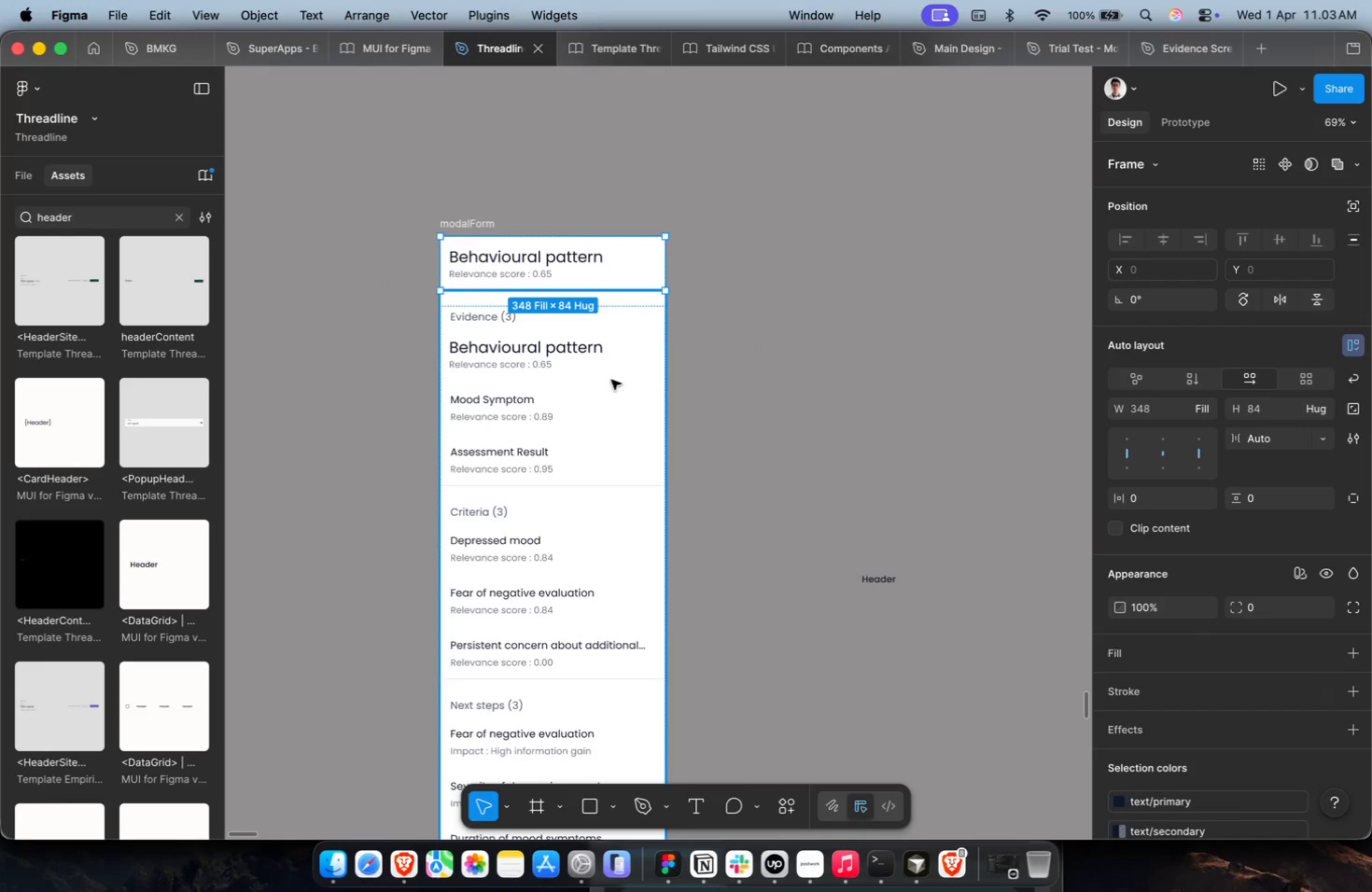 
key(Meta+CommandLeft)
 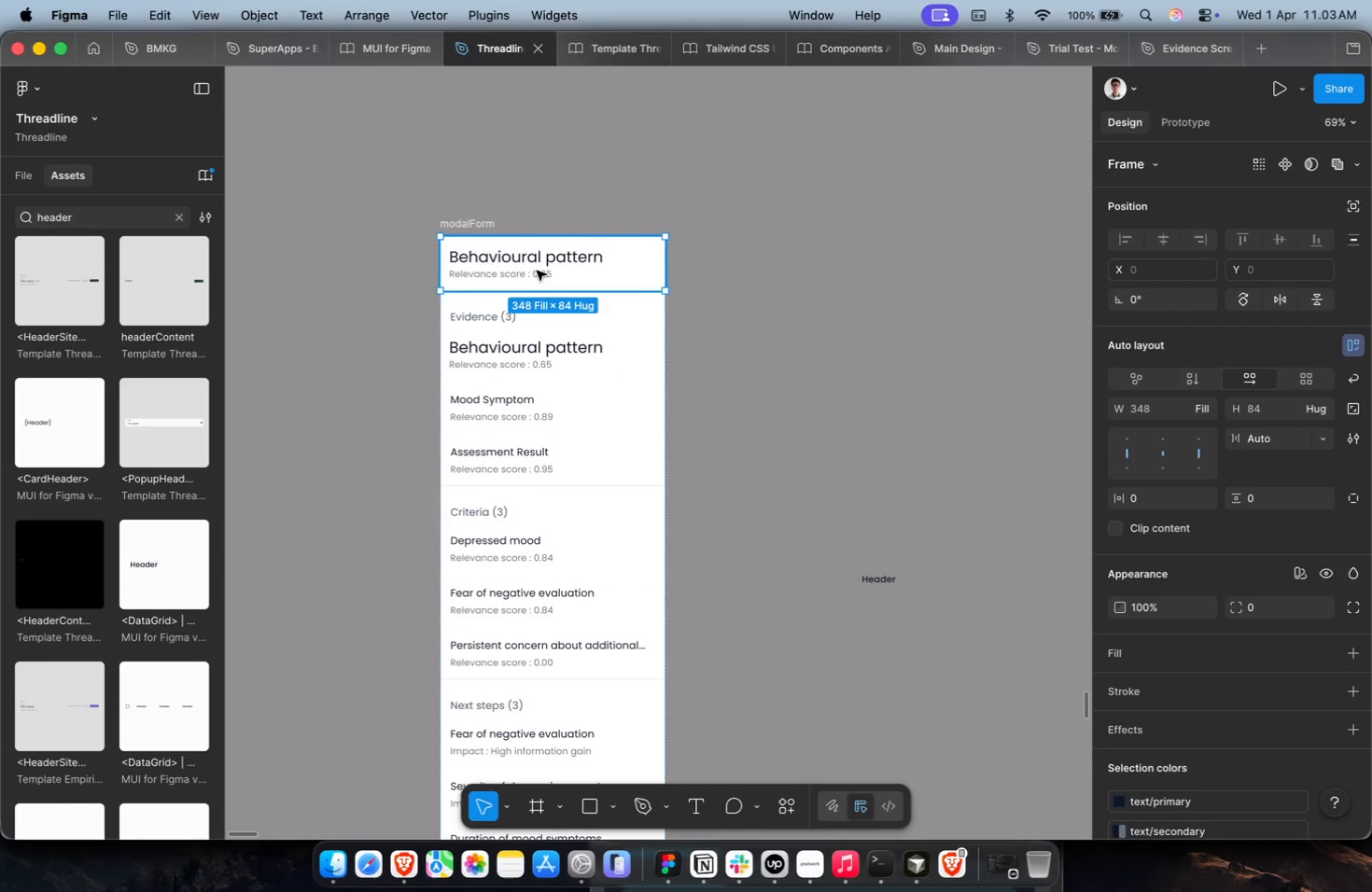 
double_click([536, 271])
 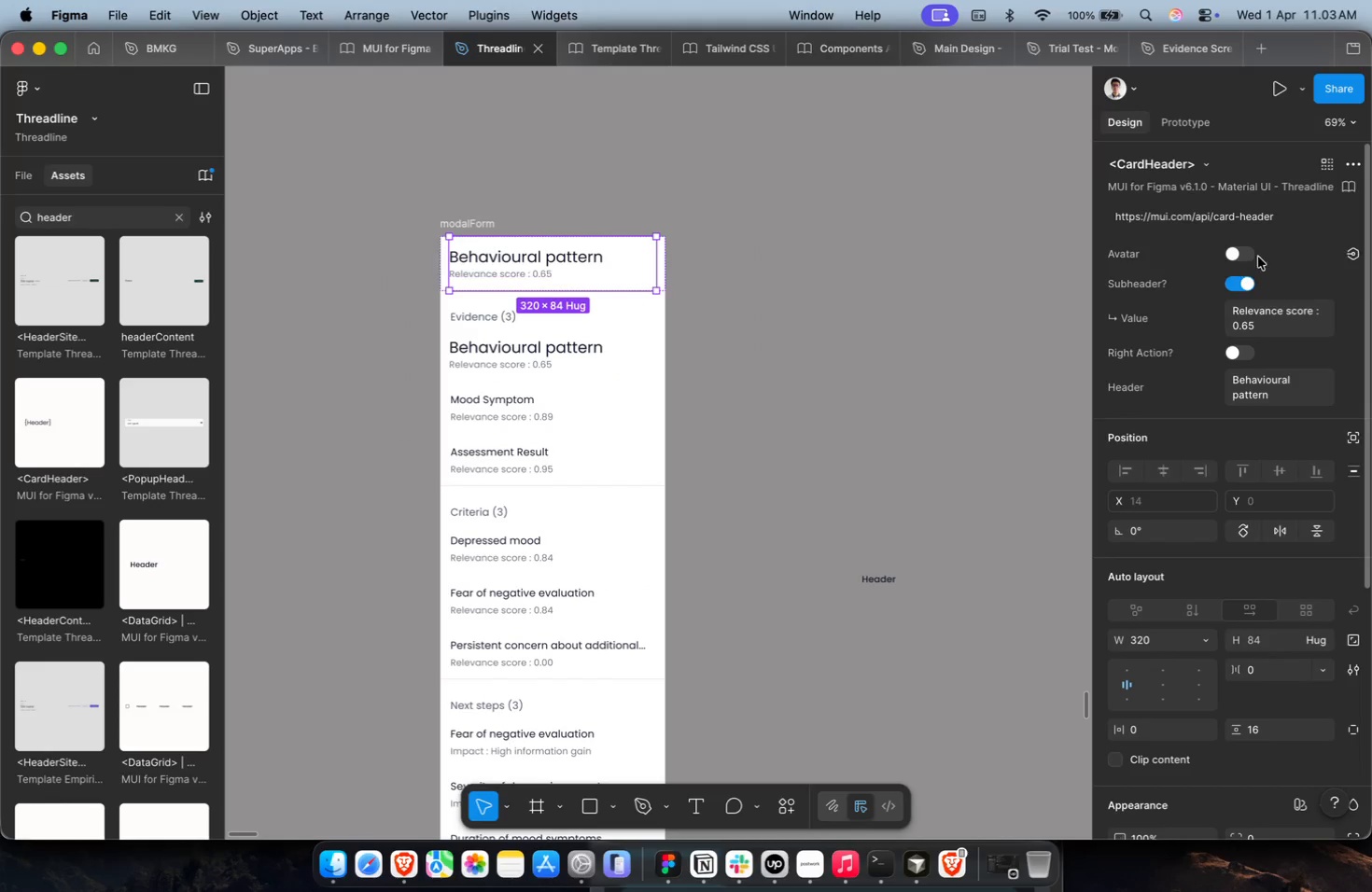 
left_click([1247, 253])
 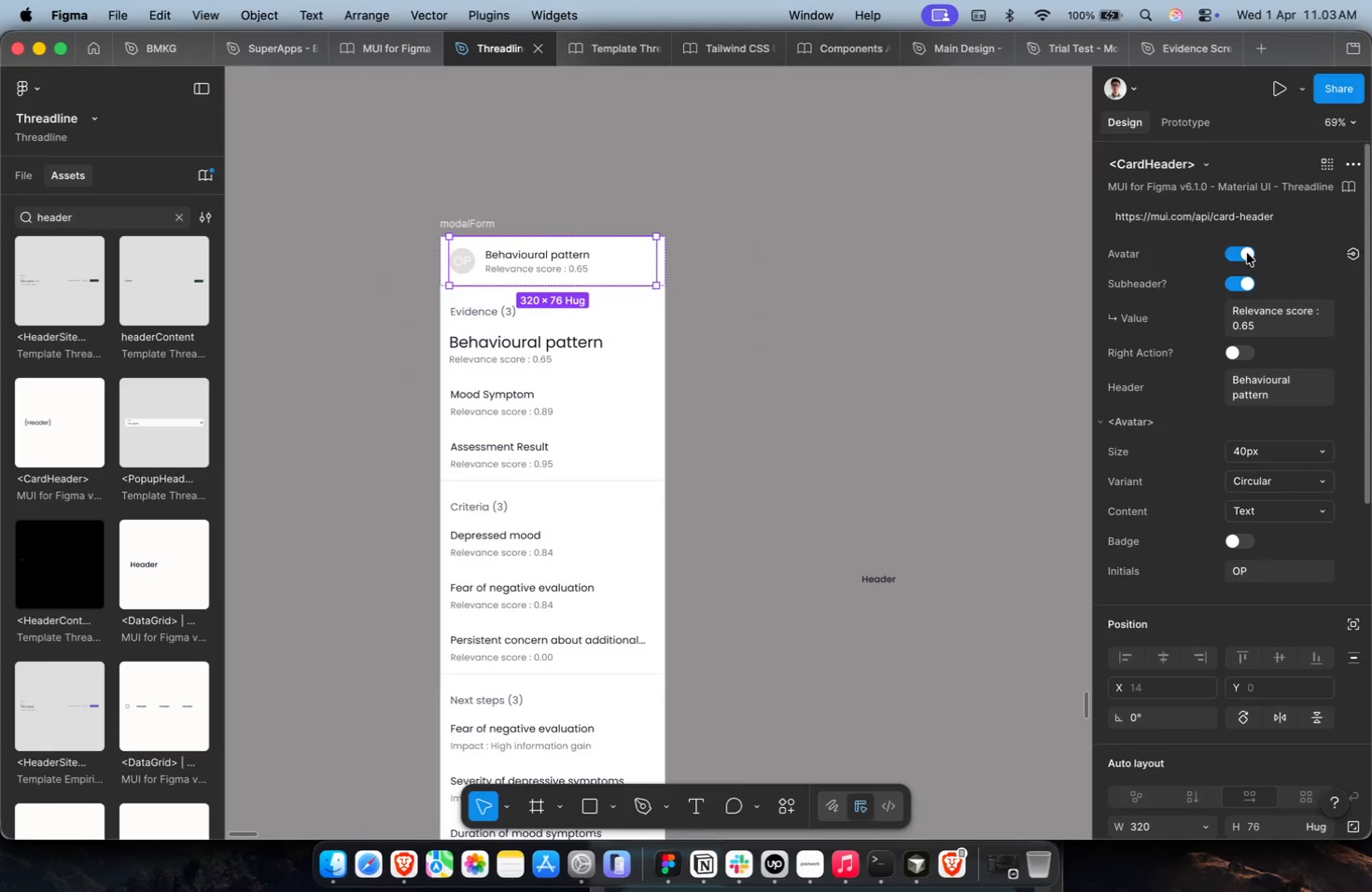 
double_click([1247, 253])
 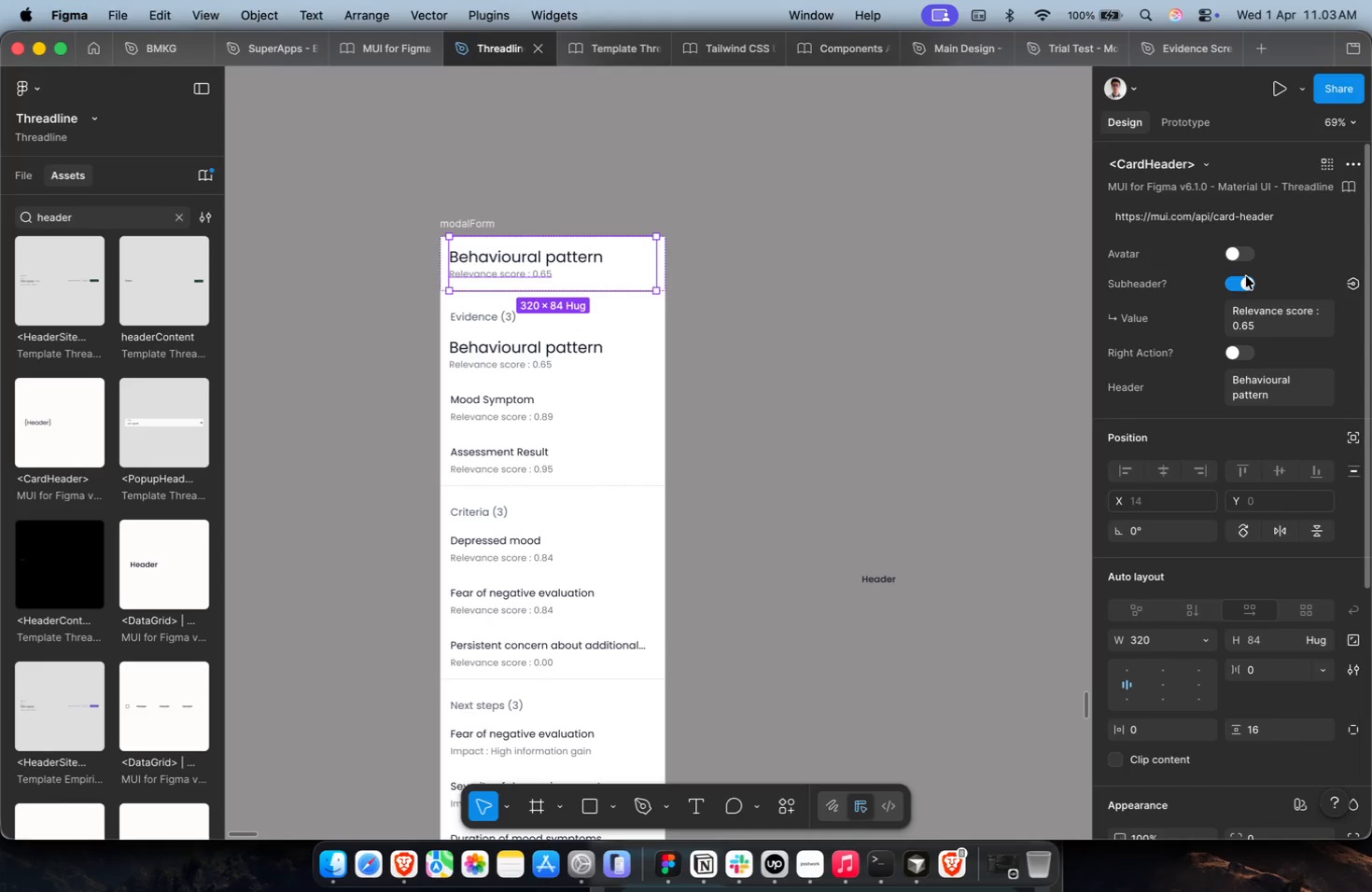 
left_click([1244, 277])
 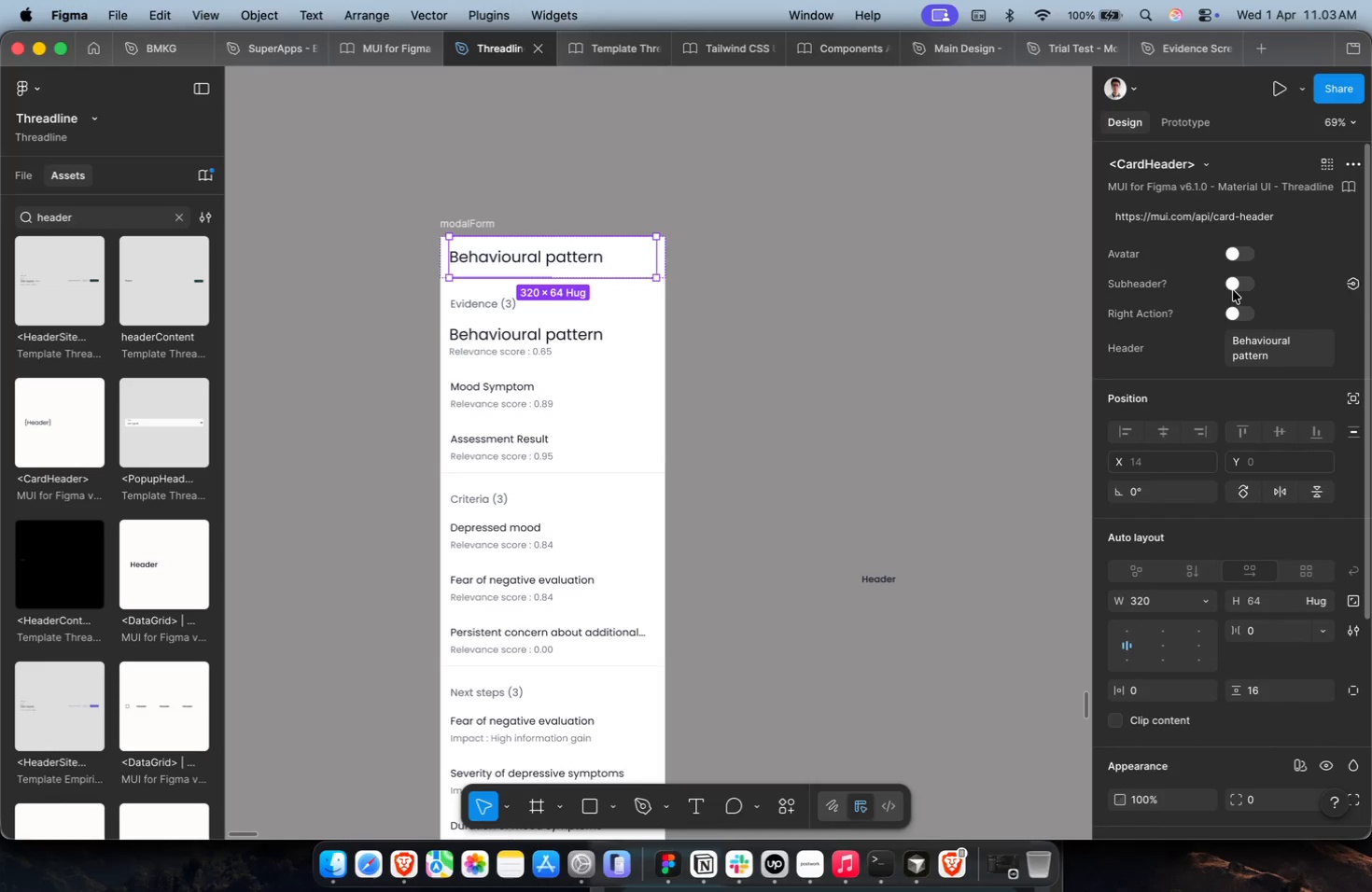 
hold_key(key=ShiftLeft, duration=0.42)
scroll: coordinate [931, 452], scroll_direction: down, amount: 7.0
 